 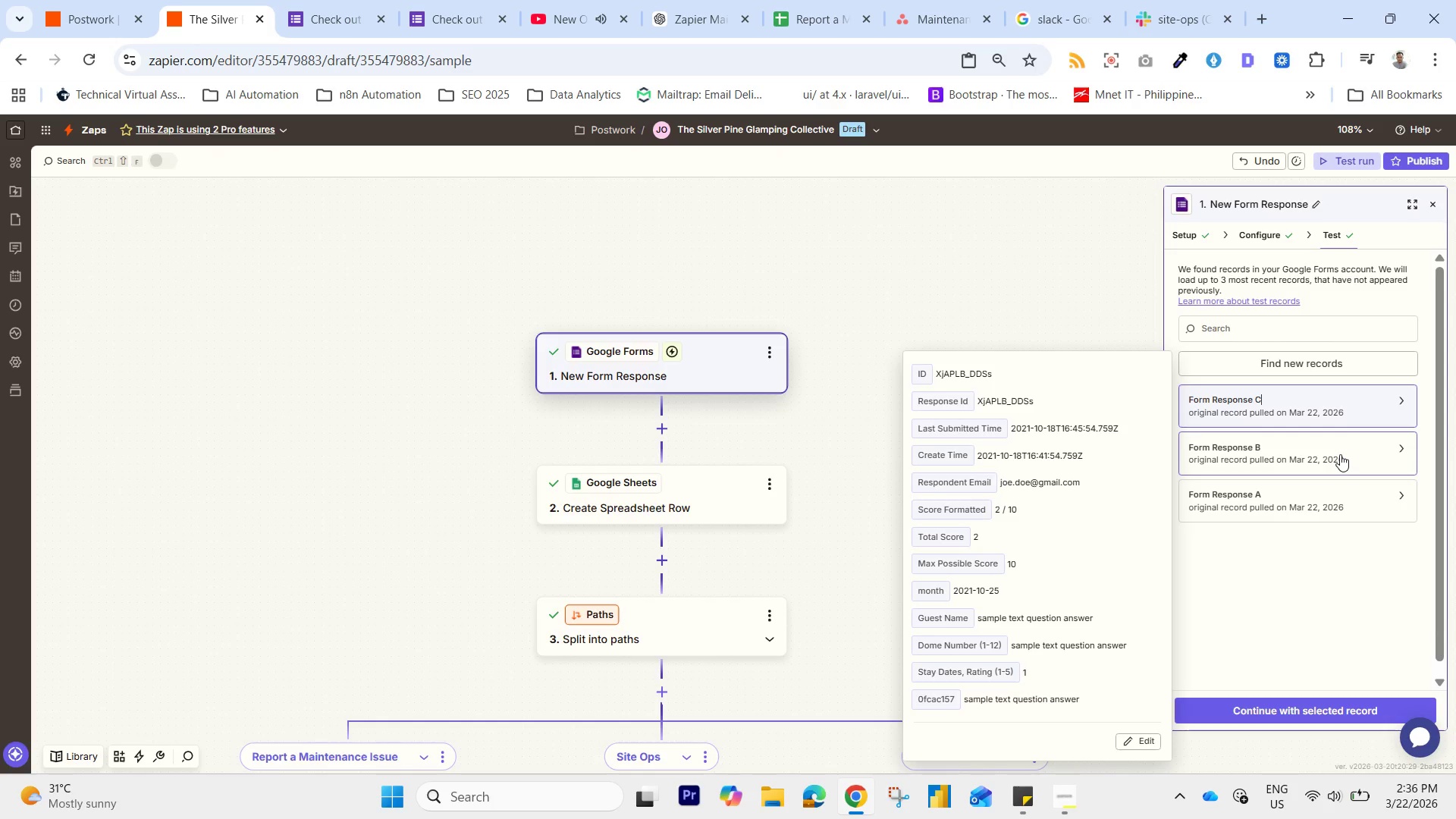 
left_click([1287, 707])
 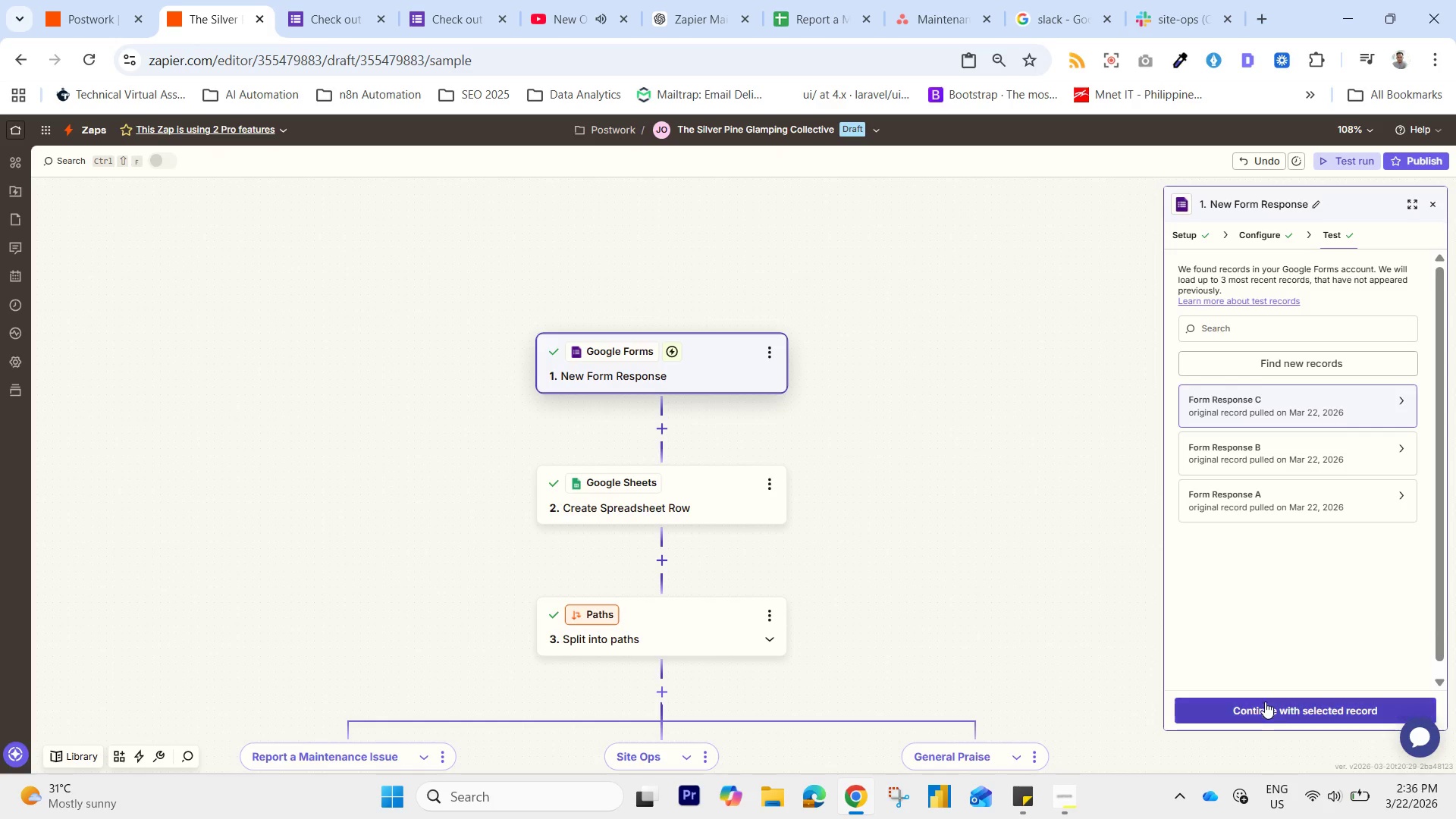 
left_click([1263, 710])
 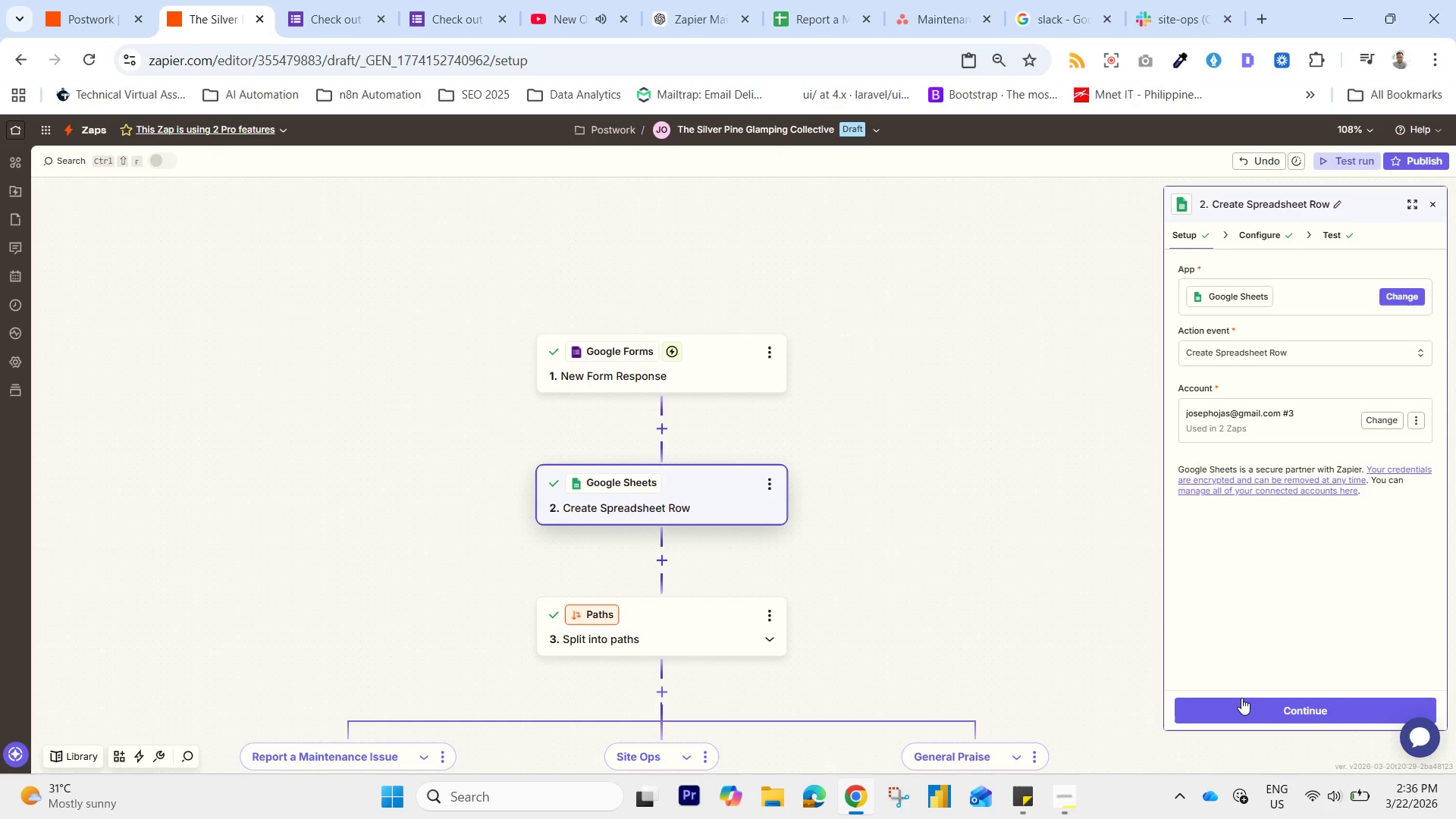 
left_click([1247, 716])
 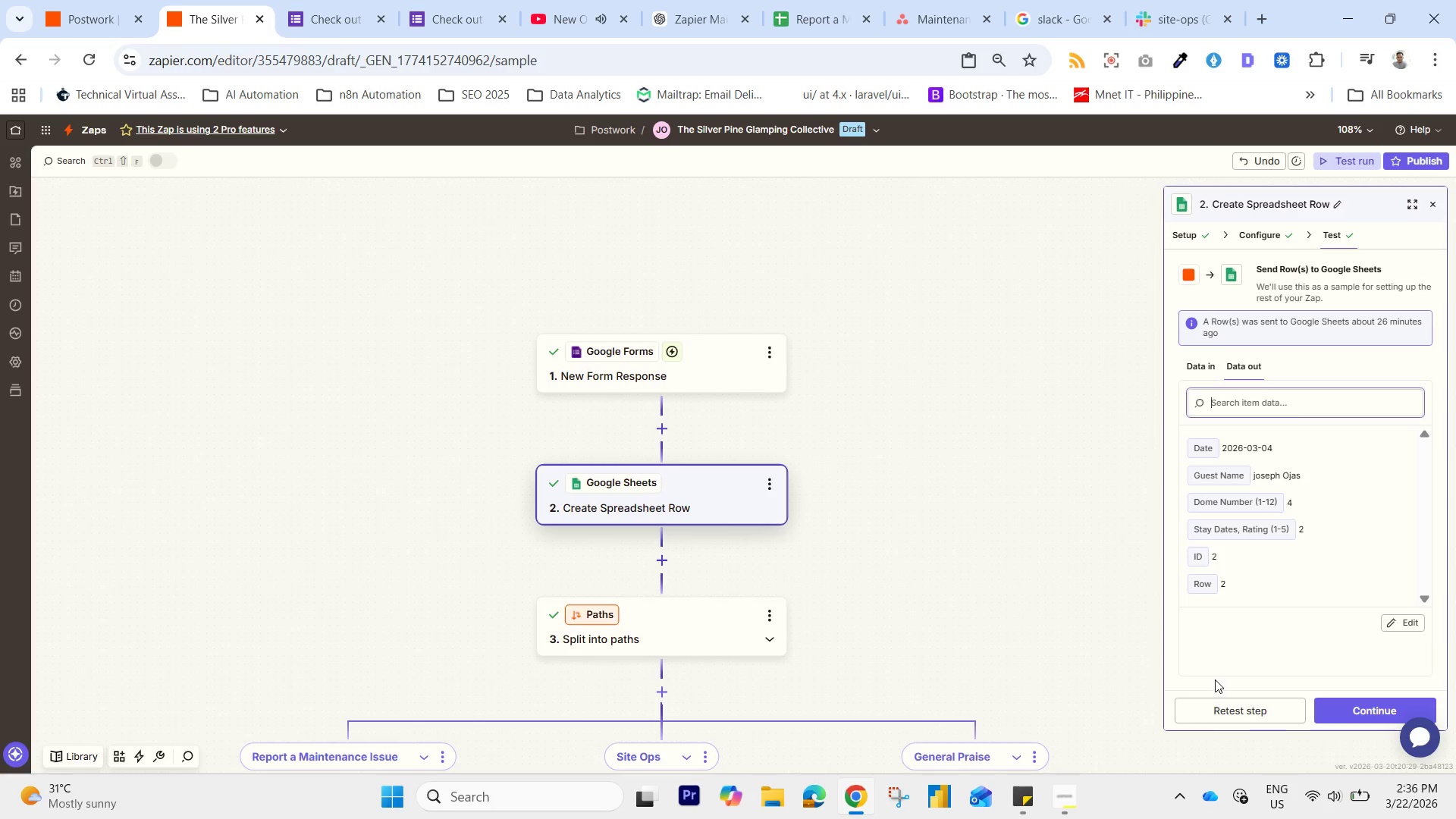 
wait(10.78)
 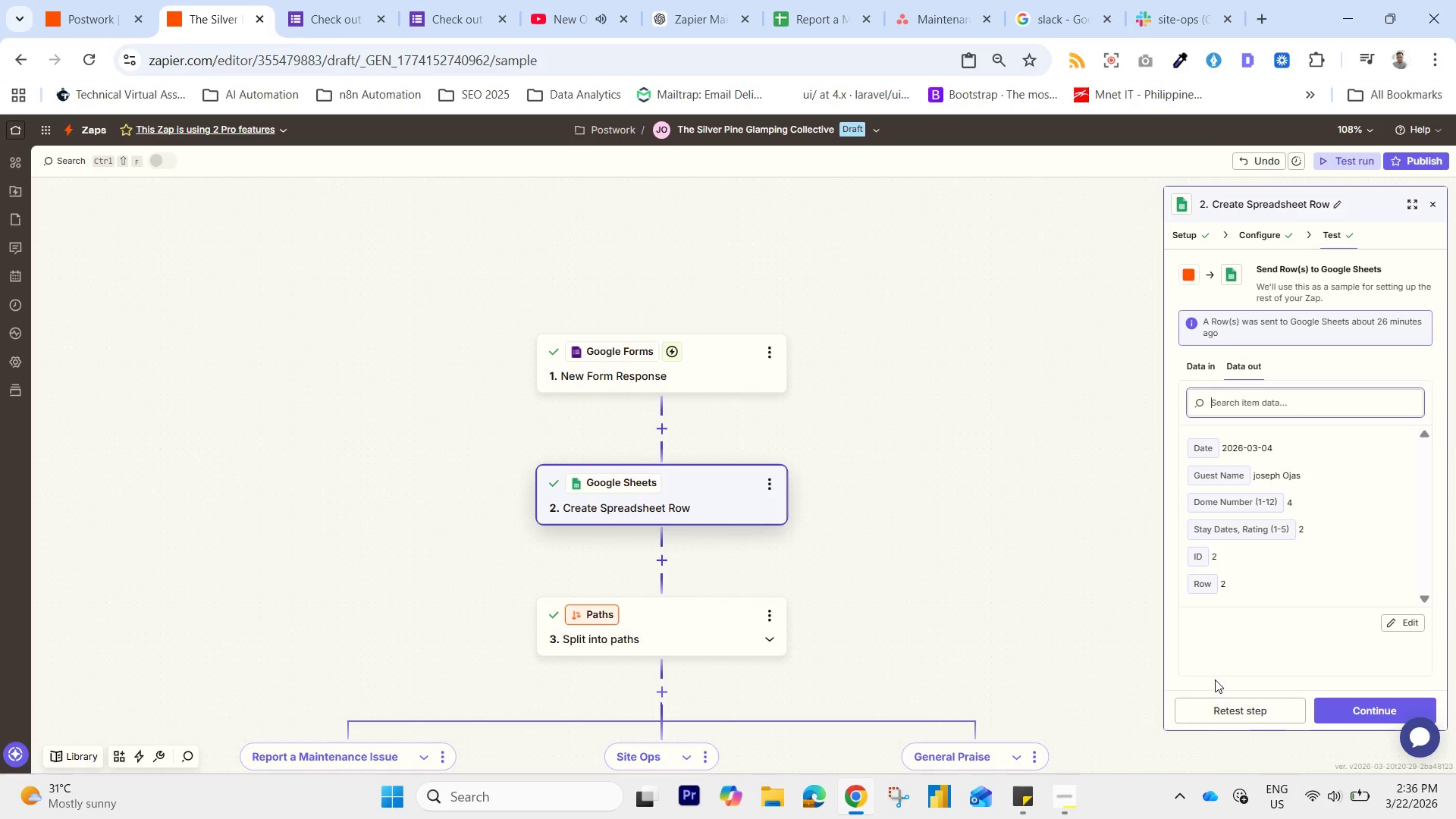 
left_click_drag(start_coordinate=[1338, 708], to_coordinate=[1338, 711])
 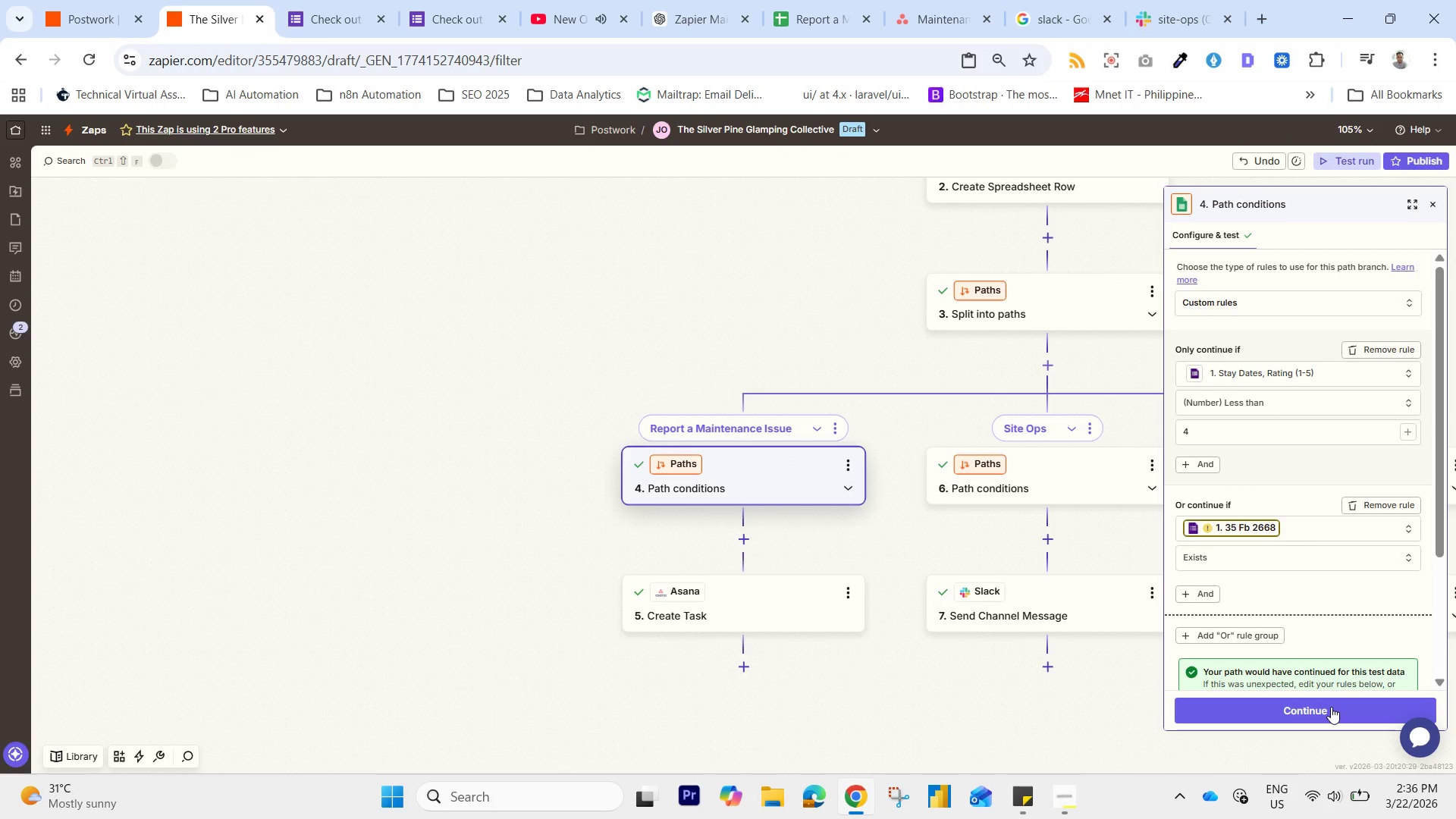 
left_click([1329, 705])
 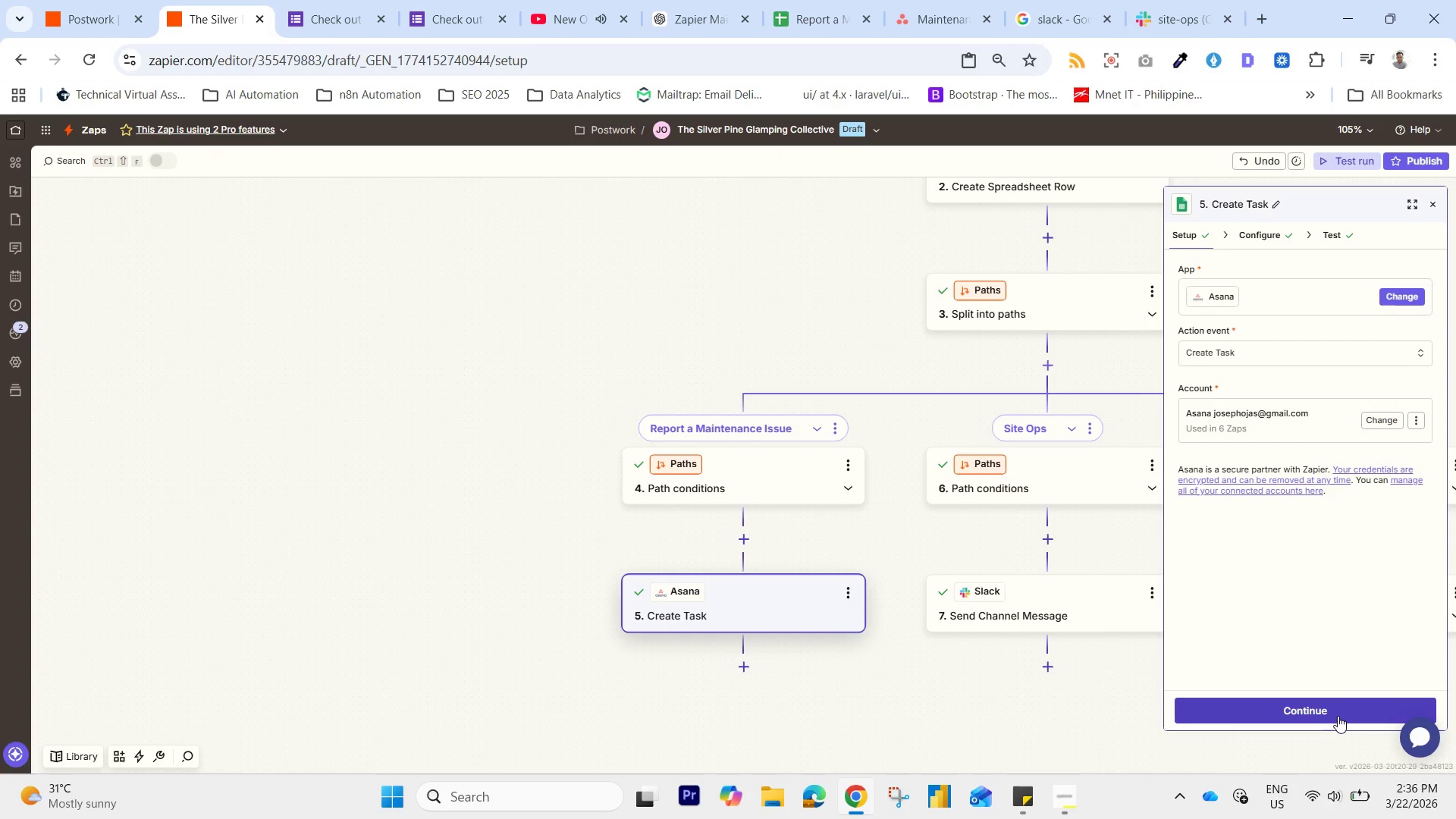 
left_click([1328, 707])
 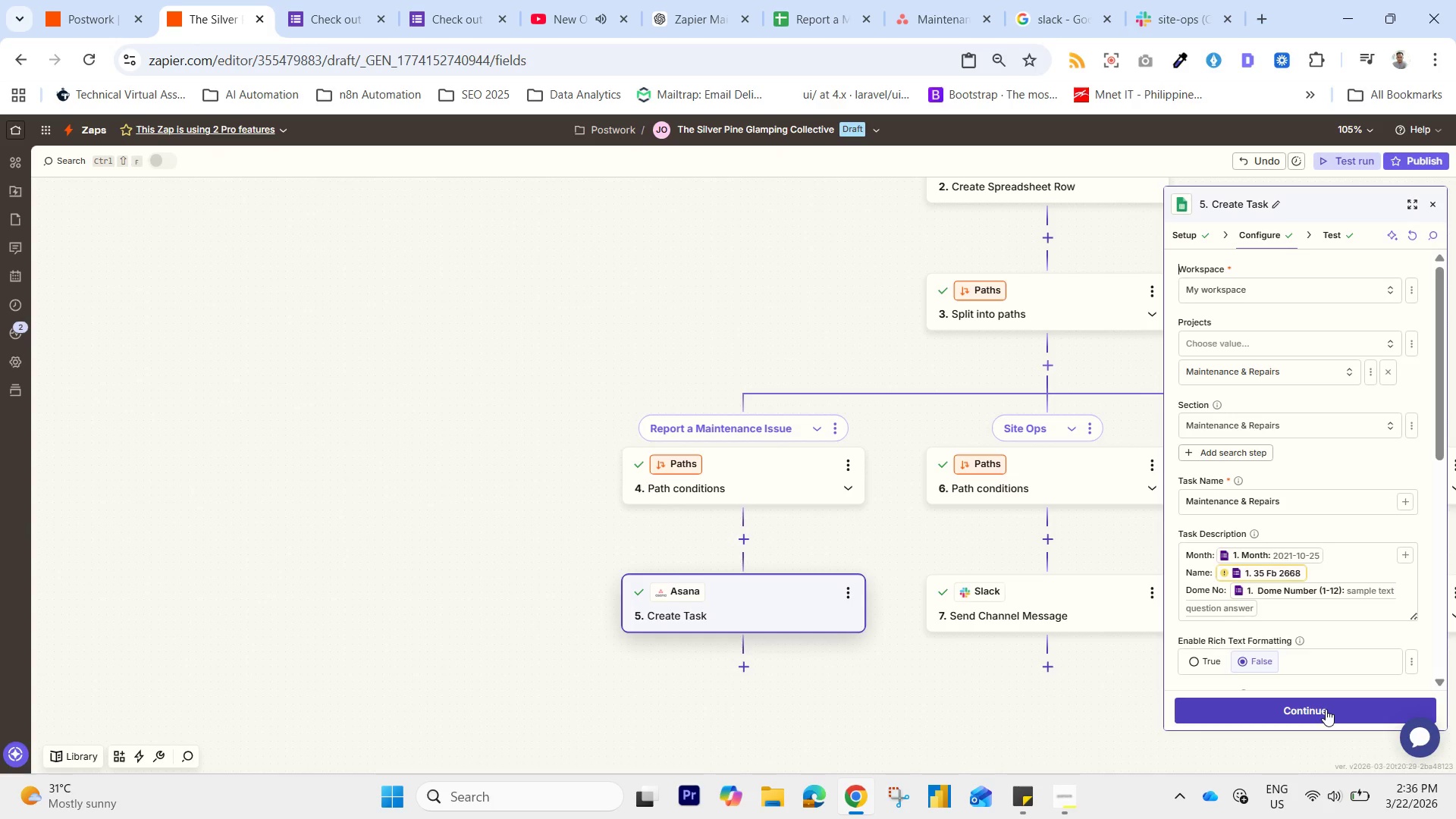 
left_click([1326, 709])
 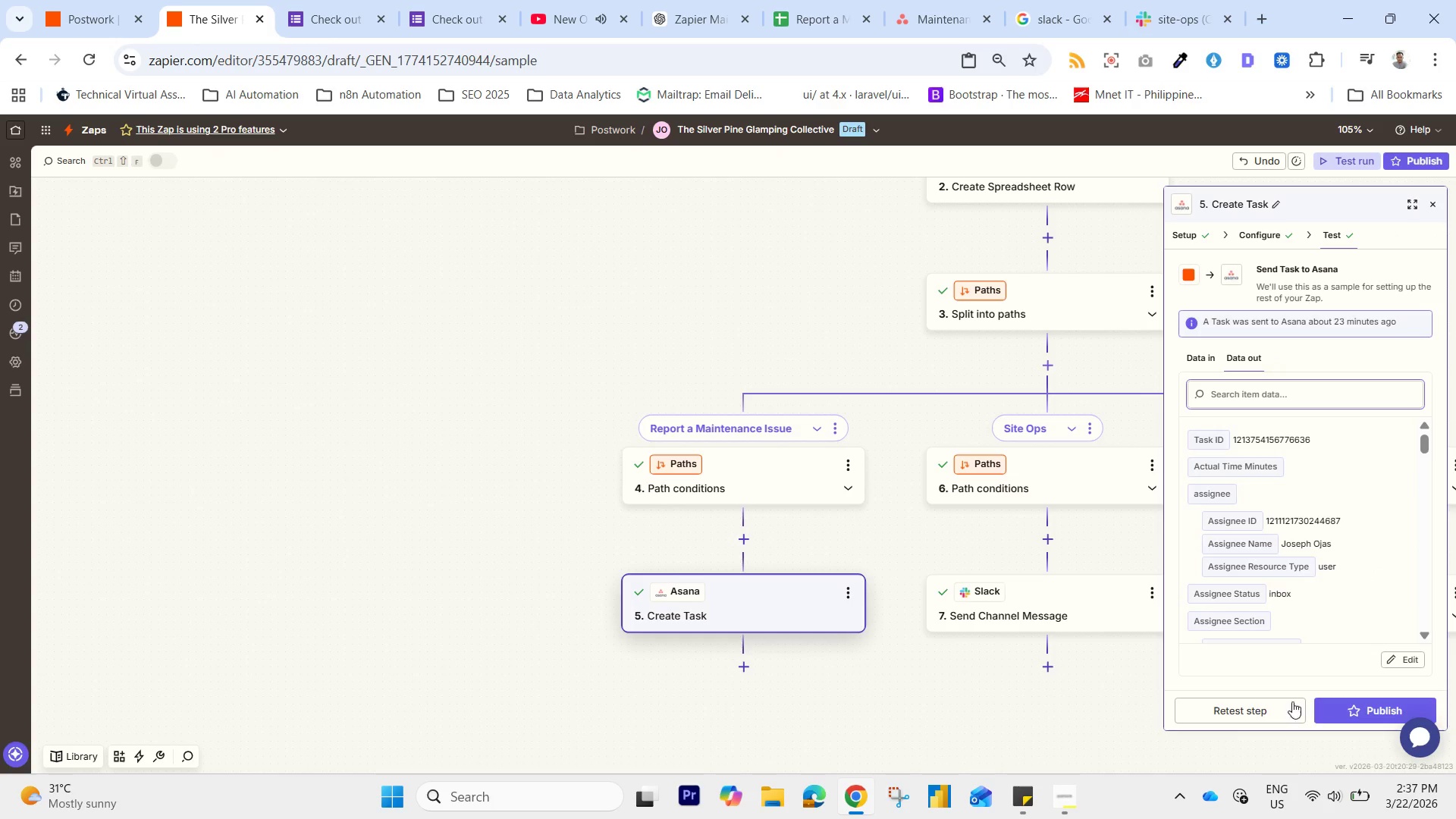 
mouse_move([1244, 719])
 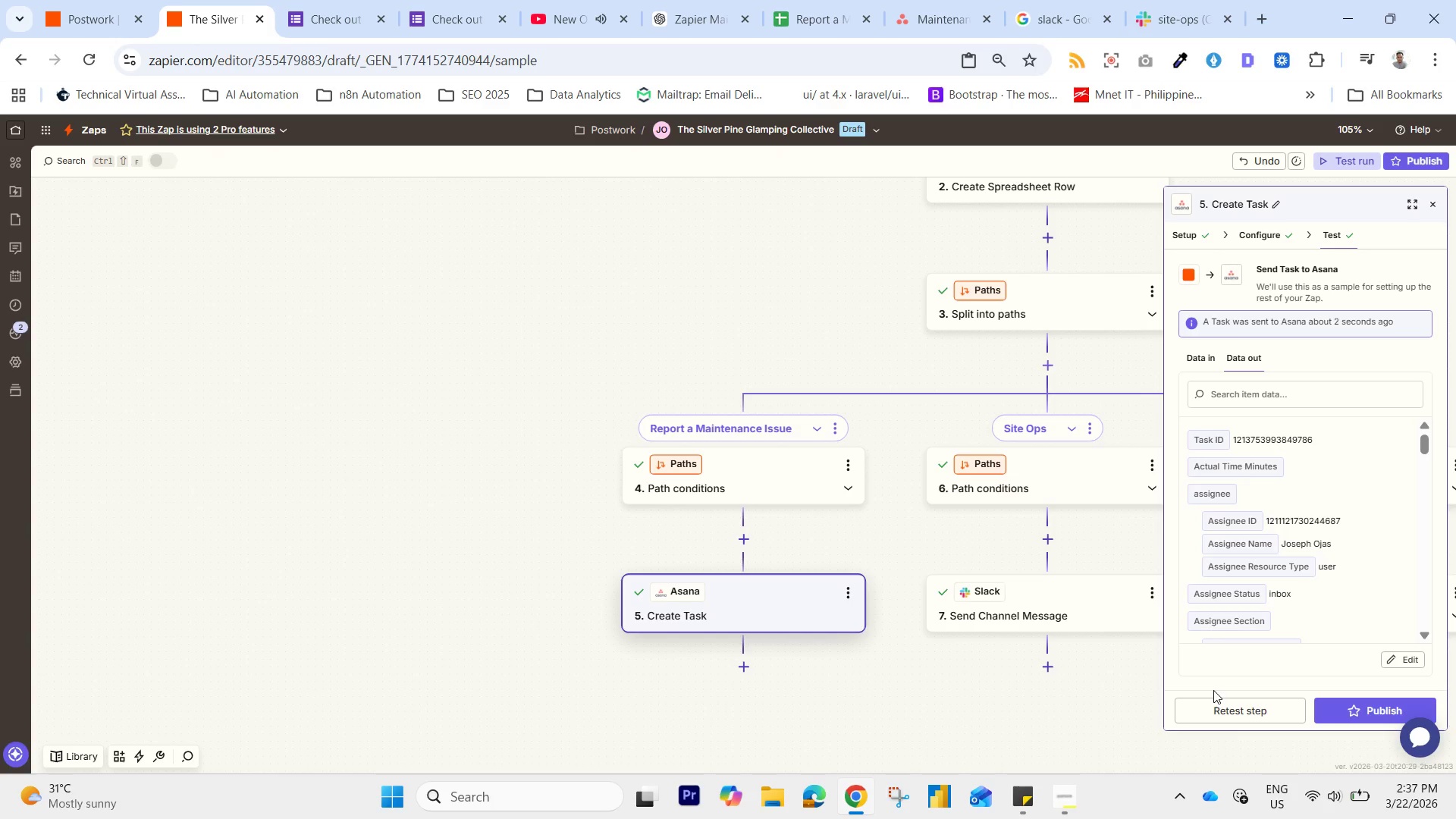 
wait(7.24)
 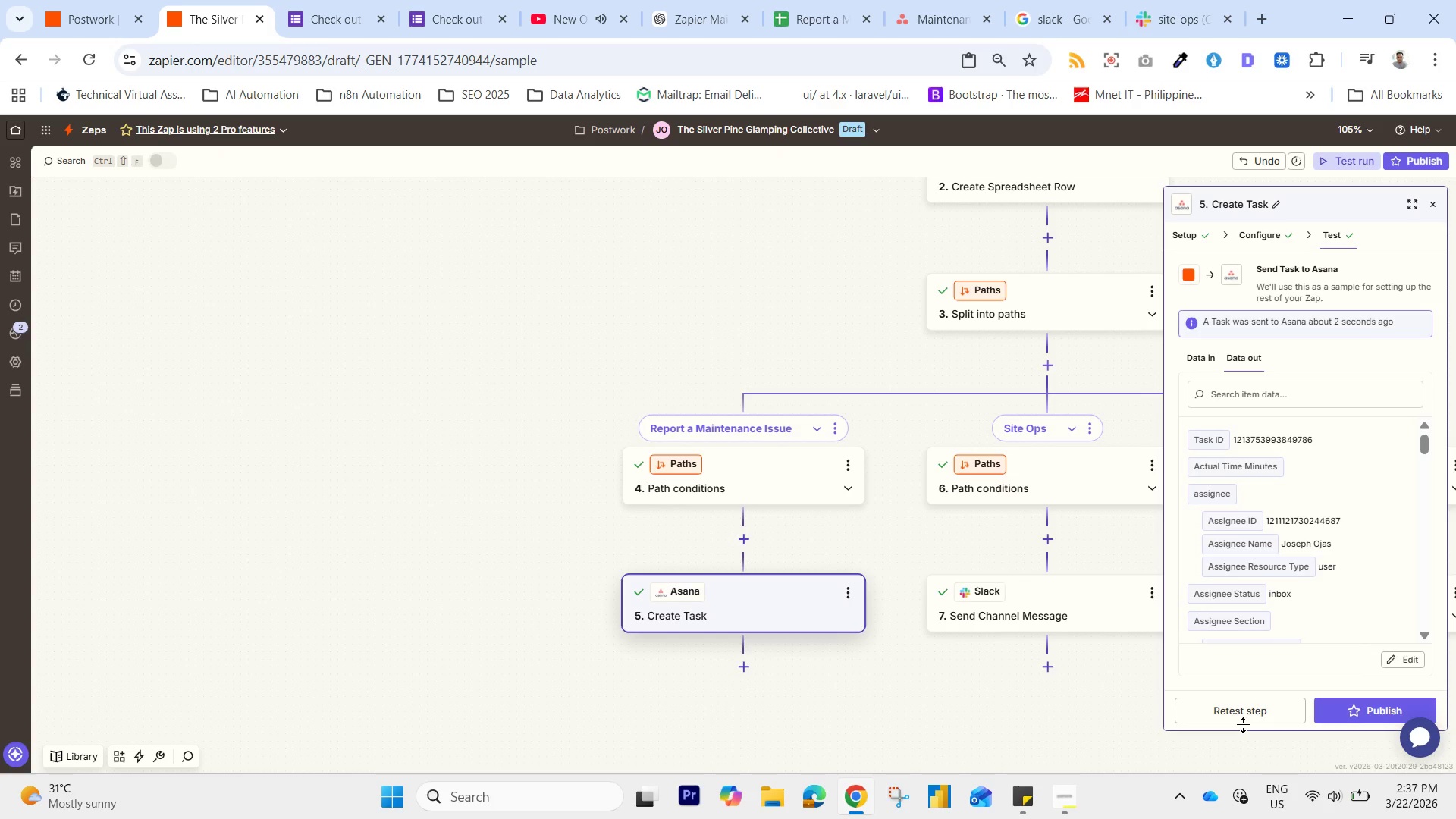 
left_click_drag(start_coordinate=[1250, 719], to_coordinate=[1246, 721])
 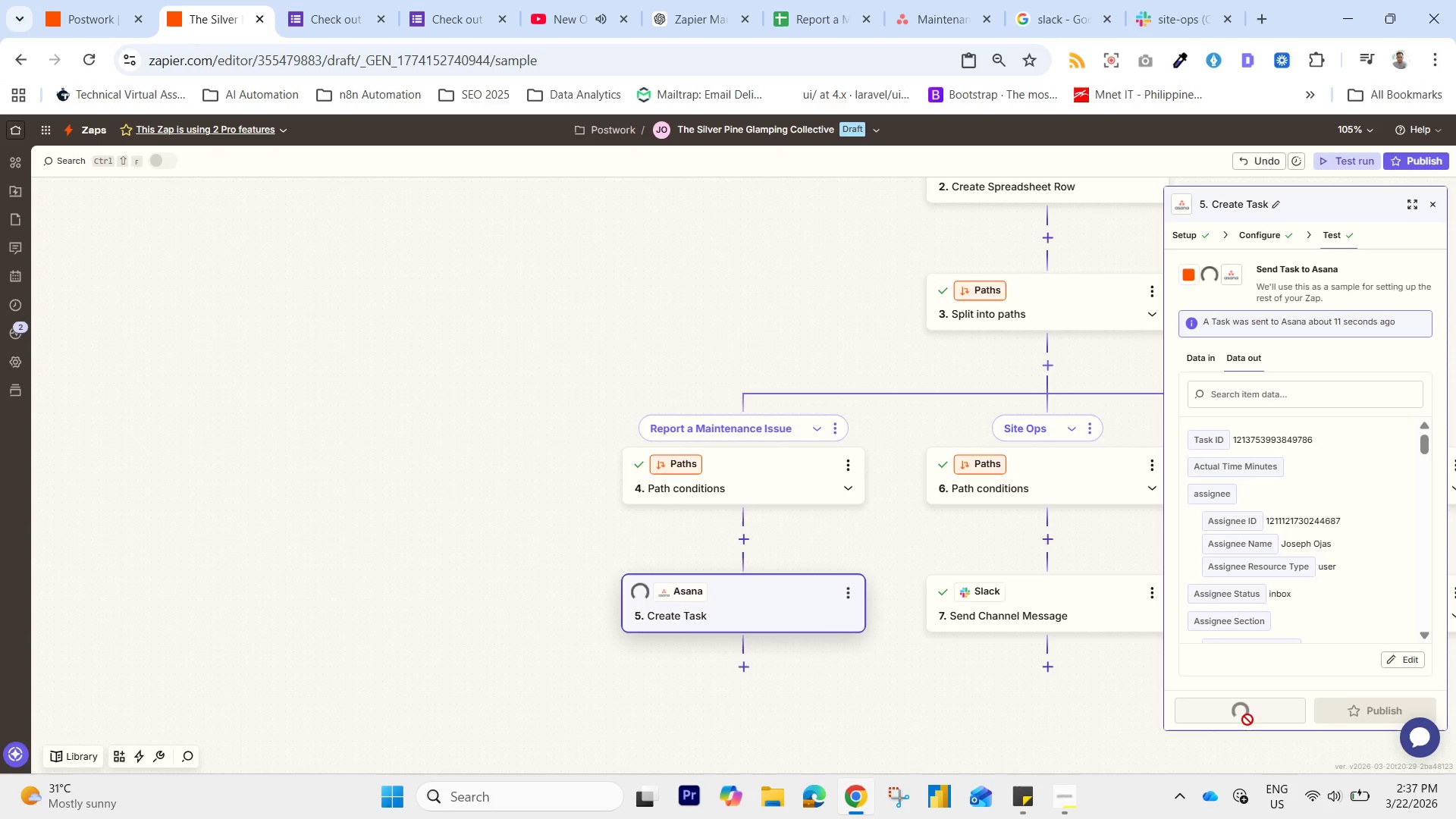 
mouse_move([1241, 701])
 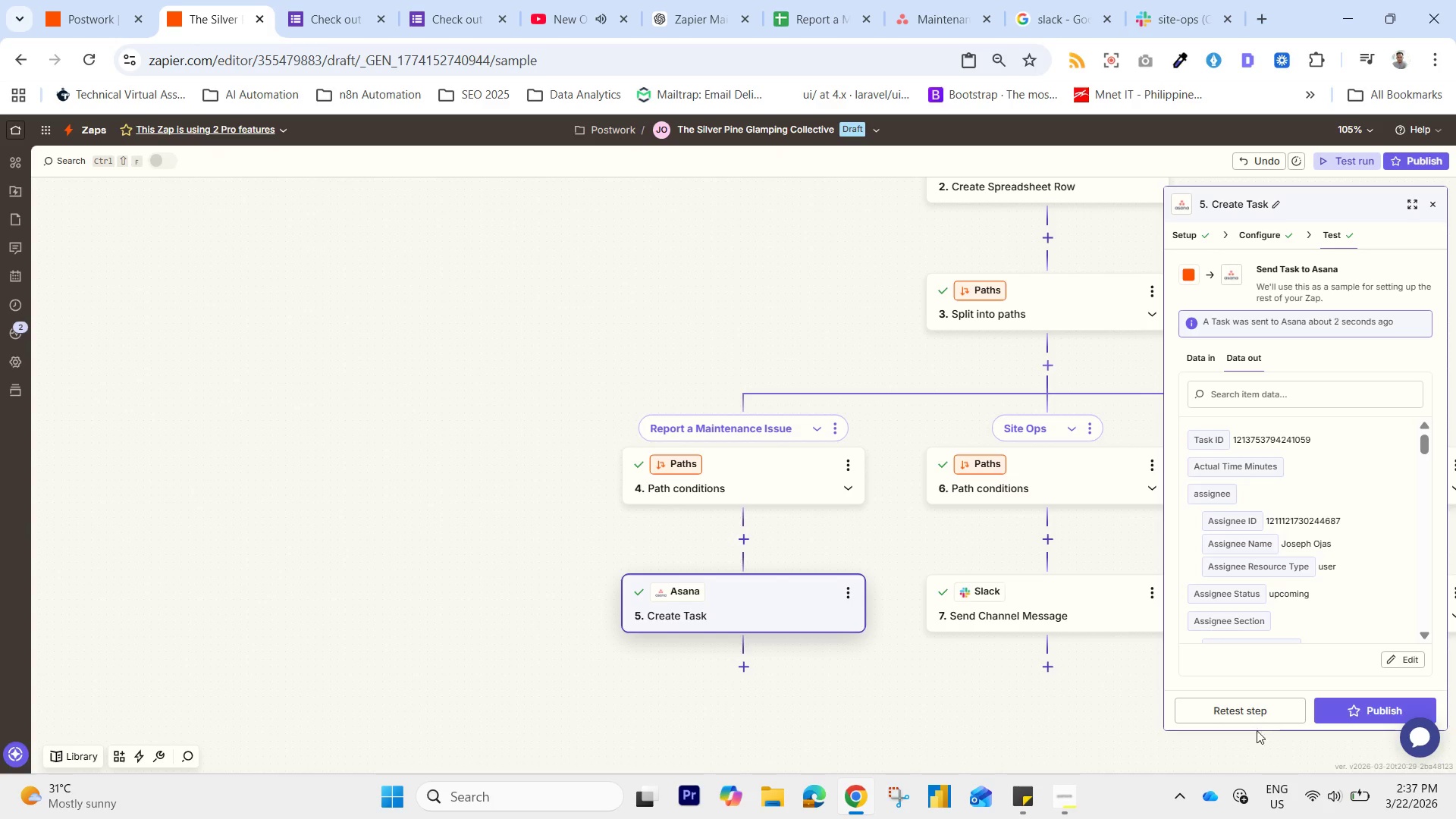 
left_click_drag(start_coordinate=[897, 262], to_coordinate=[865, 287])
 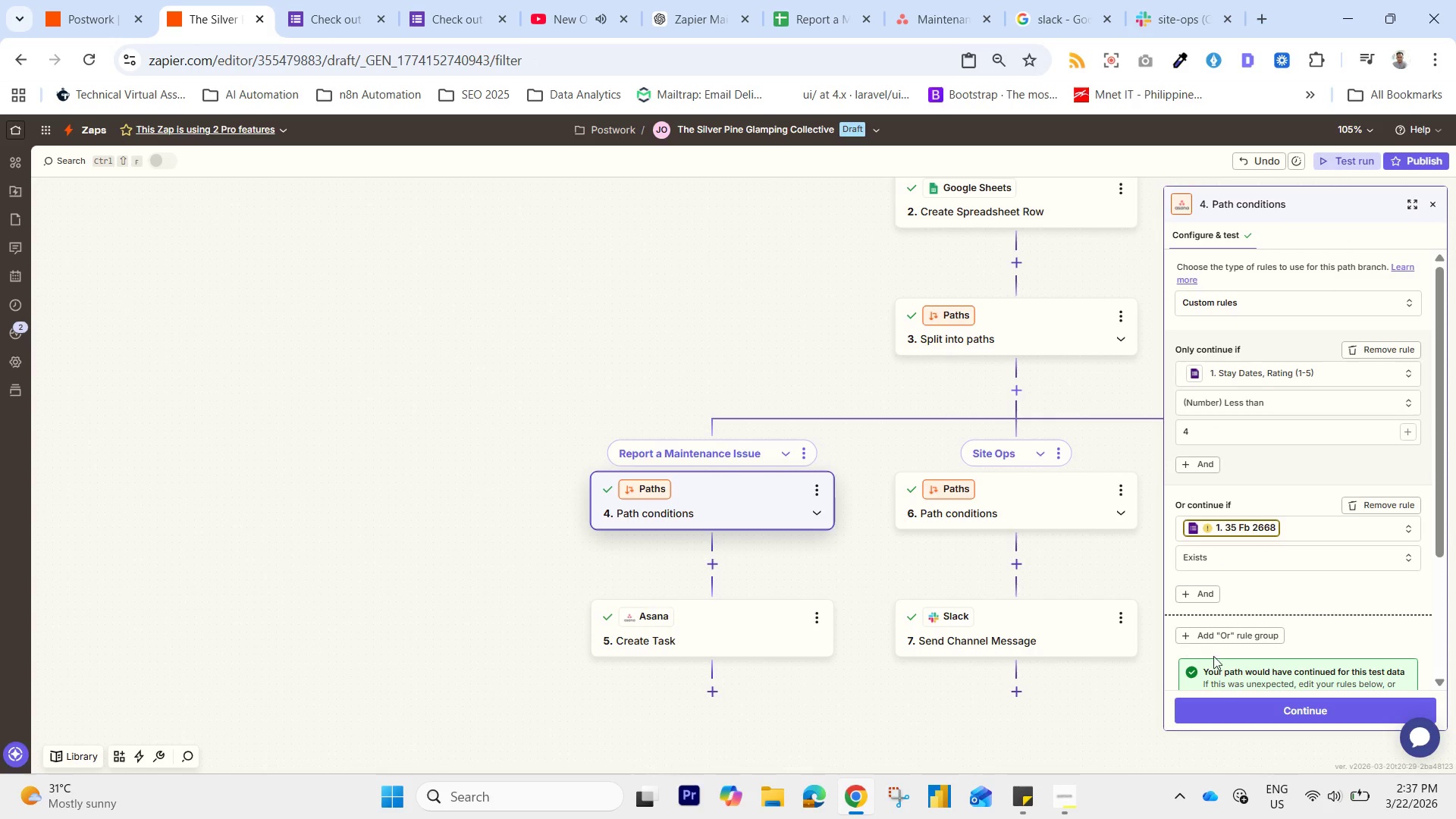 
left_click([1276, 714])
 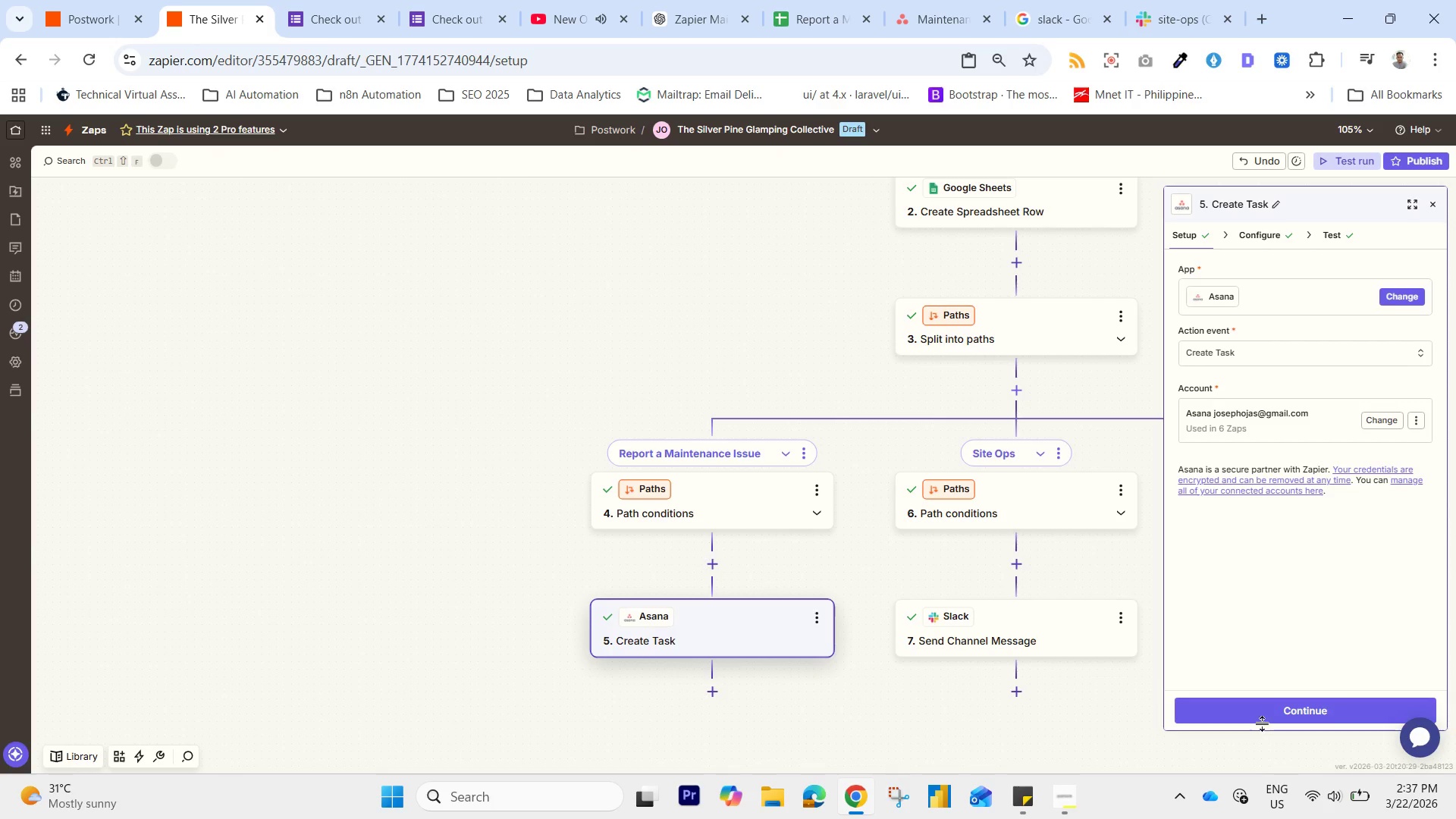 
left_click([1259, 711])
 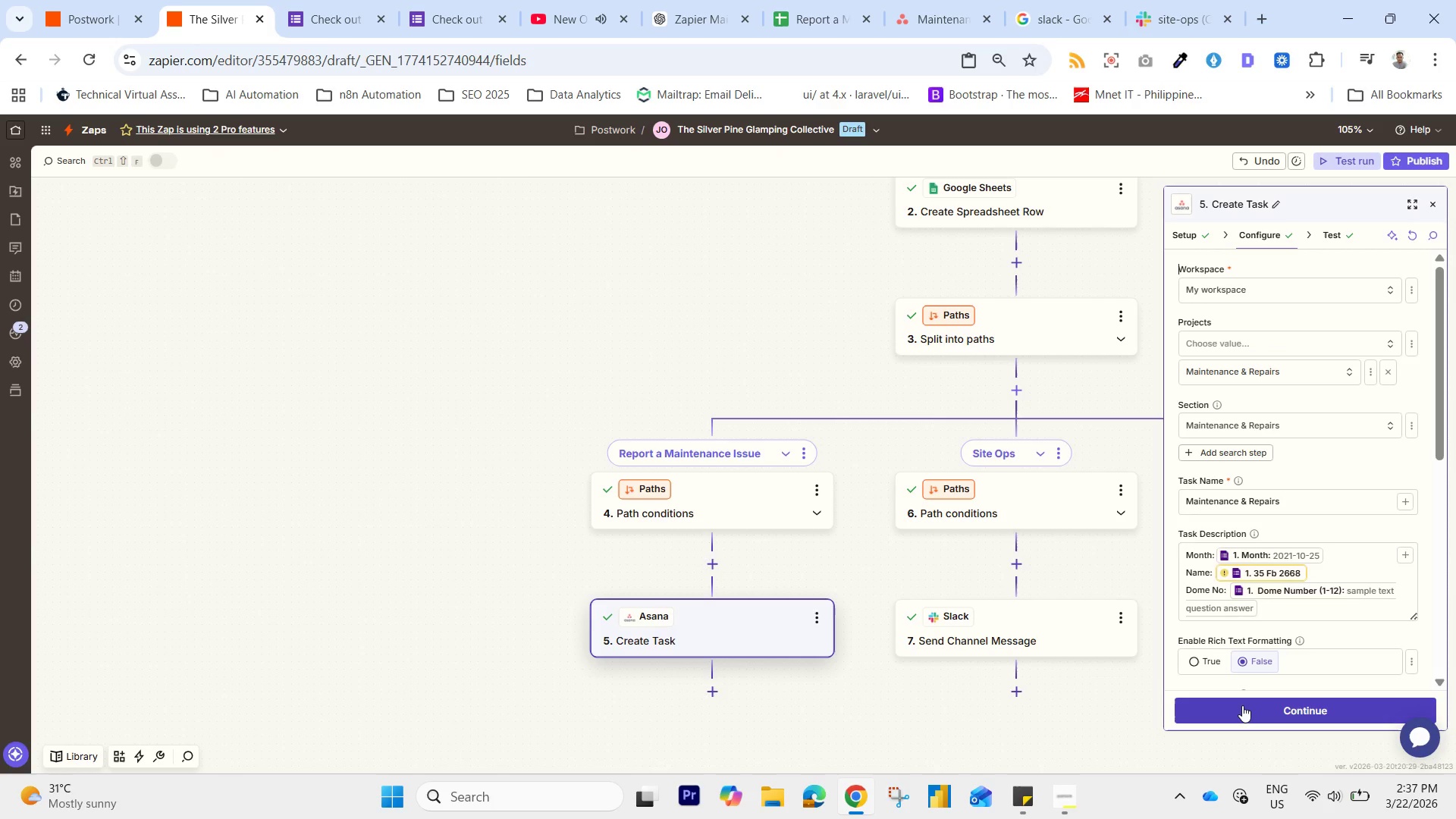 
wait(9.89)
 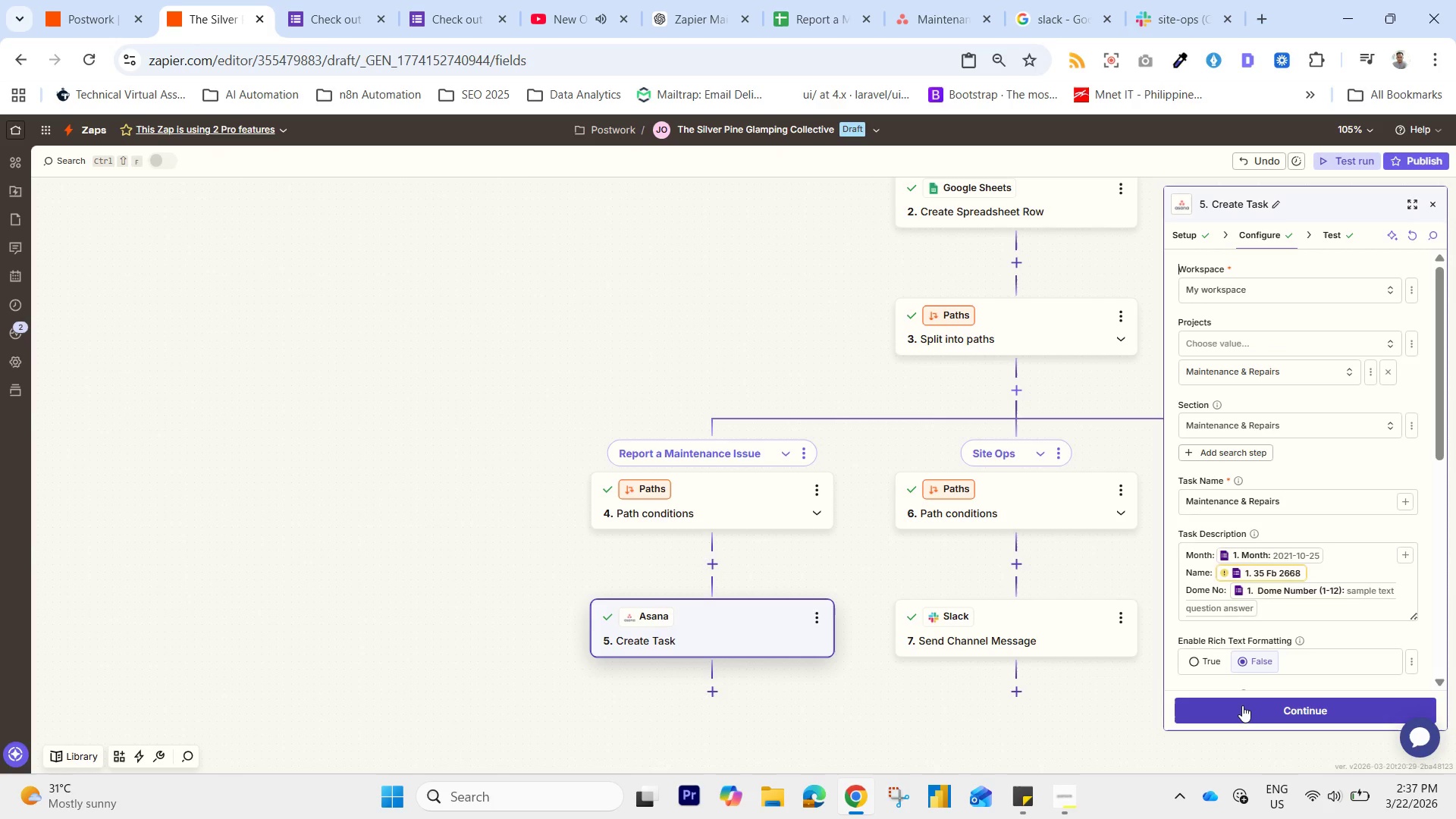 
left_click([1329, 574])
 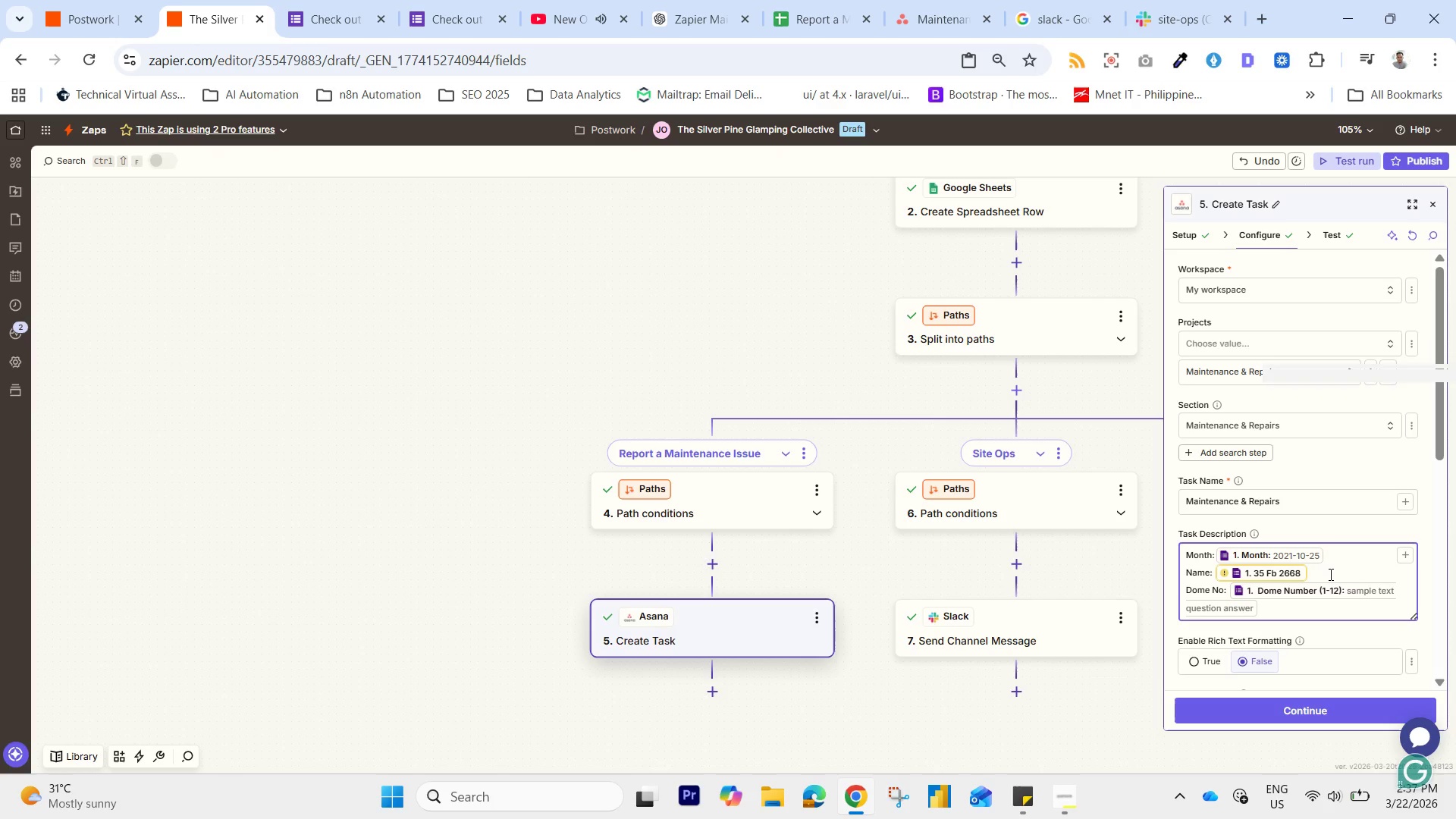 
key(Backspace)
 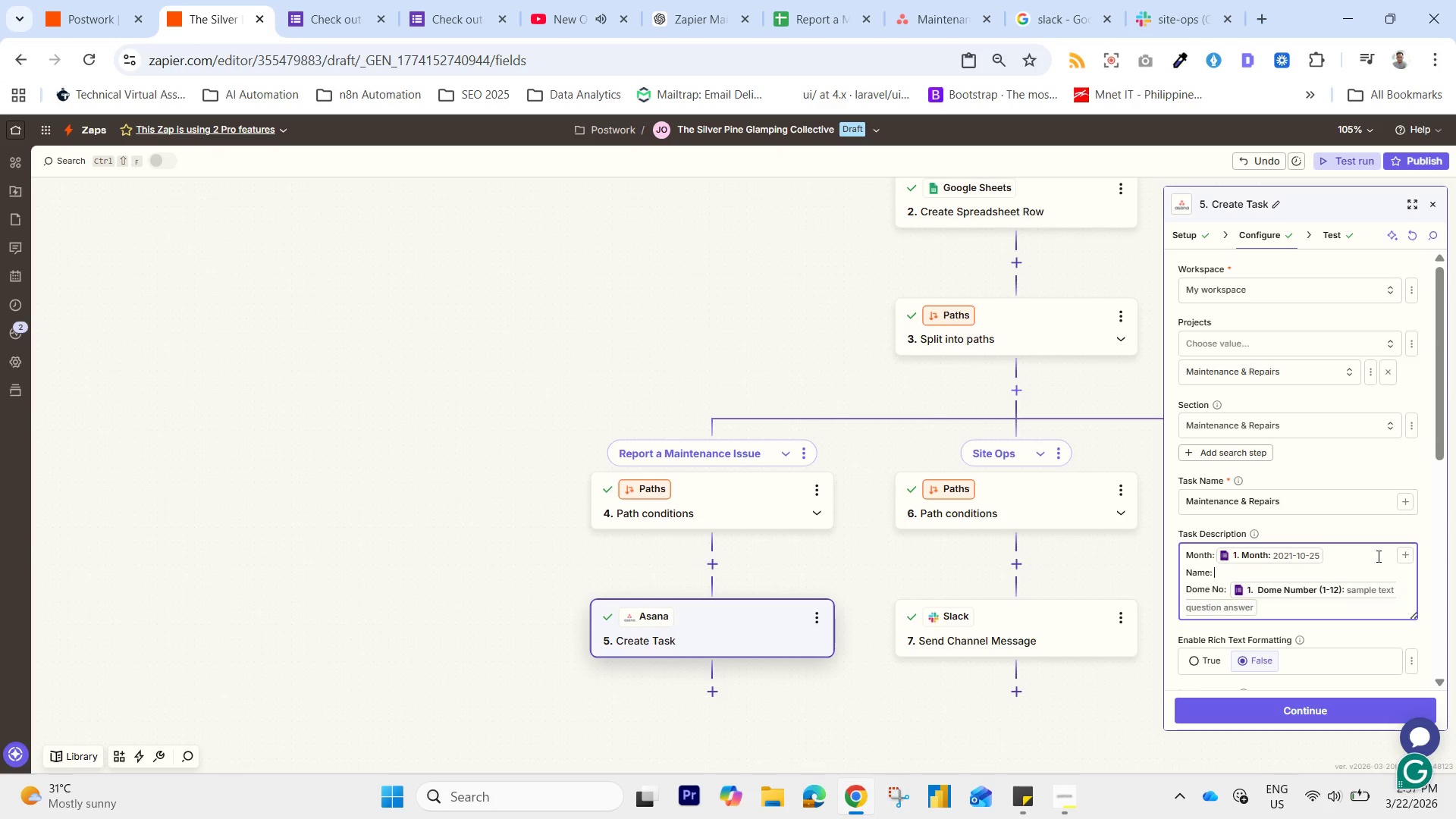 
left_click([1401, 555])
 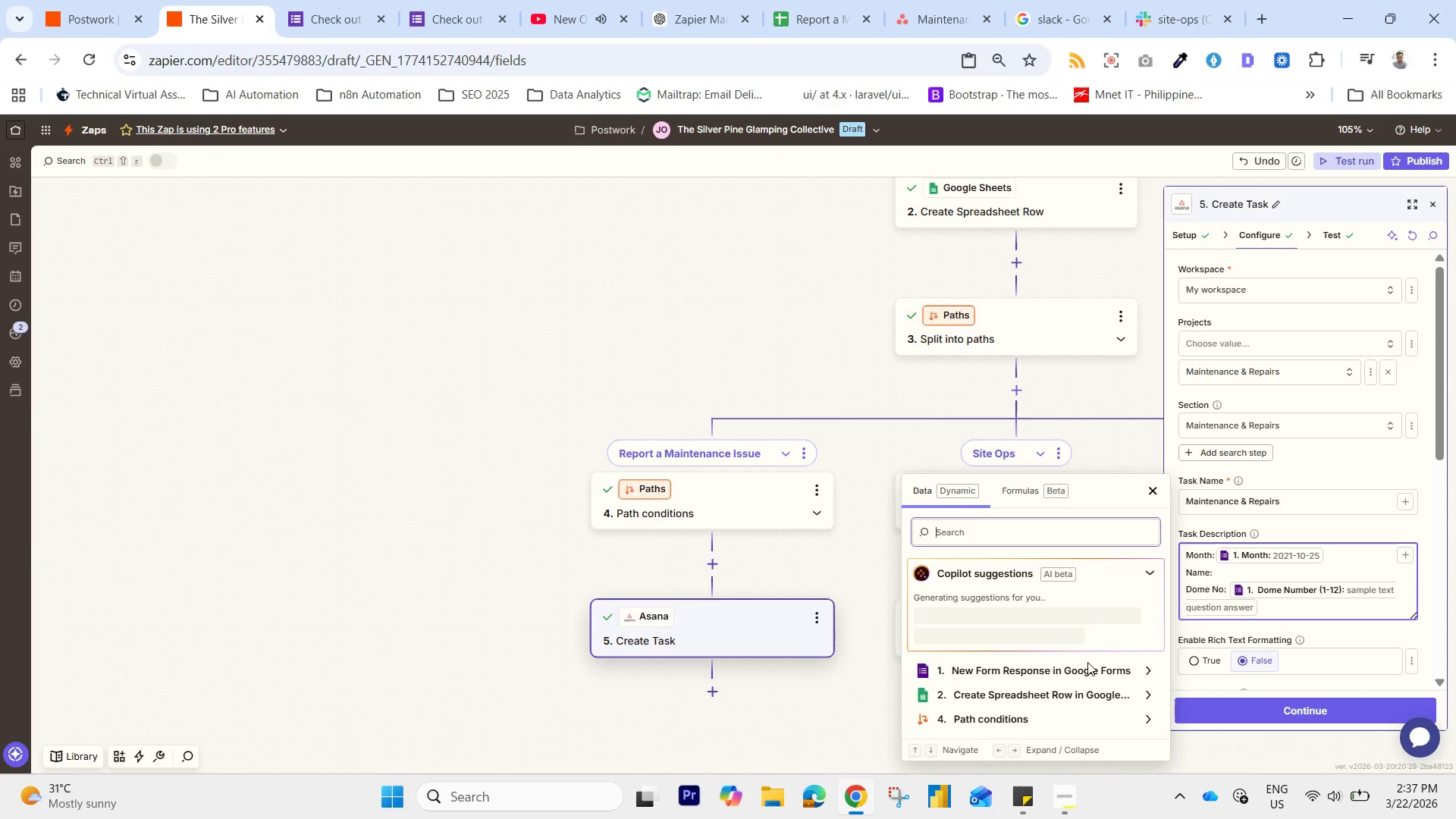 
left_click([1089, 671])
 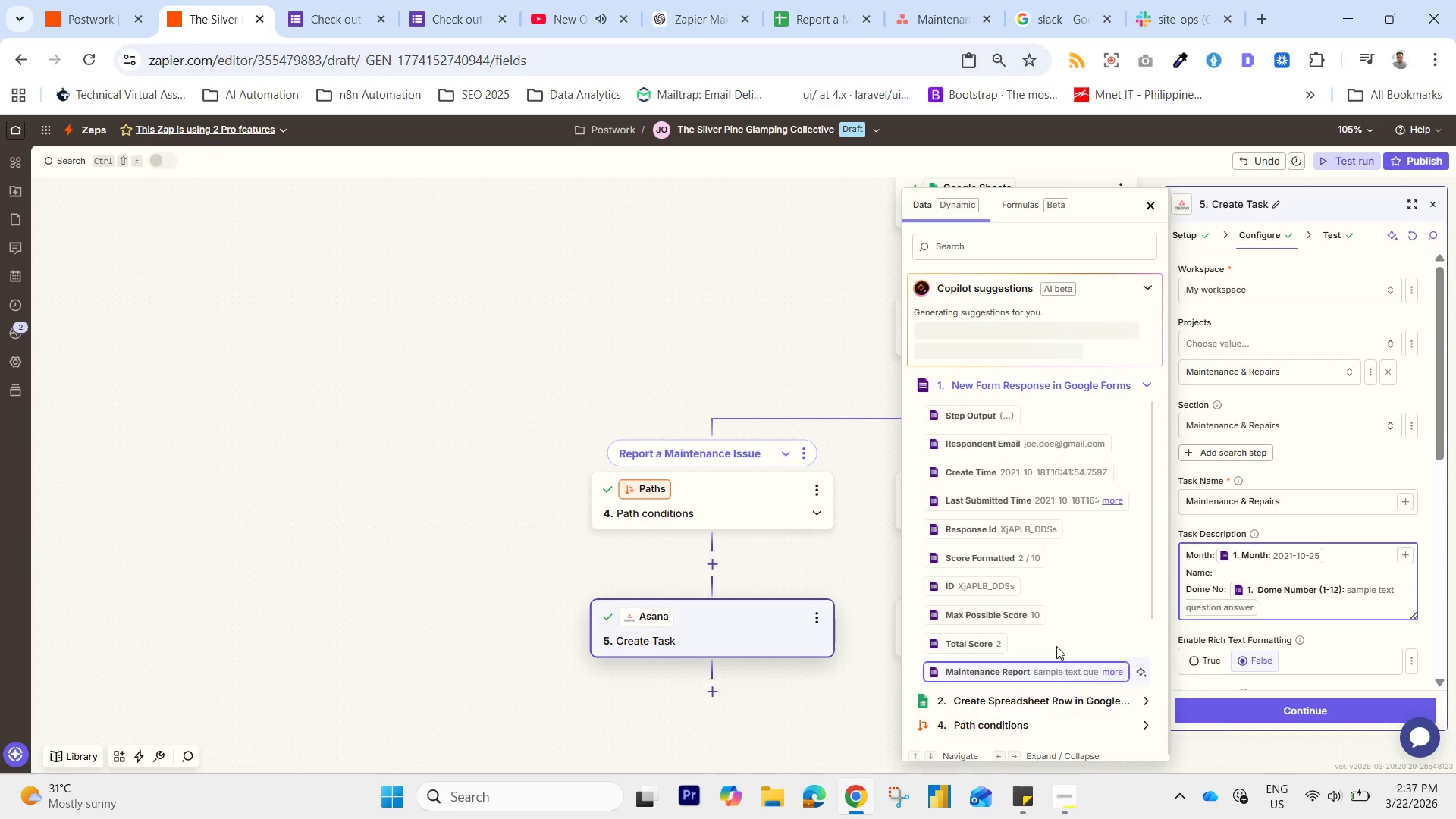 
scroll: coordinate [1090, 553], scroll_direction: down, amount: 1.0
 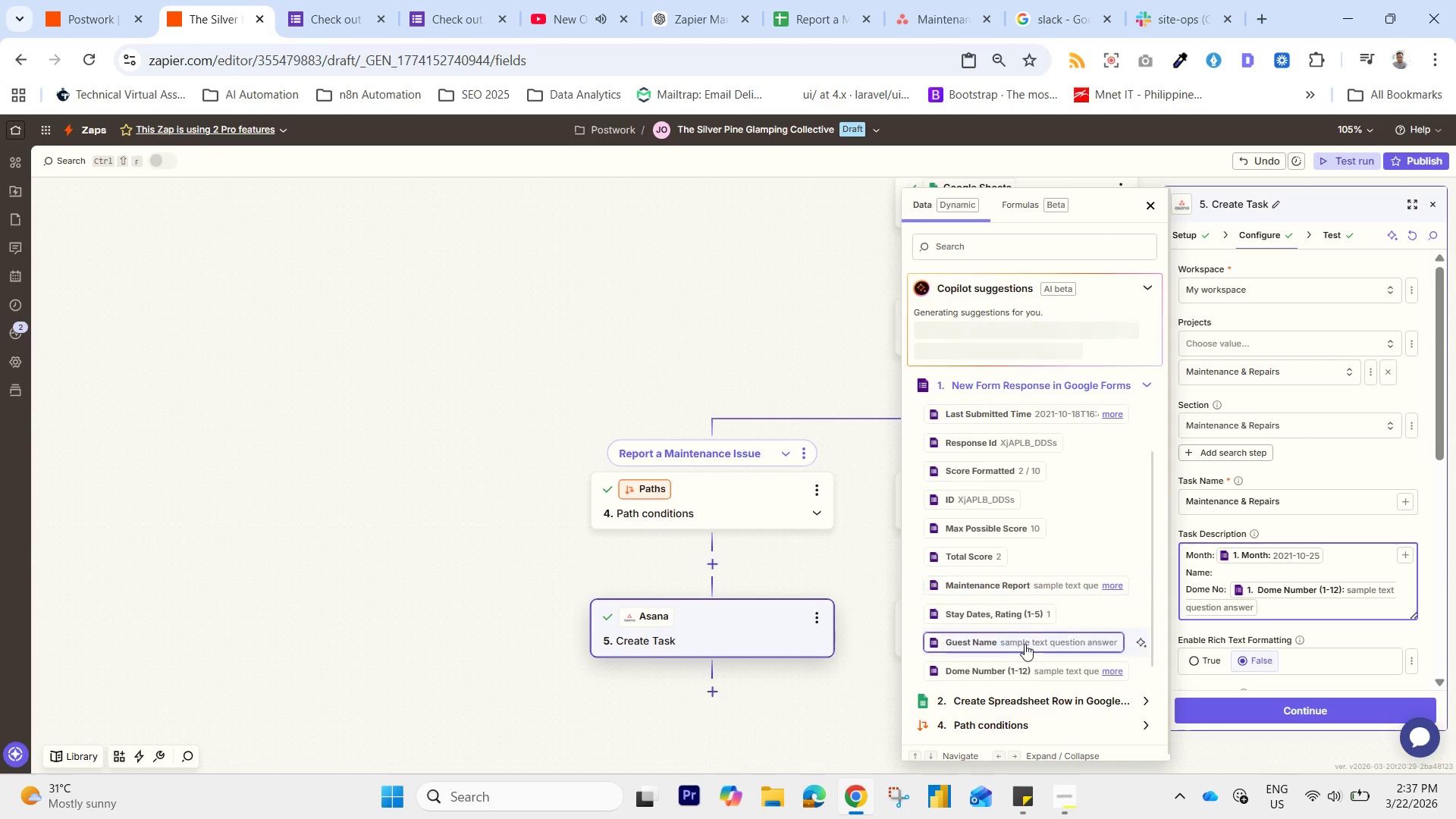 
left_click([1028, 646])
 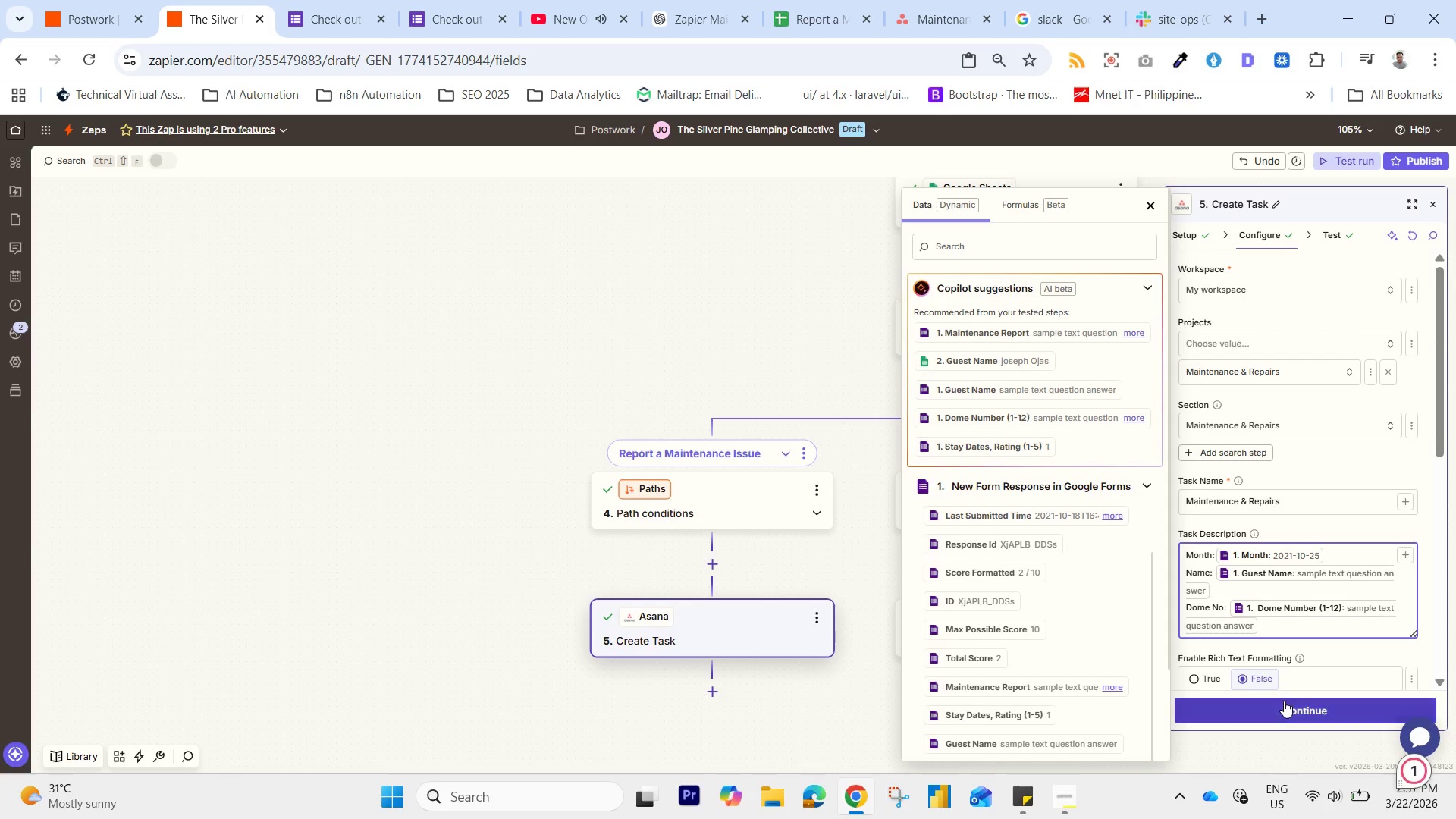 
left_click([1284, 704])
 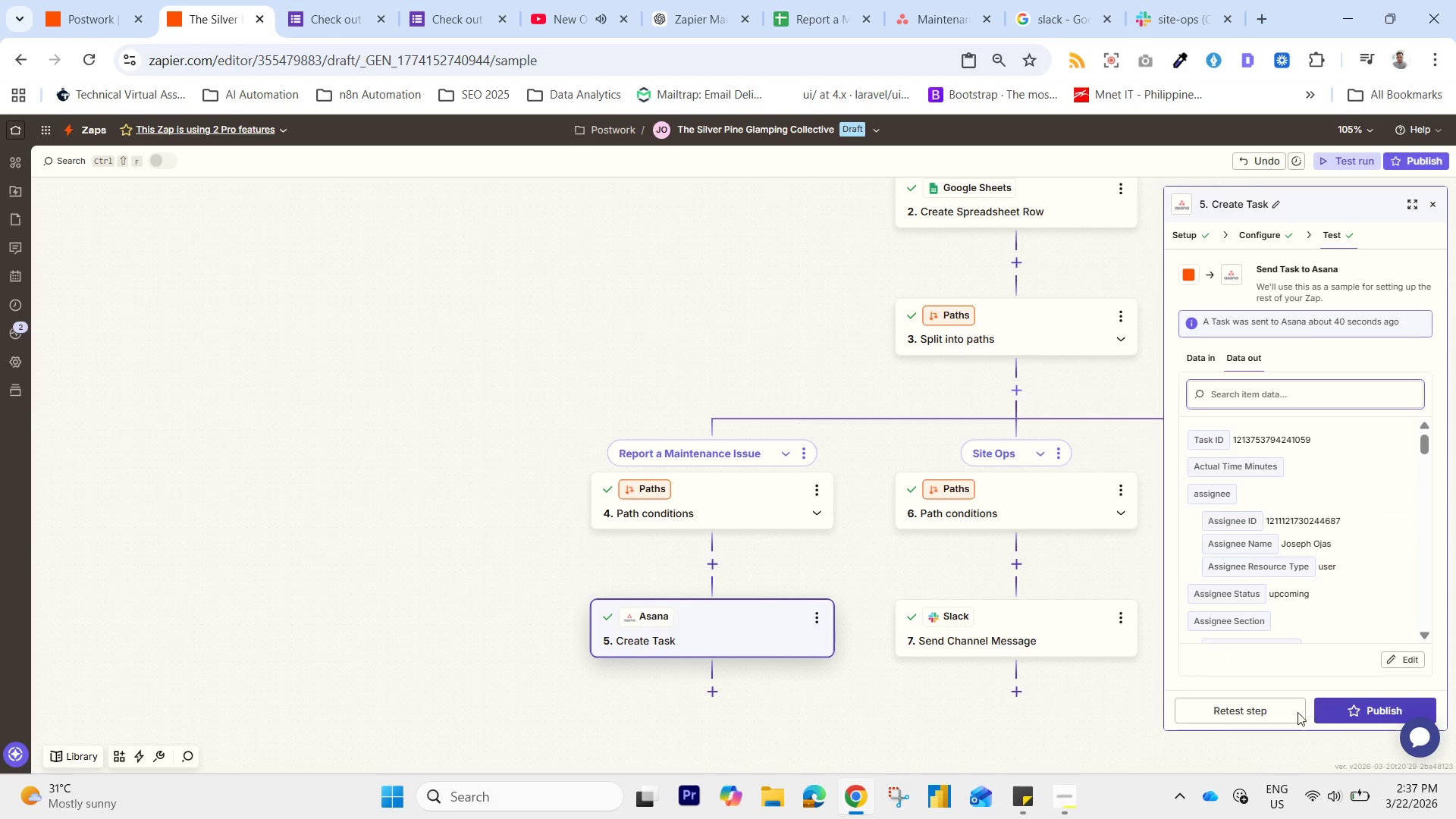 
left_click_drag(start_coordinate=[1228, 714], to_coordinate=[1222, 714])
 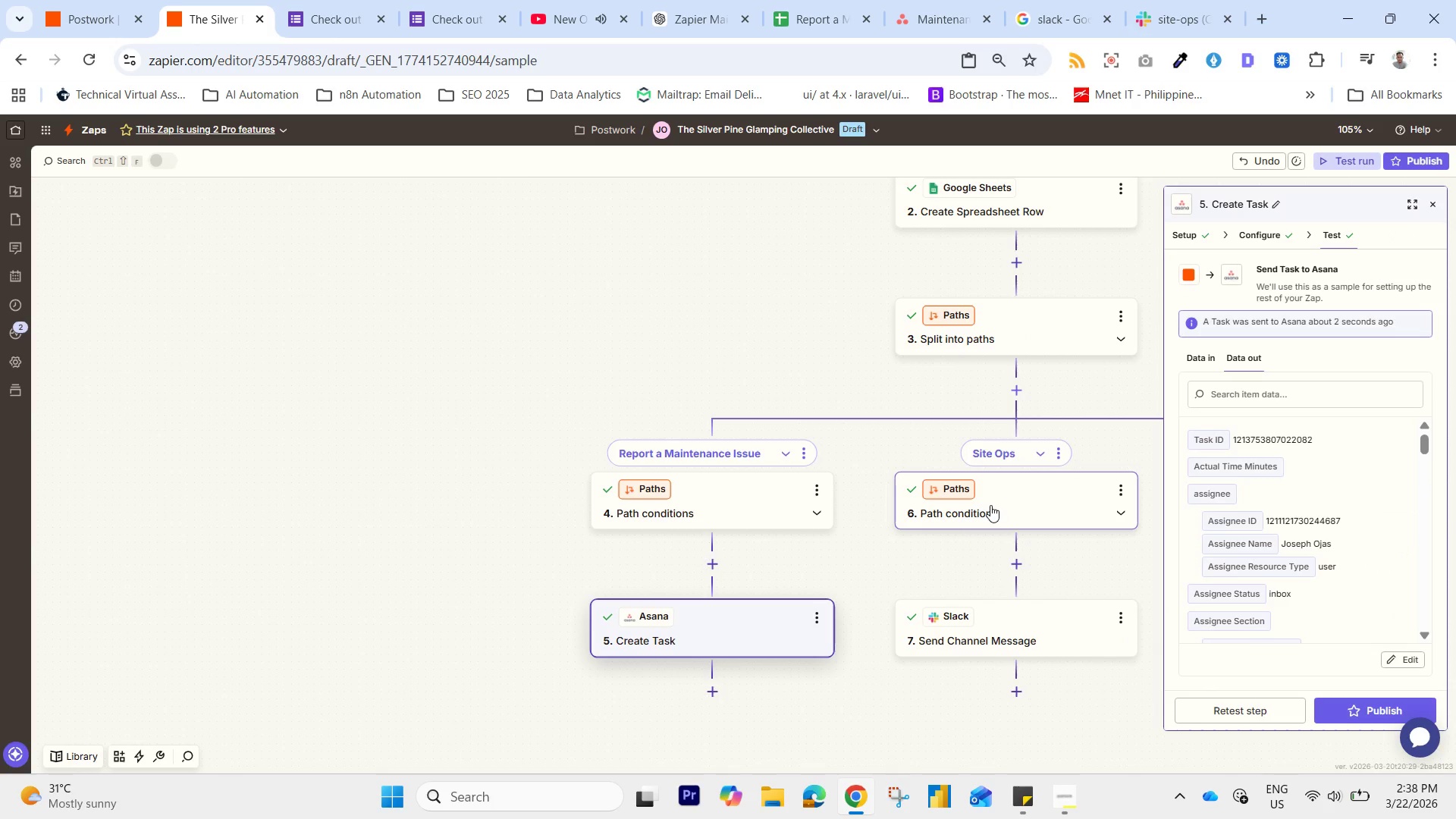 
wait(11.5)
 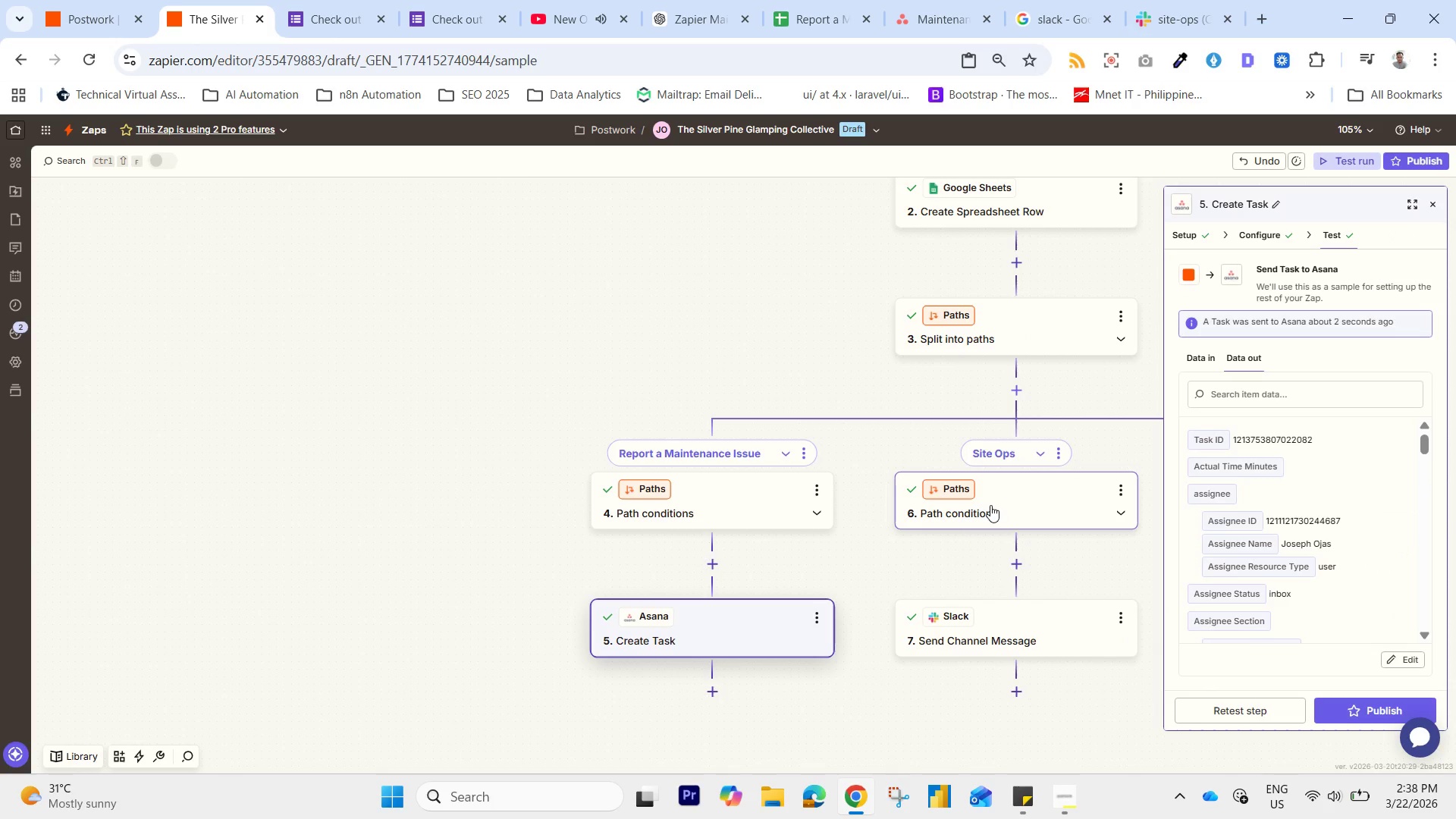 
left_click([1238, 707])
 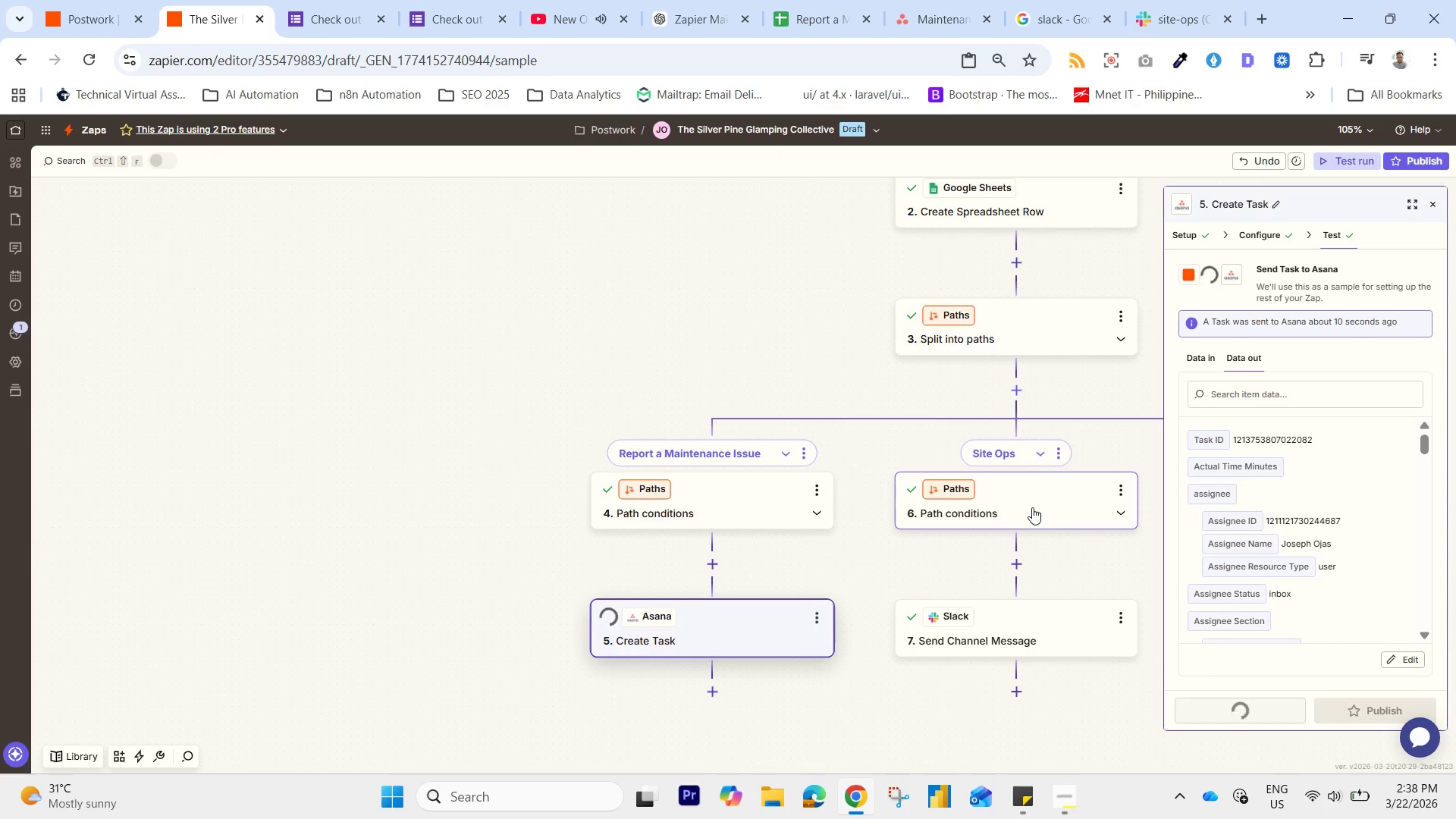 
left_click([1032, 507])
 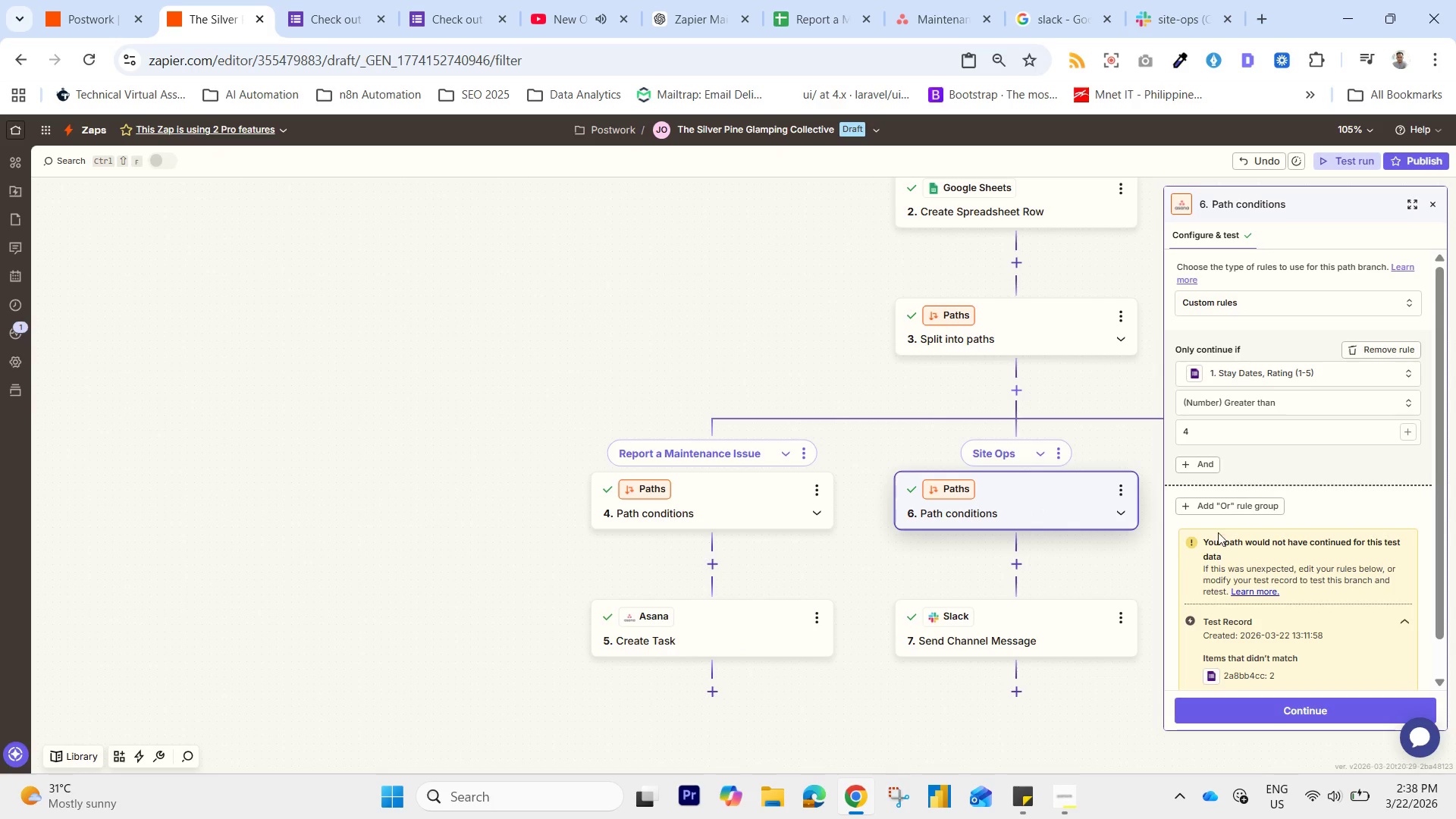 
scroll: coordinate [1277, 598], scroll_direction: down, amount: 3.0
 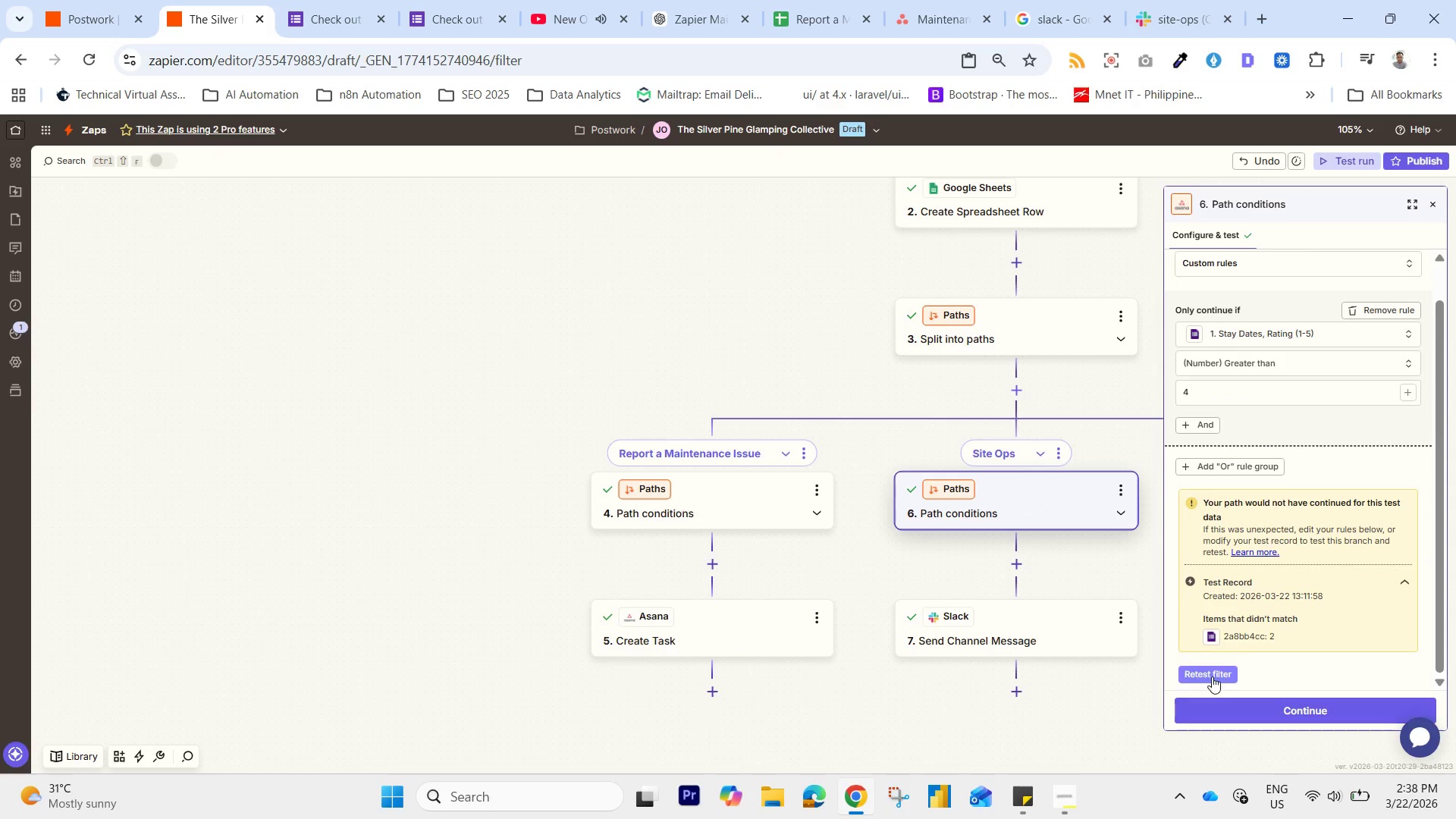 
left_click([1215, 674])
 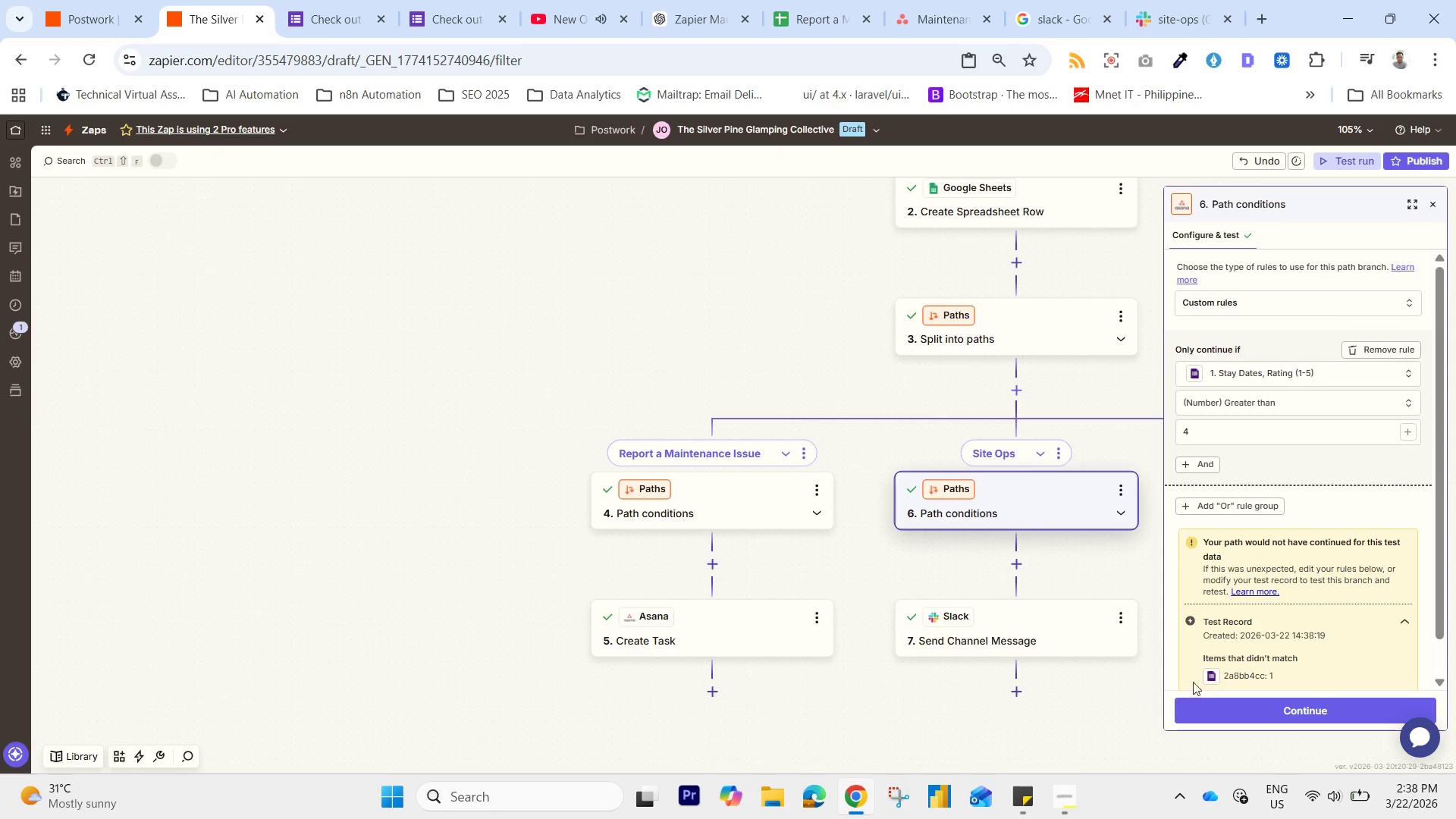 
left_click([1239, 705])
 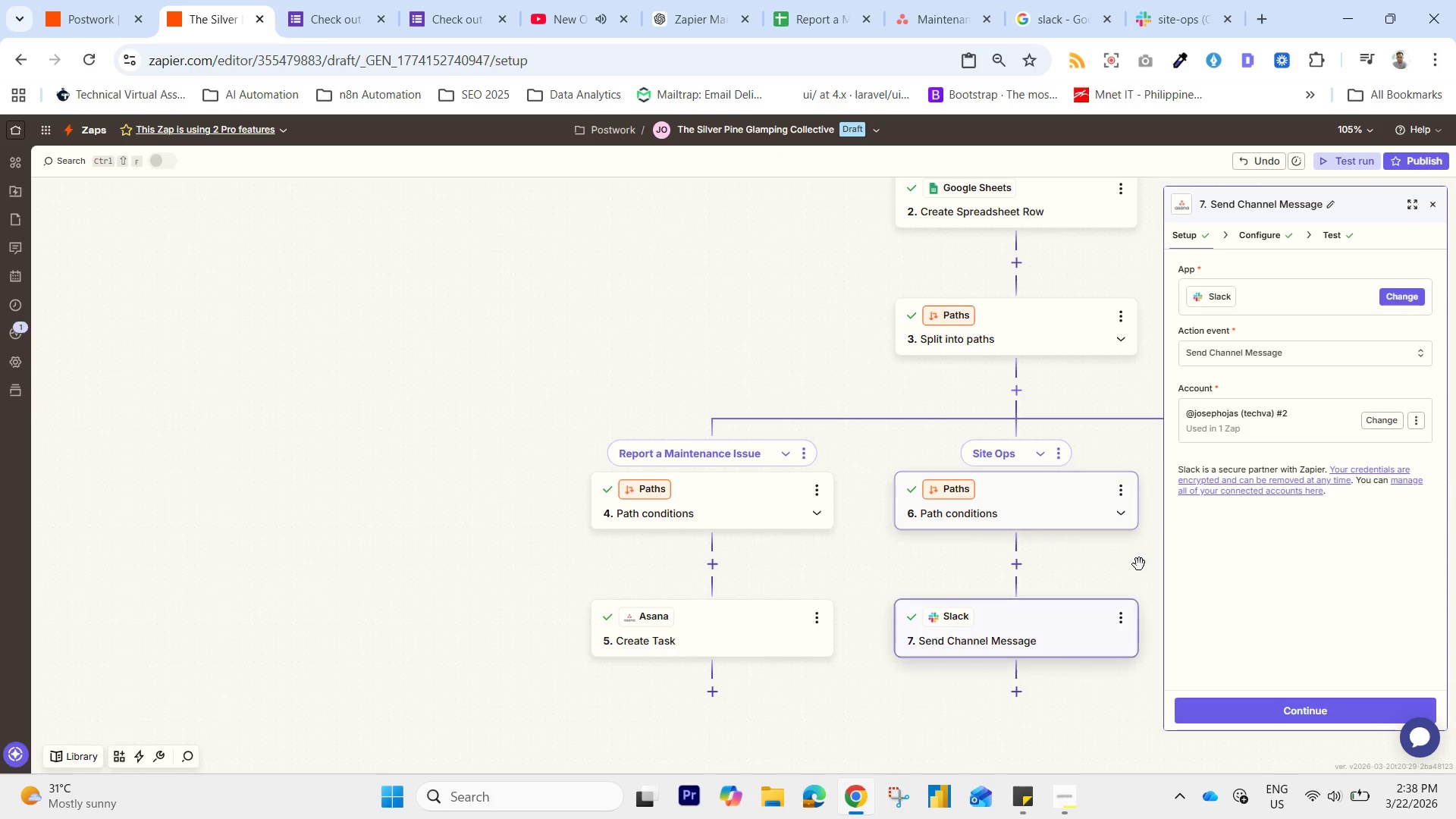 
left_click_drag(start_coordinate=[1112, 555], to_coordinate=[879, 537])
 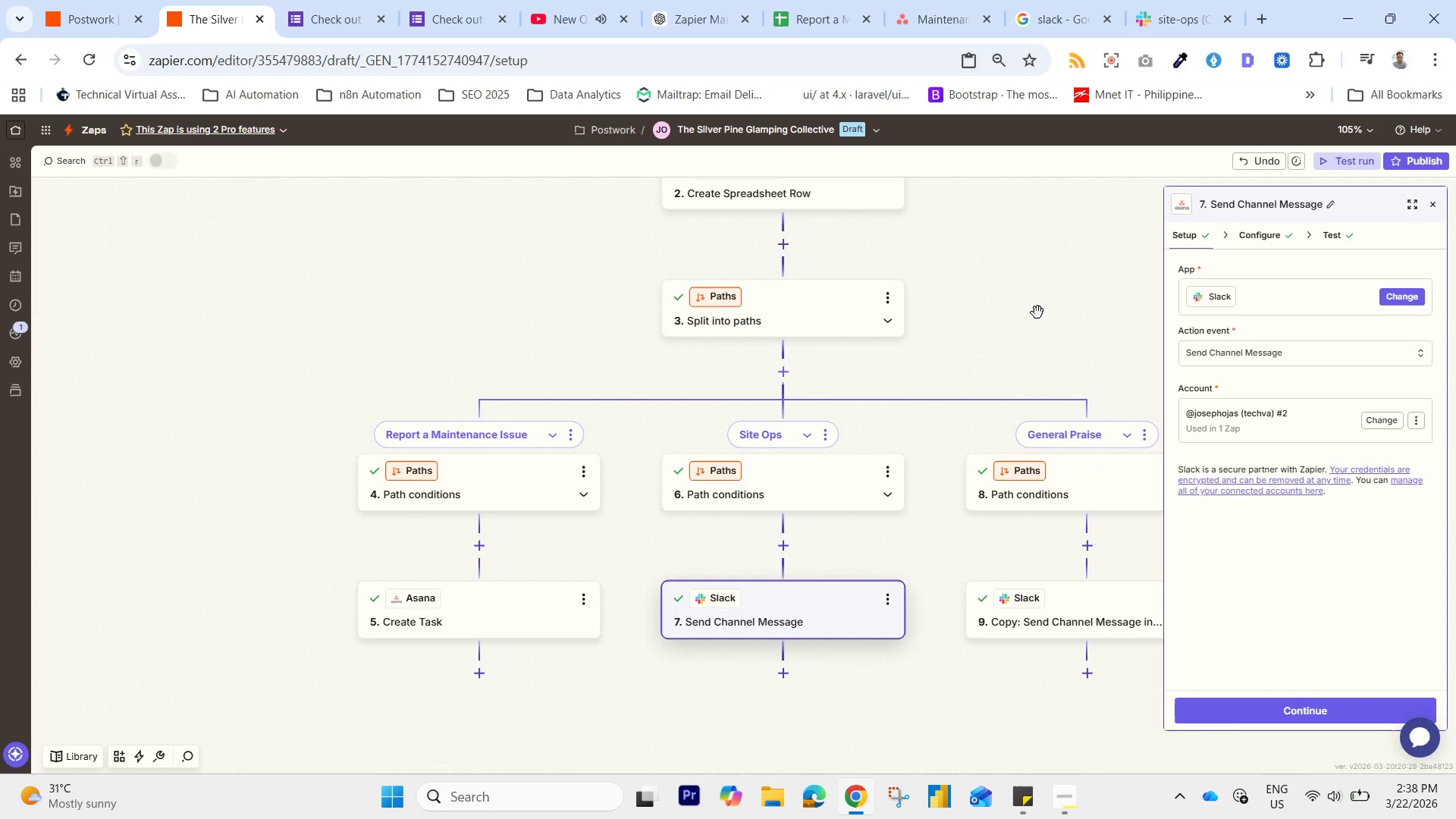 
left_click_drag(start_coordinate=[1025, 296], to_coordinate=[1048, 198])
 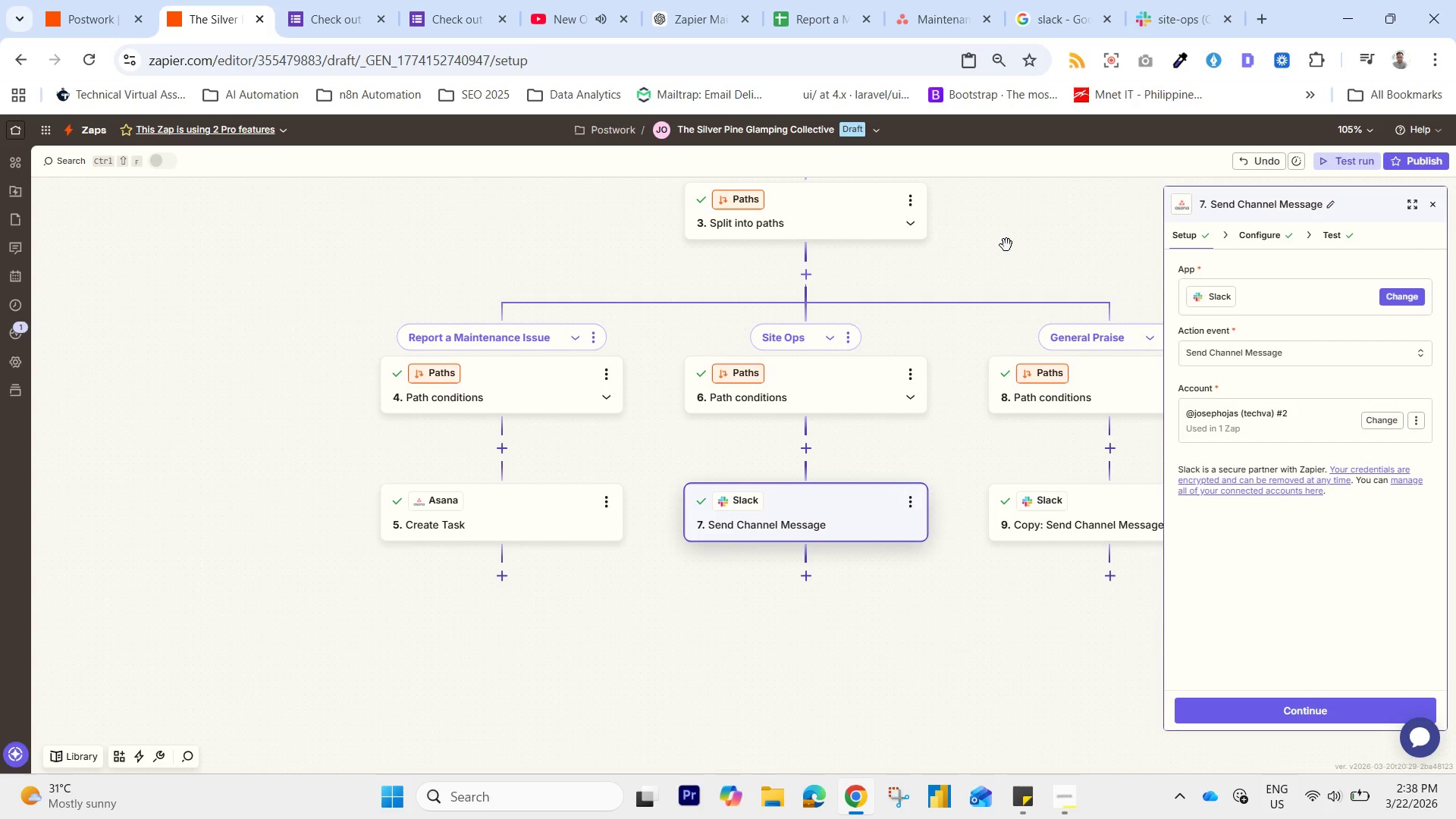 
wait(5.59)
 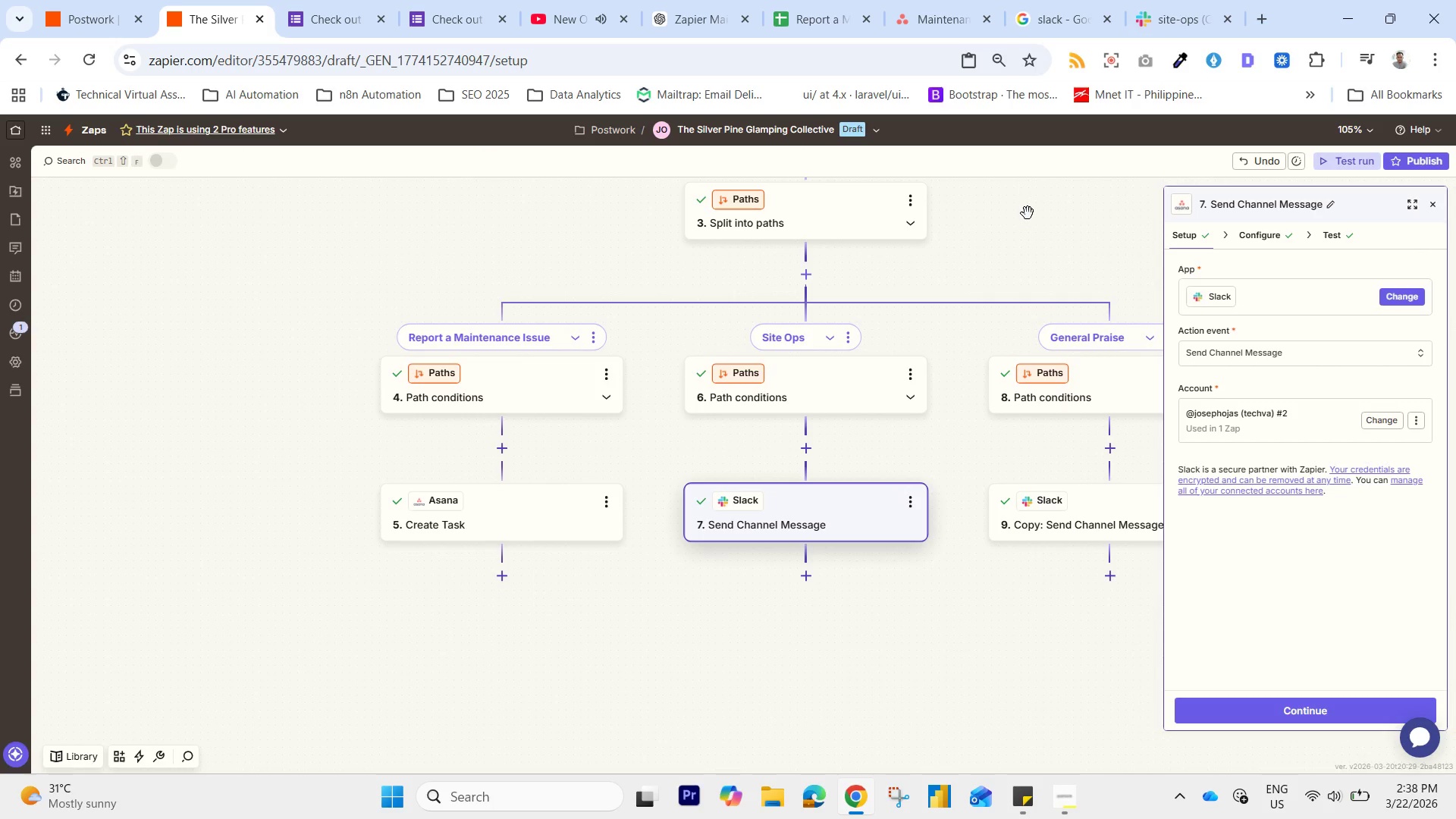 
left_click([817, 25])
 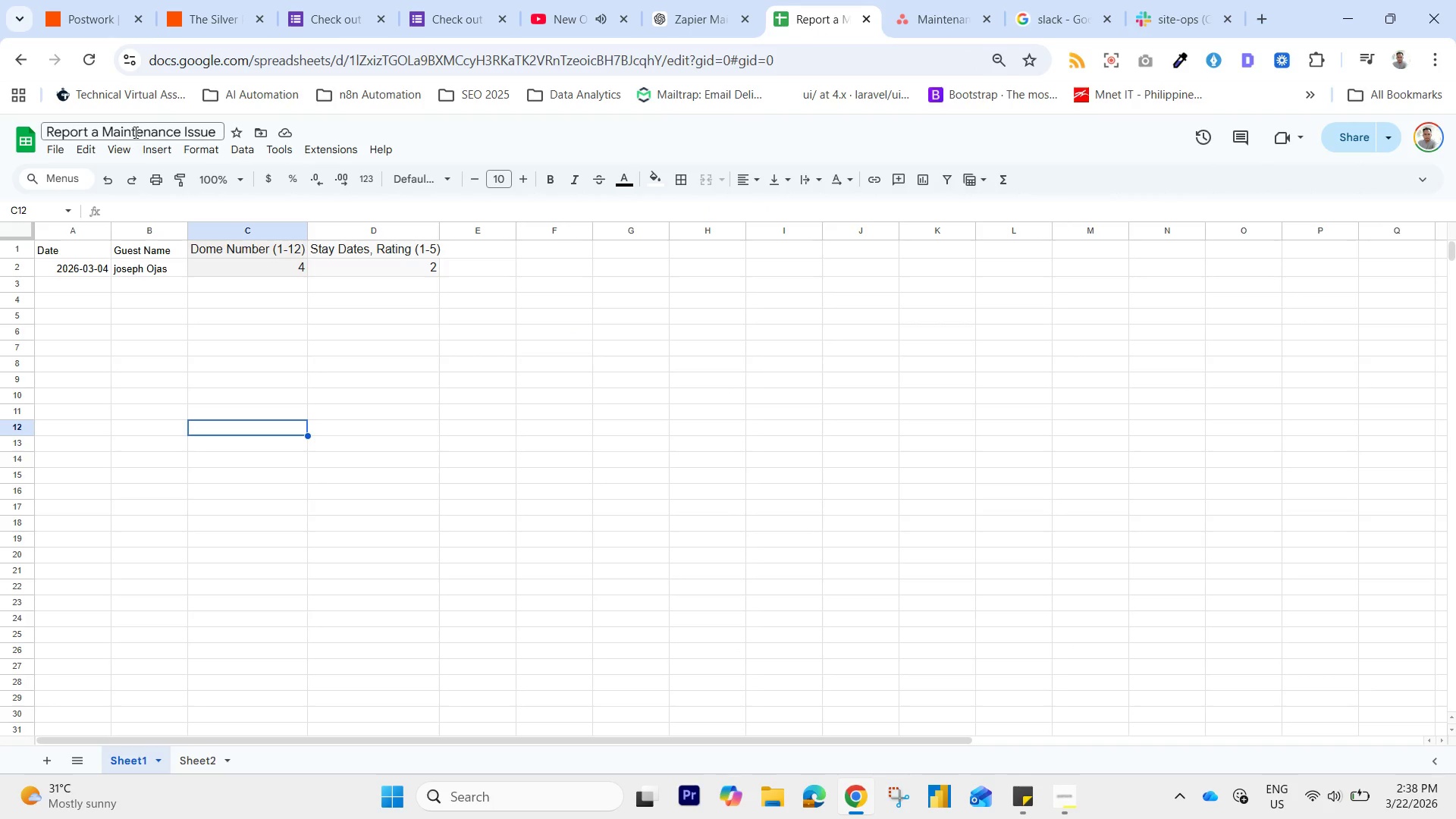 
left_click([192, 54])
 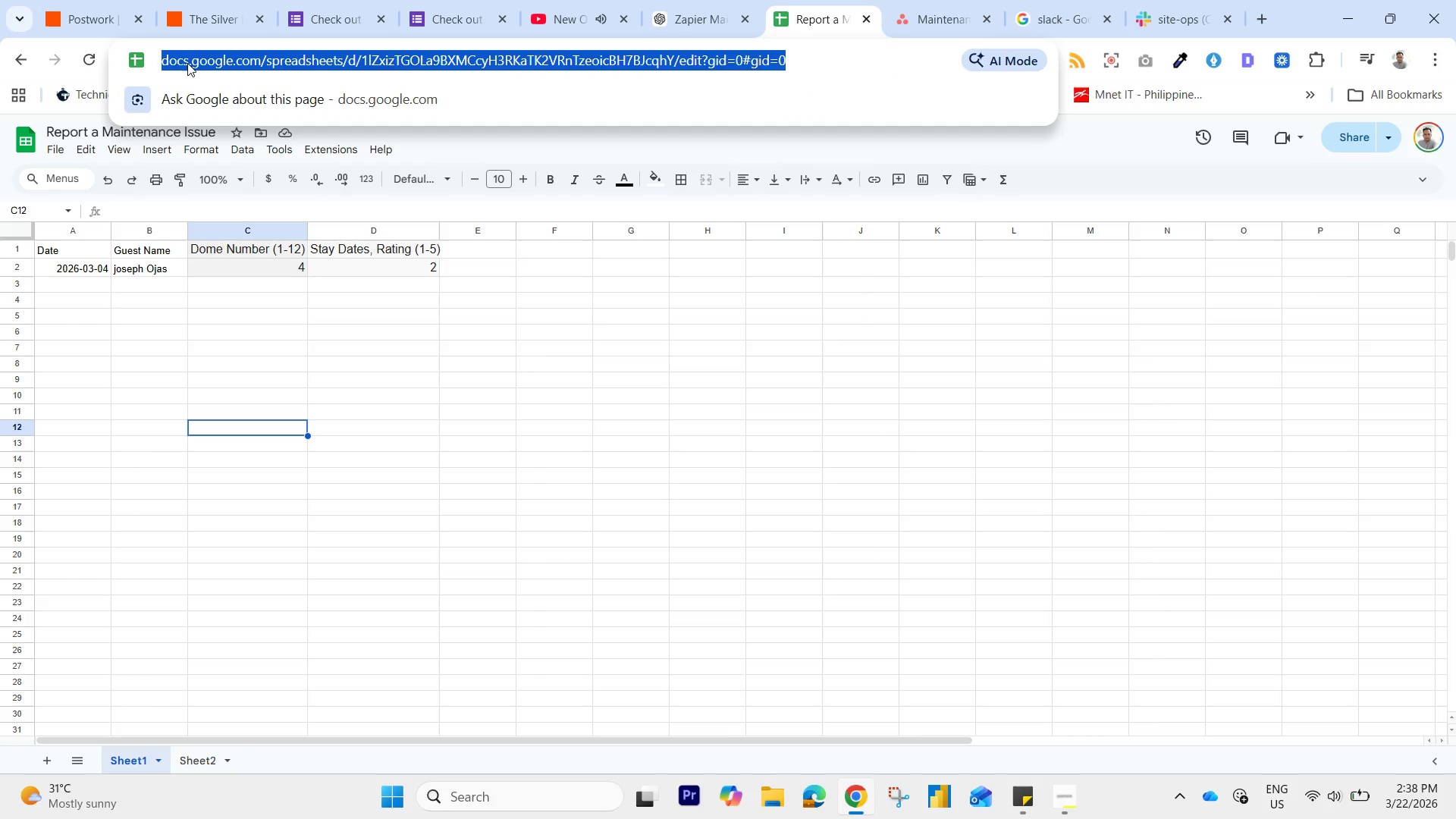 
key(Enter)
 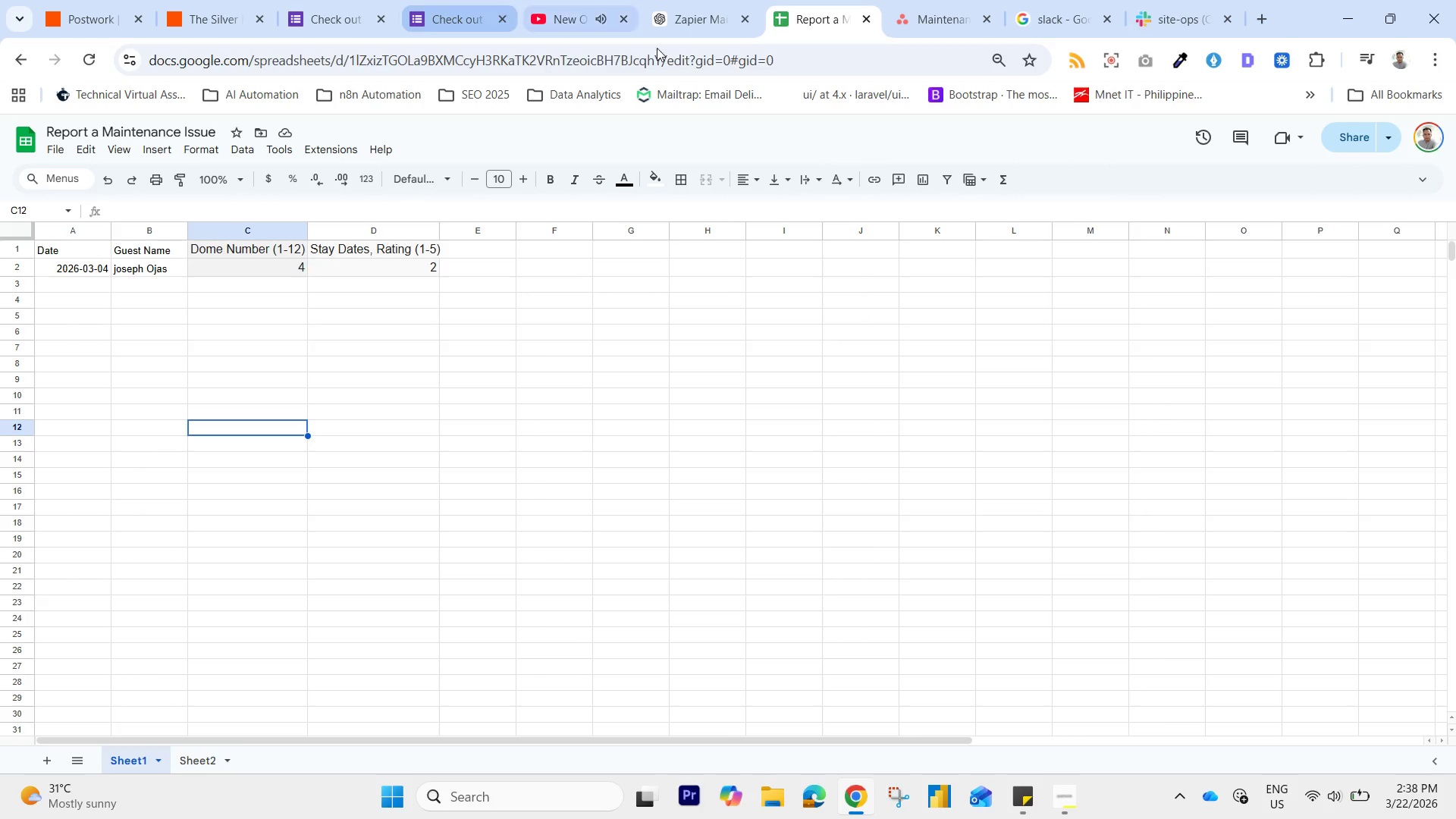 
wait(6.73)
 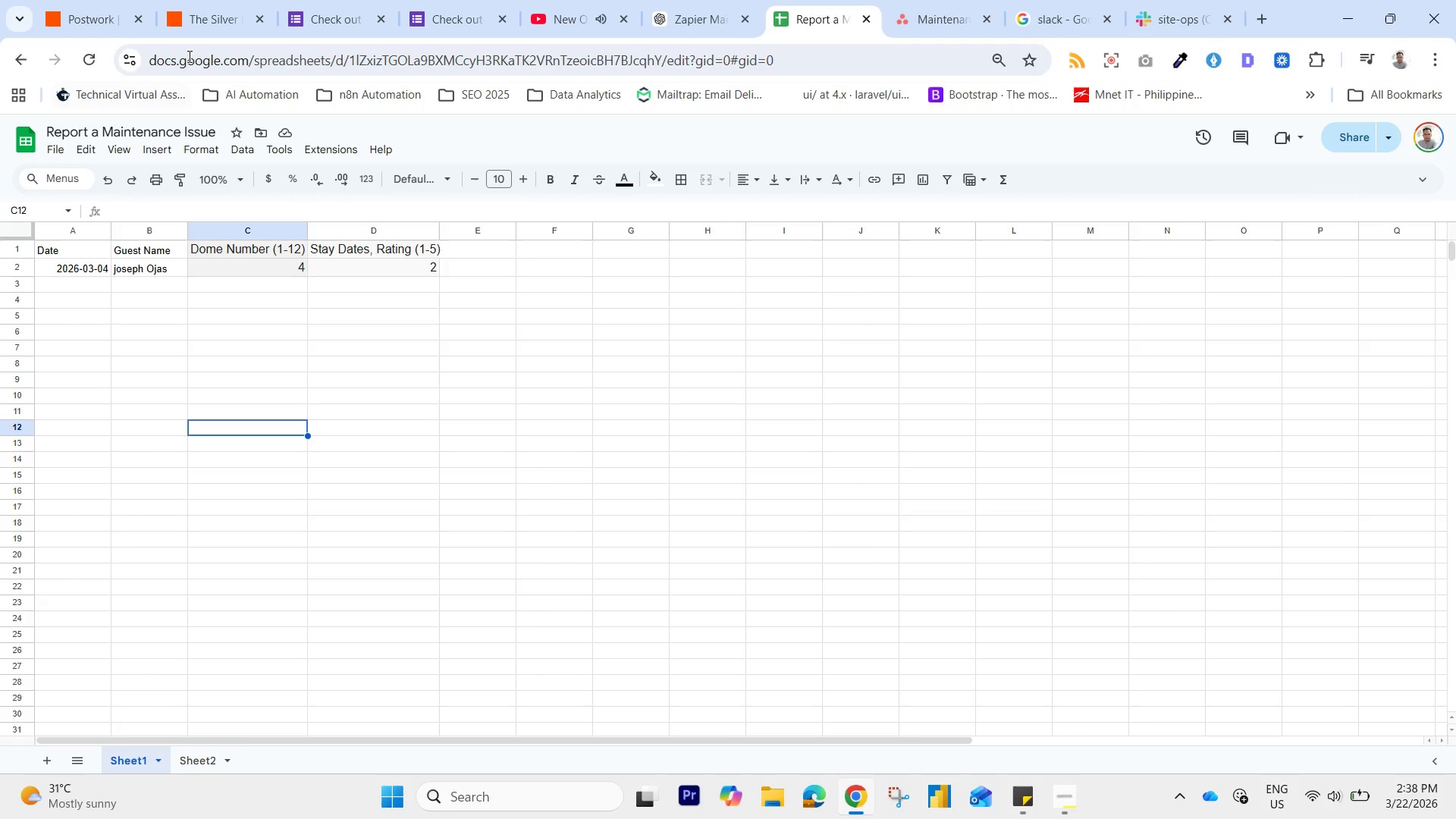 
left_click([1173, 12])
 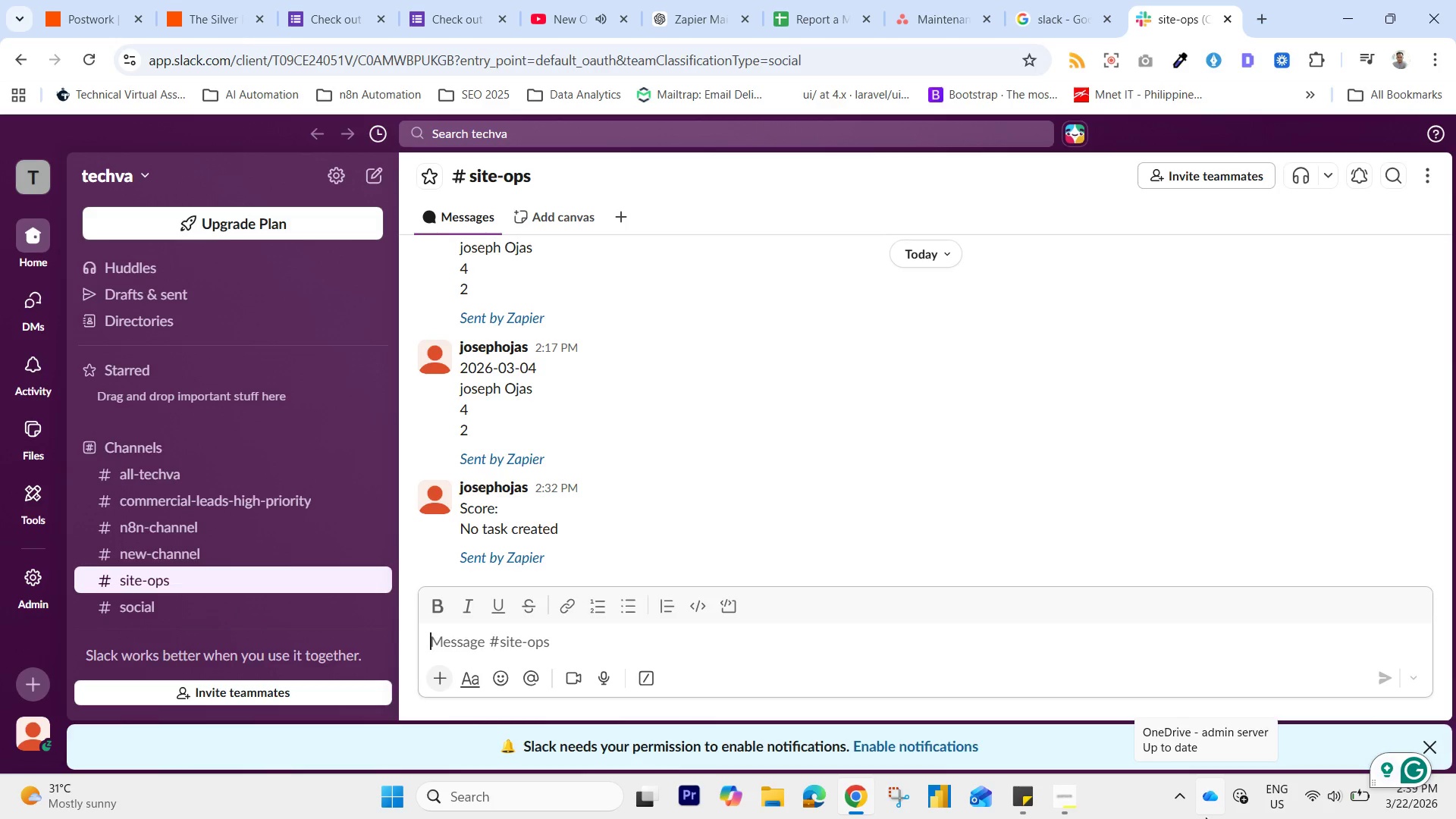 
wait(49.67)
 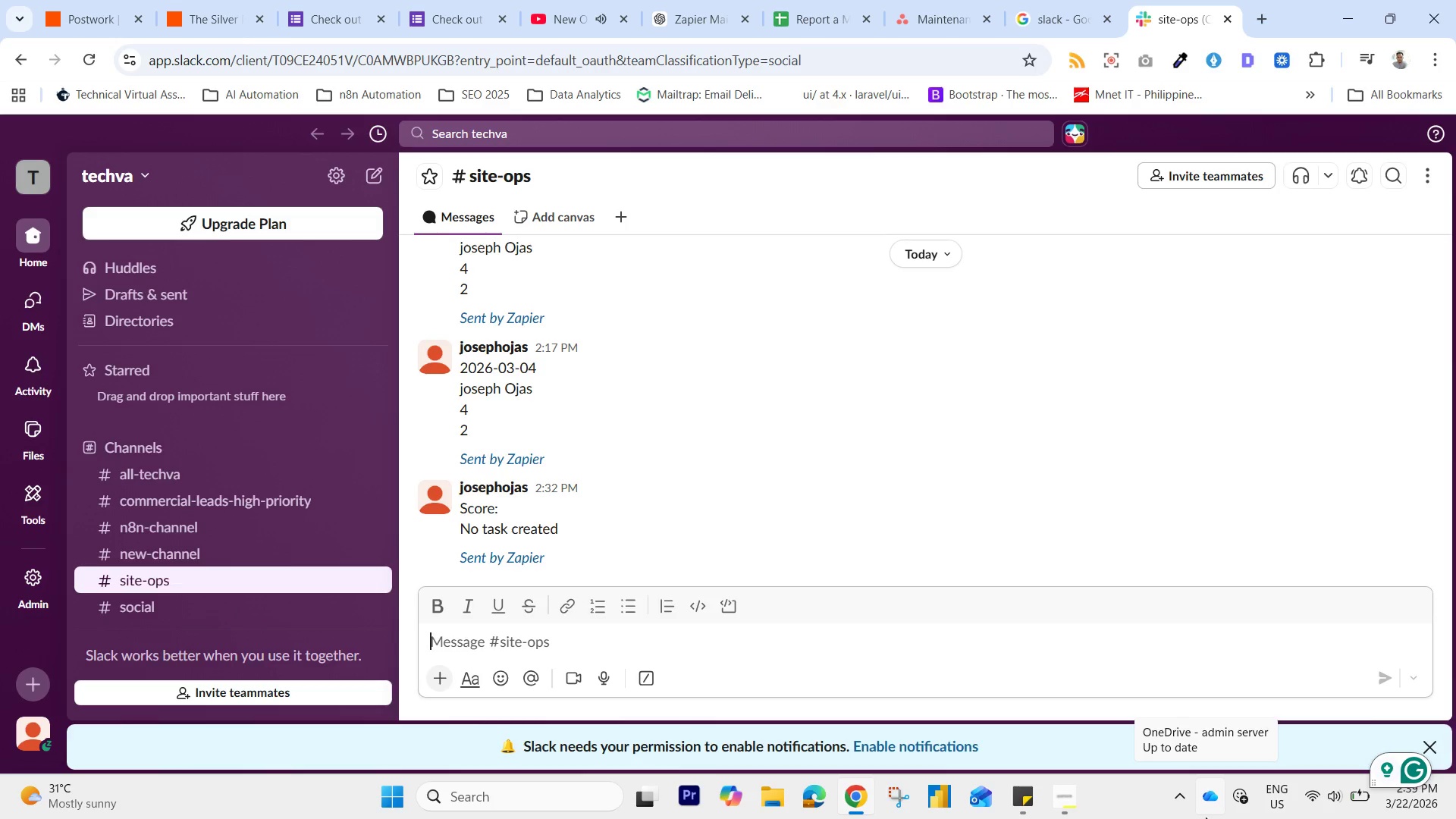 
left_click([598, 0])
 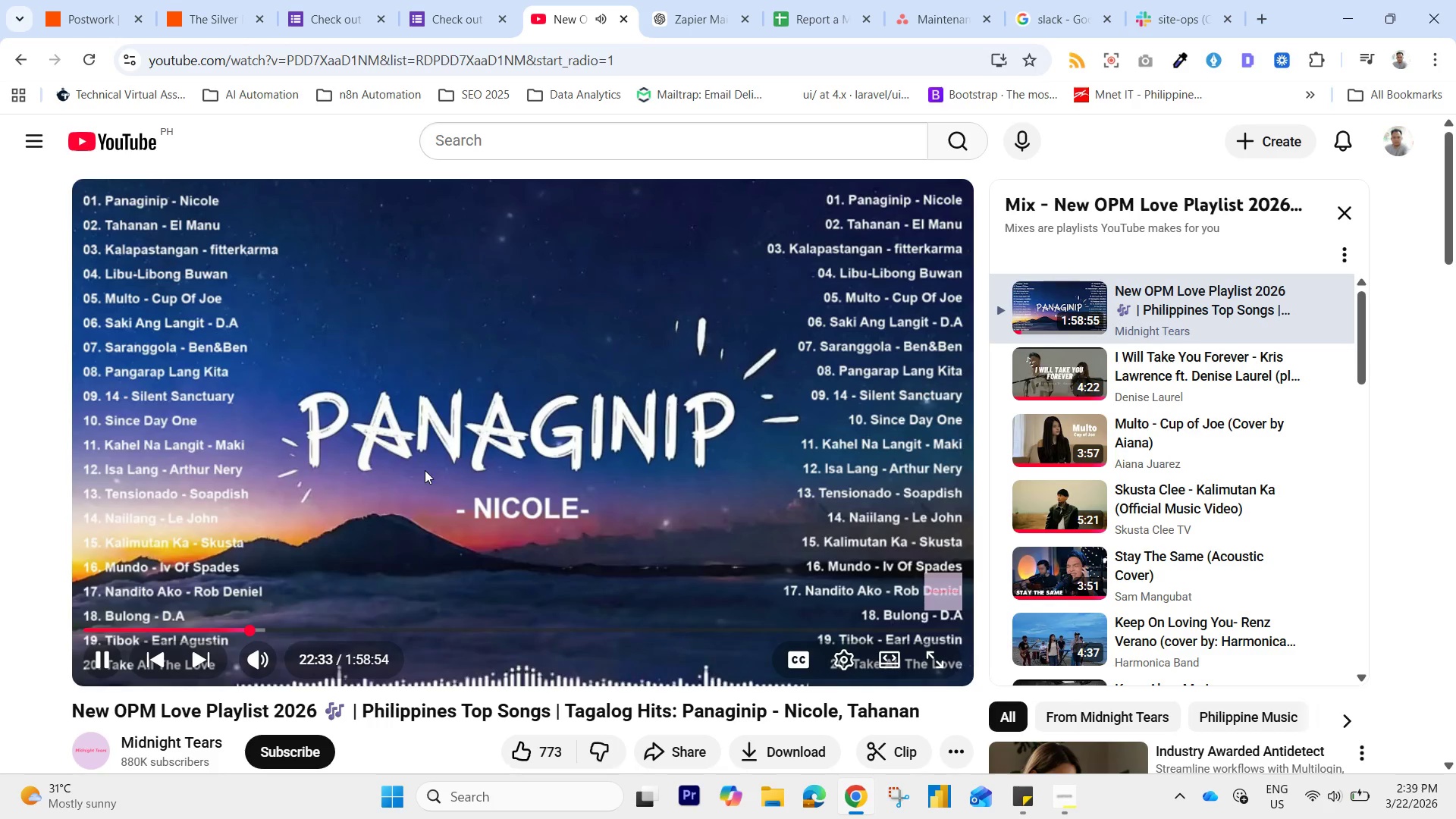 
left_click([656, 58])
 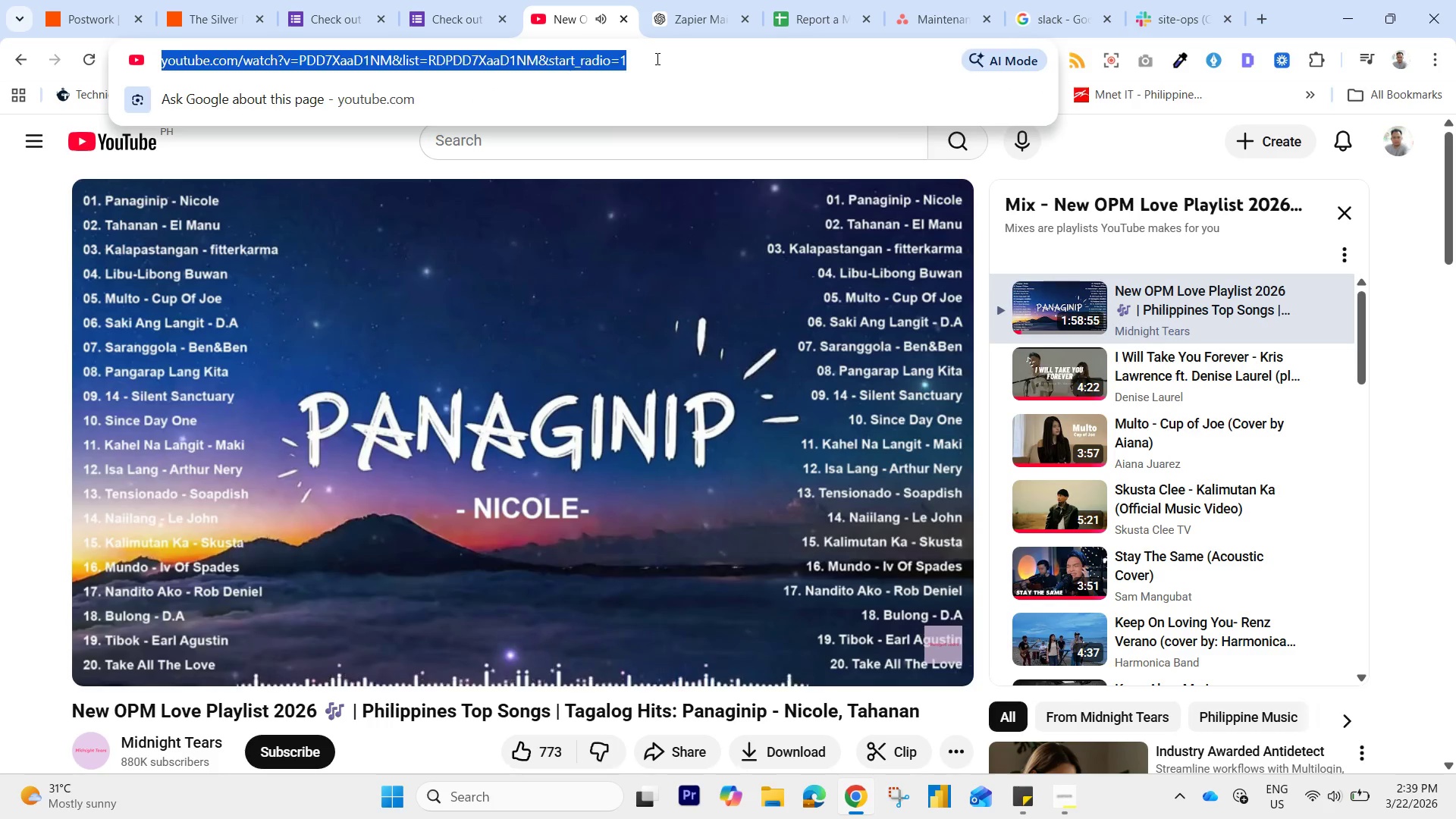 
key(Control+C)
 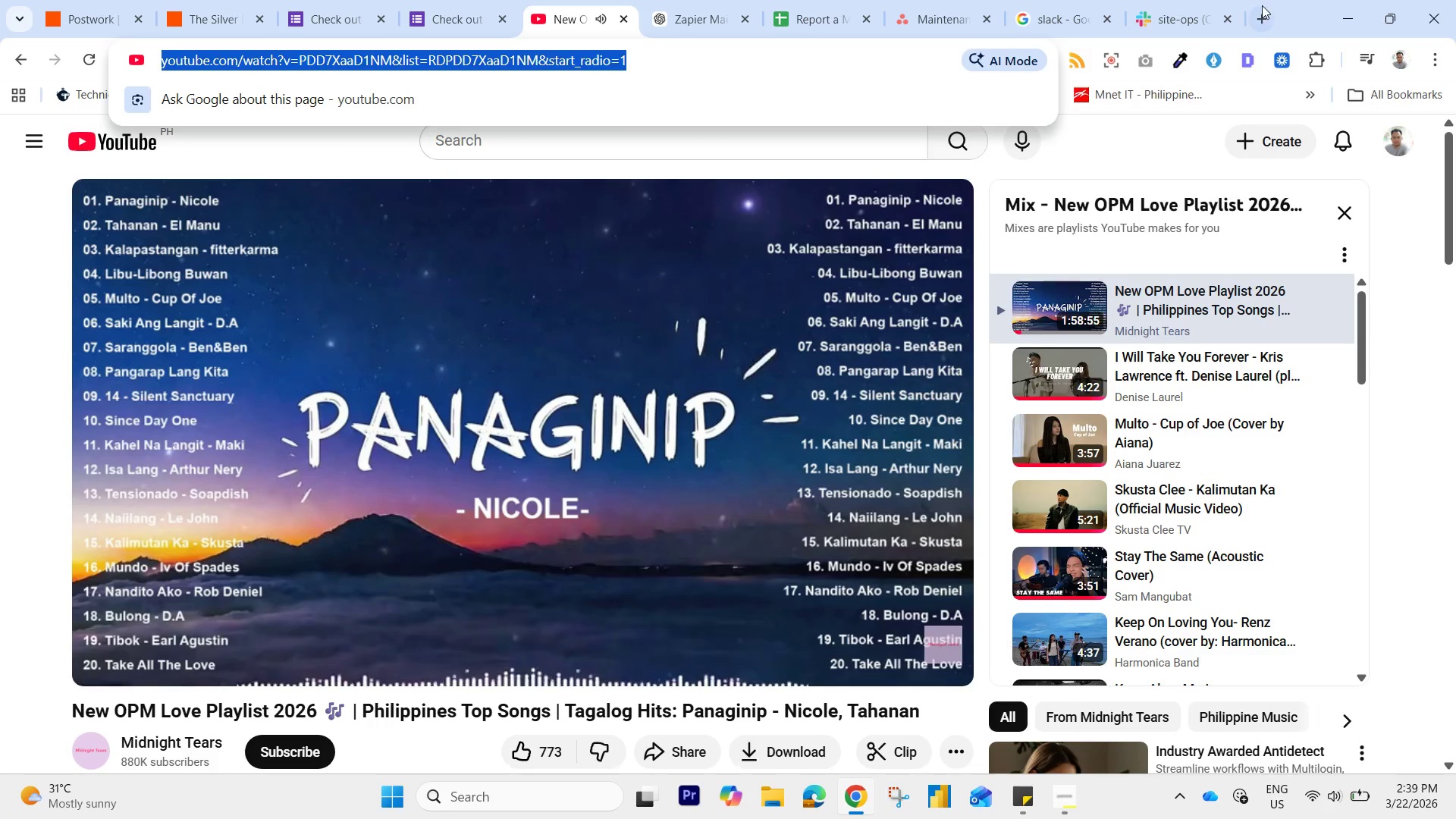 
left_click([1258, 16])
 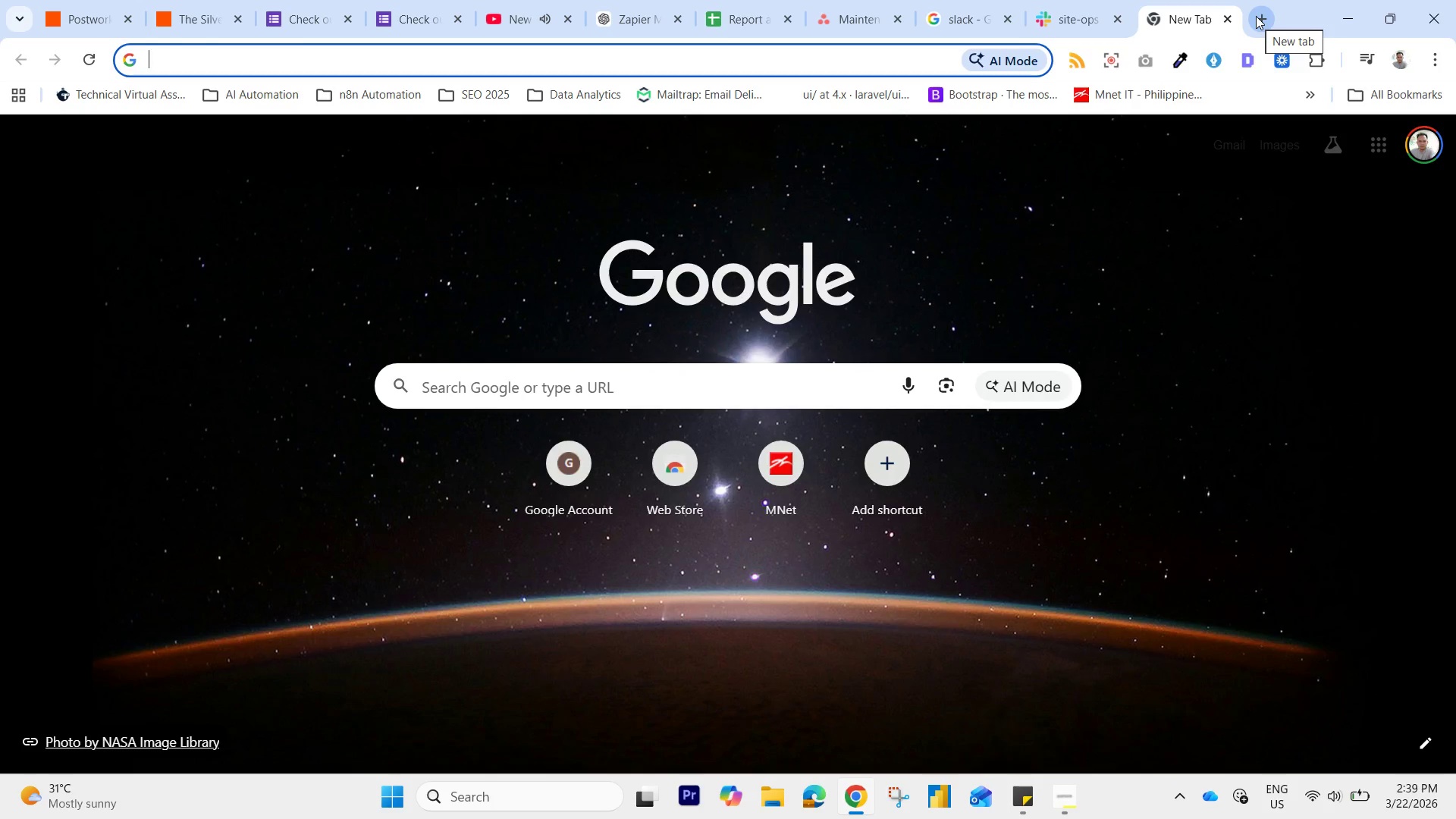 
type(download youtube)
 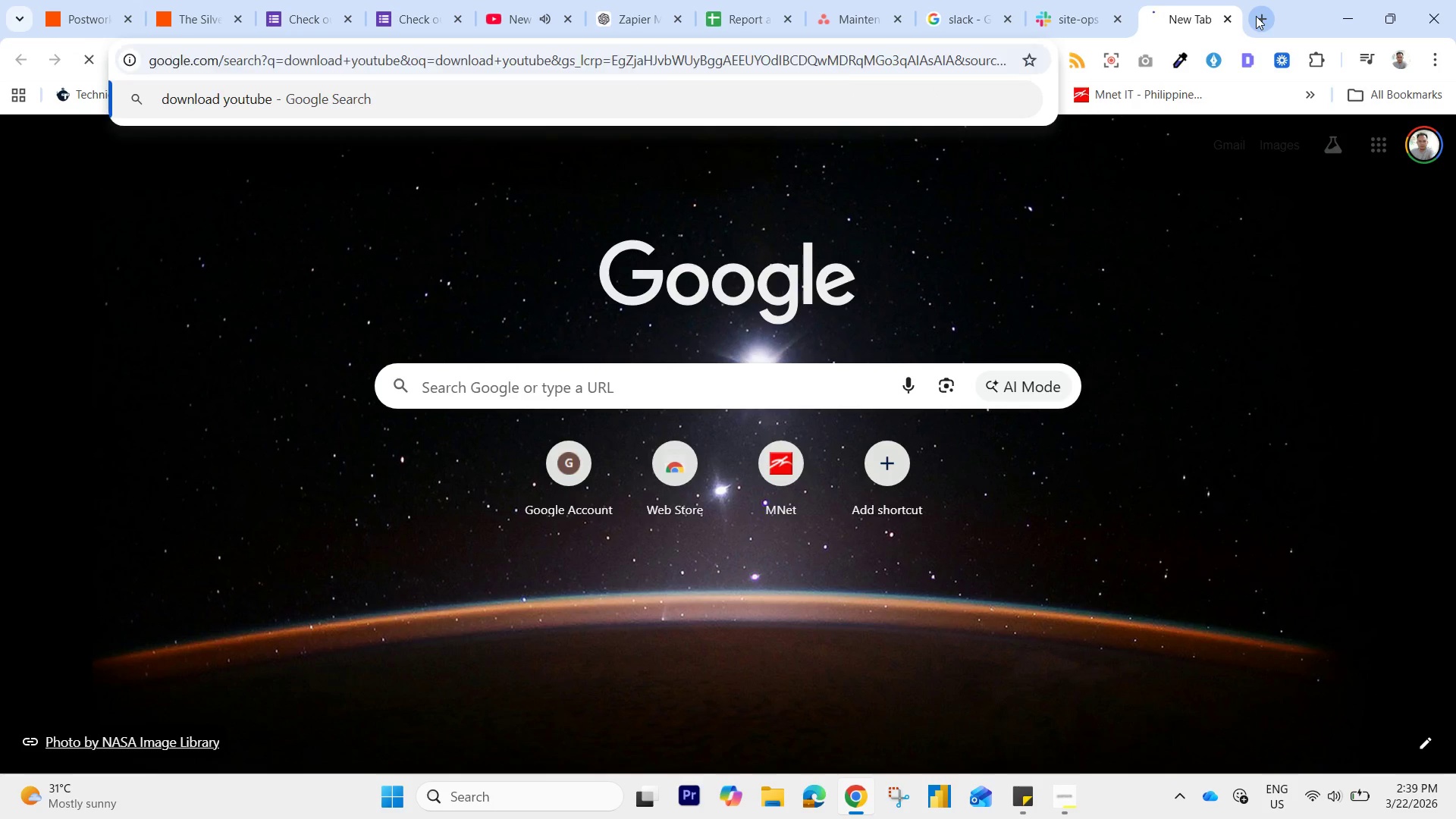 
key(Enter)
 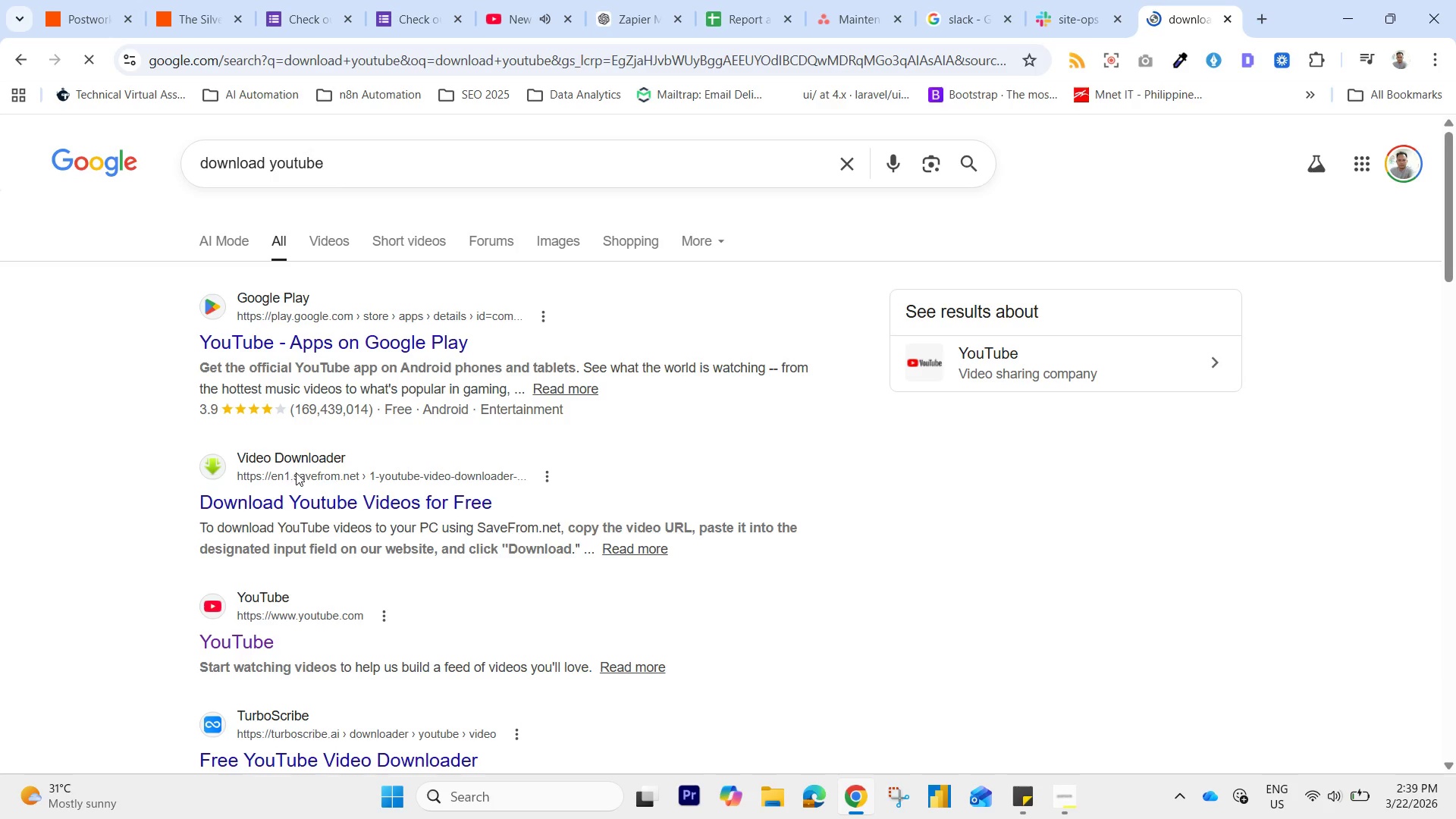 
left_click([309, 504])
 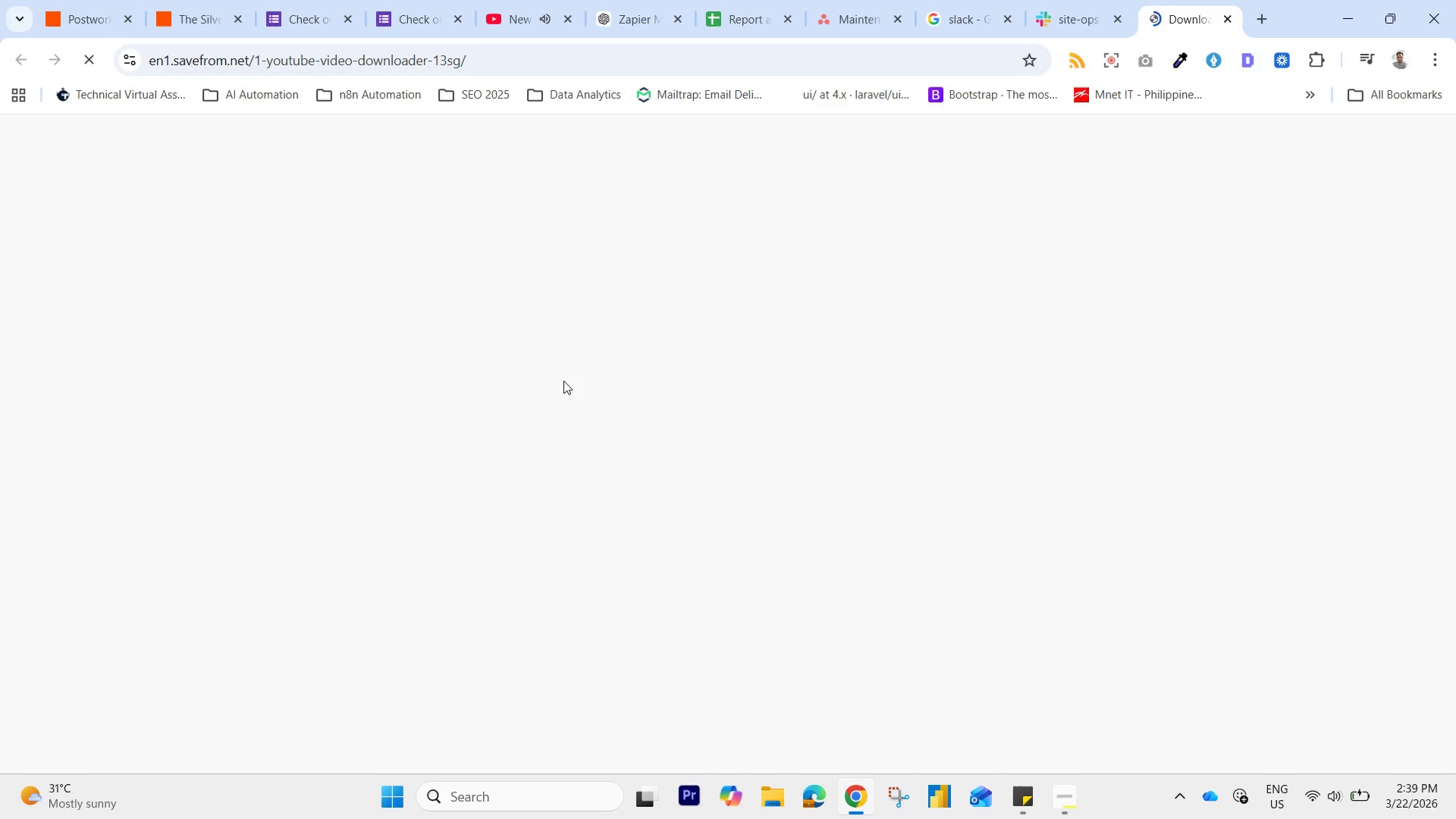 
wait(5.16)
 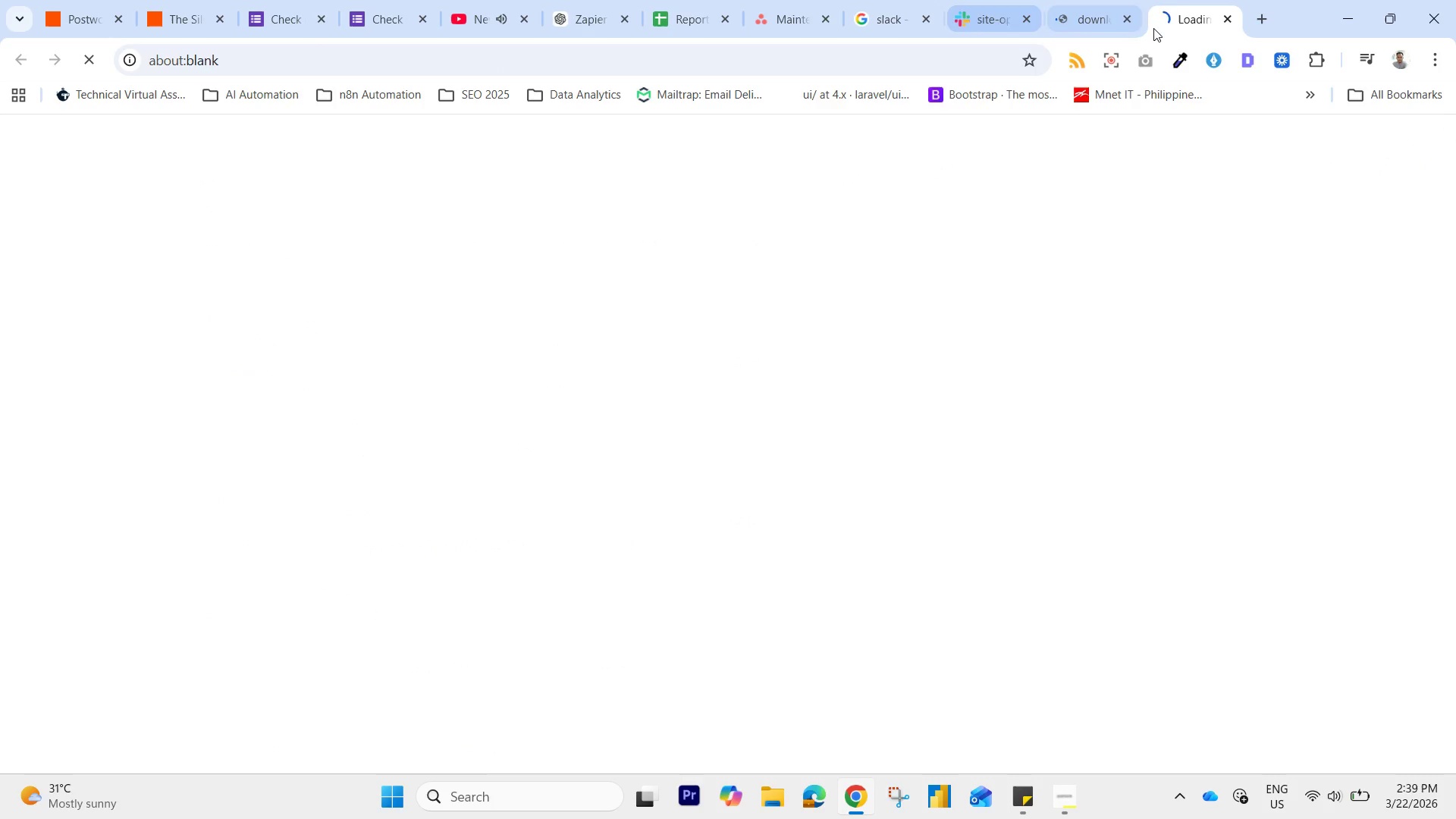 
left_click([636, 400])
 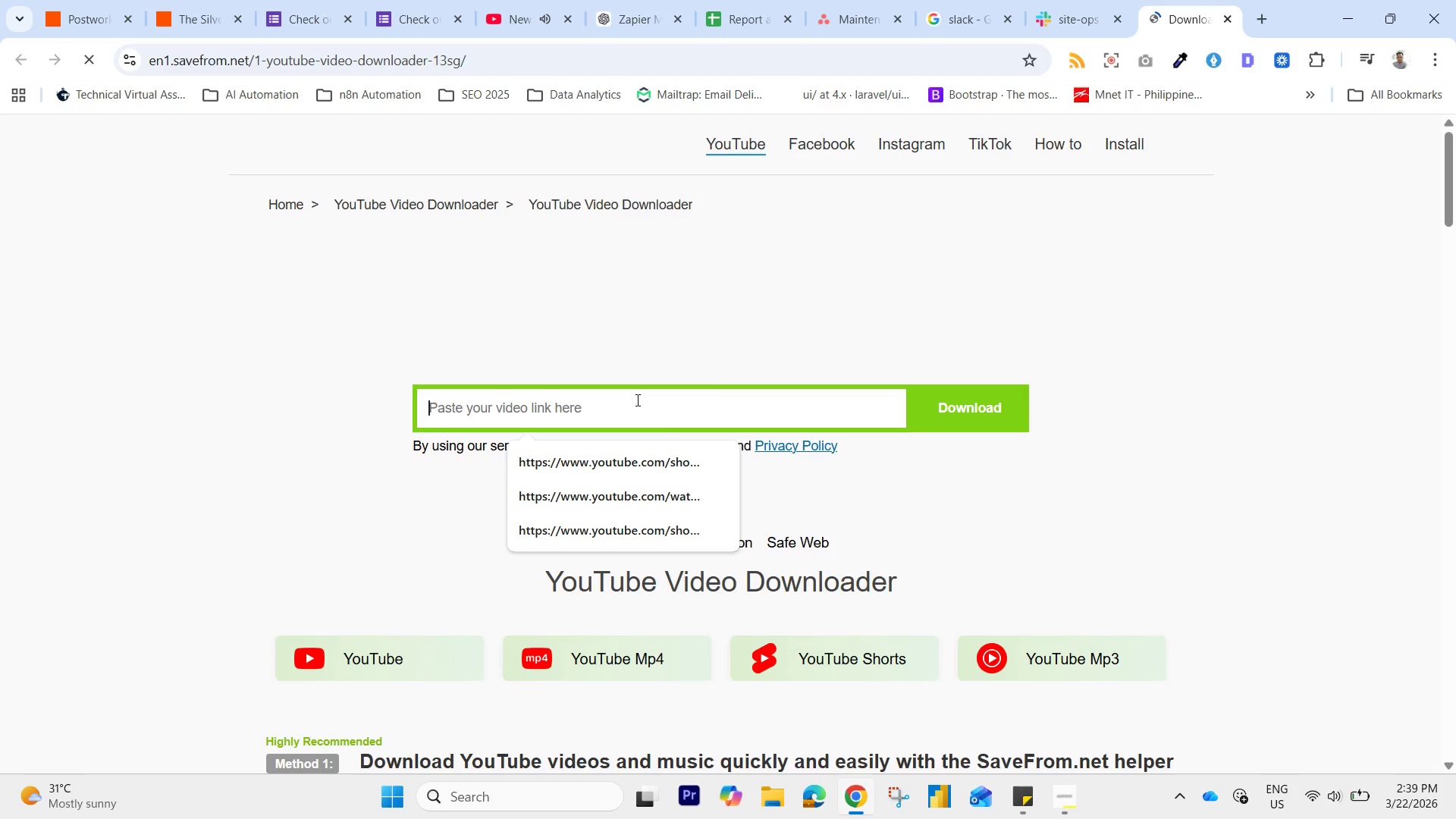 
key(Control+ControlLeft)
 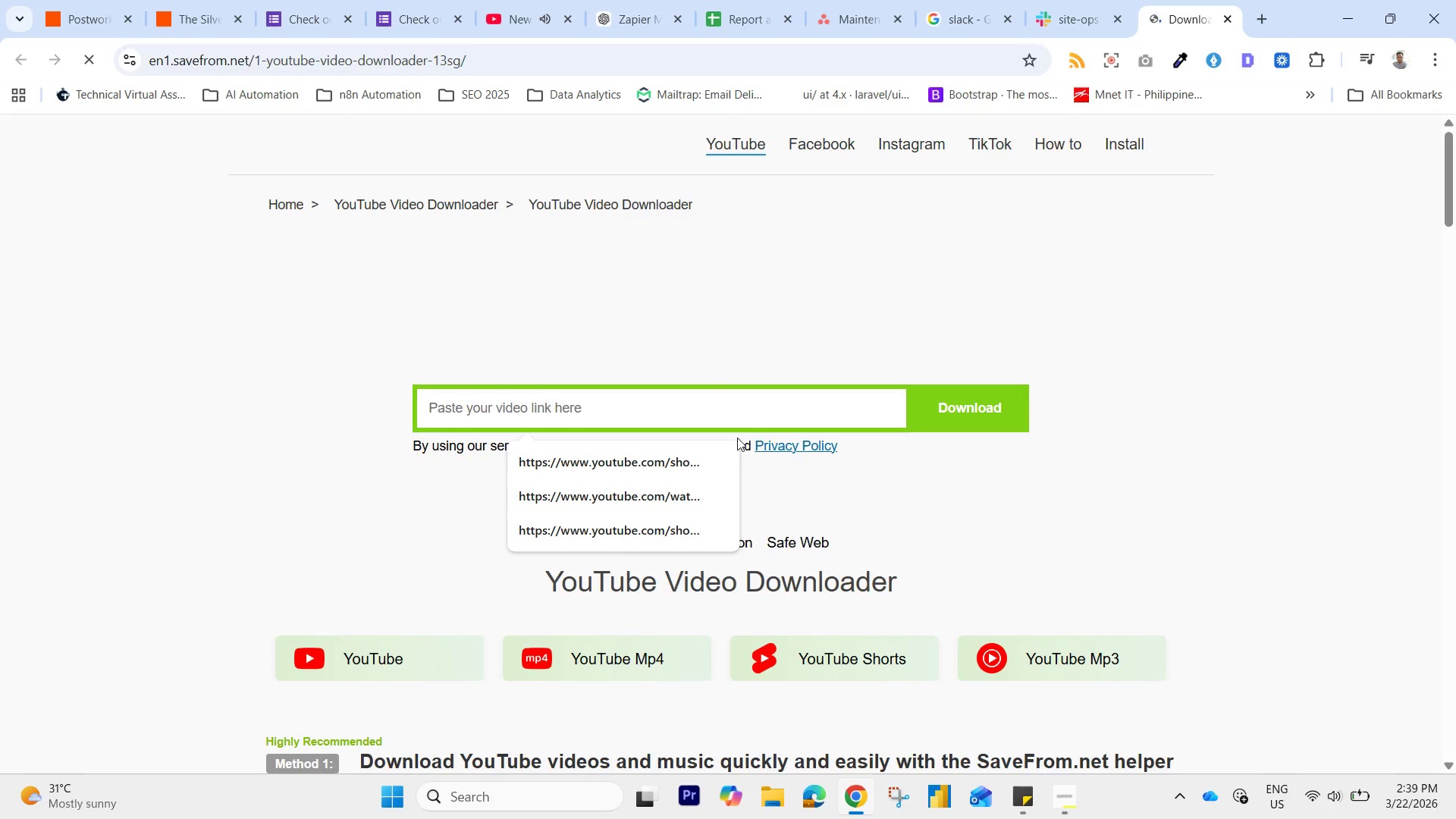 
key(Control+V)
 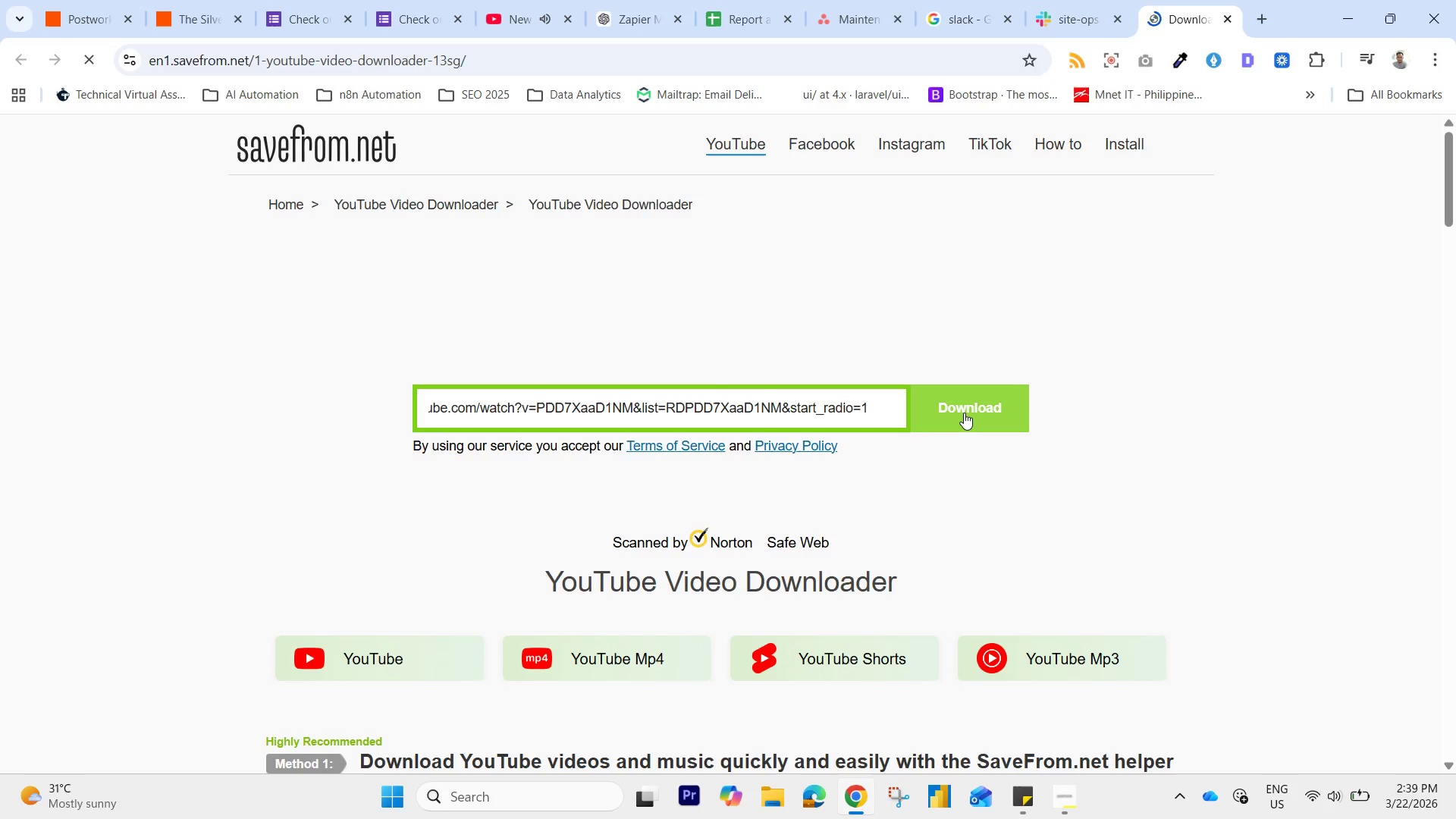 
left_click([964, 413])
 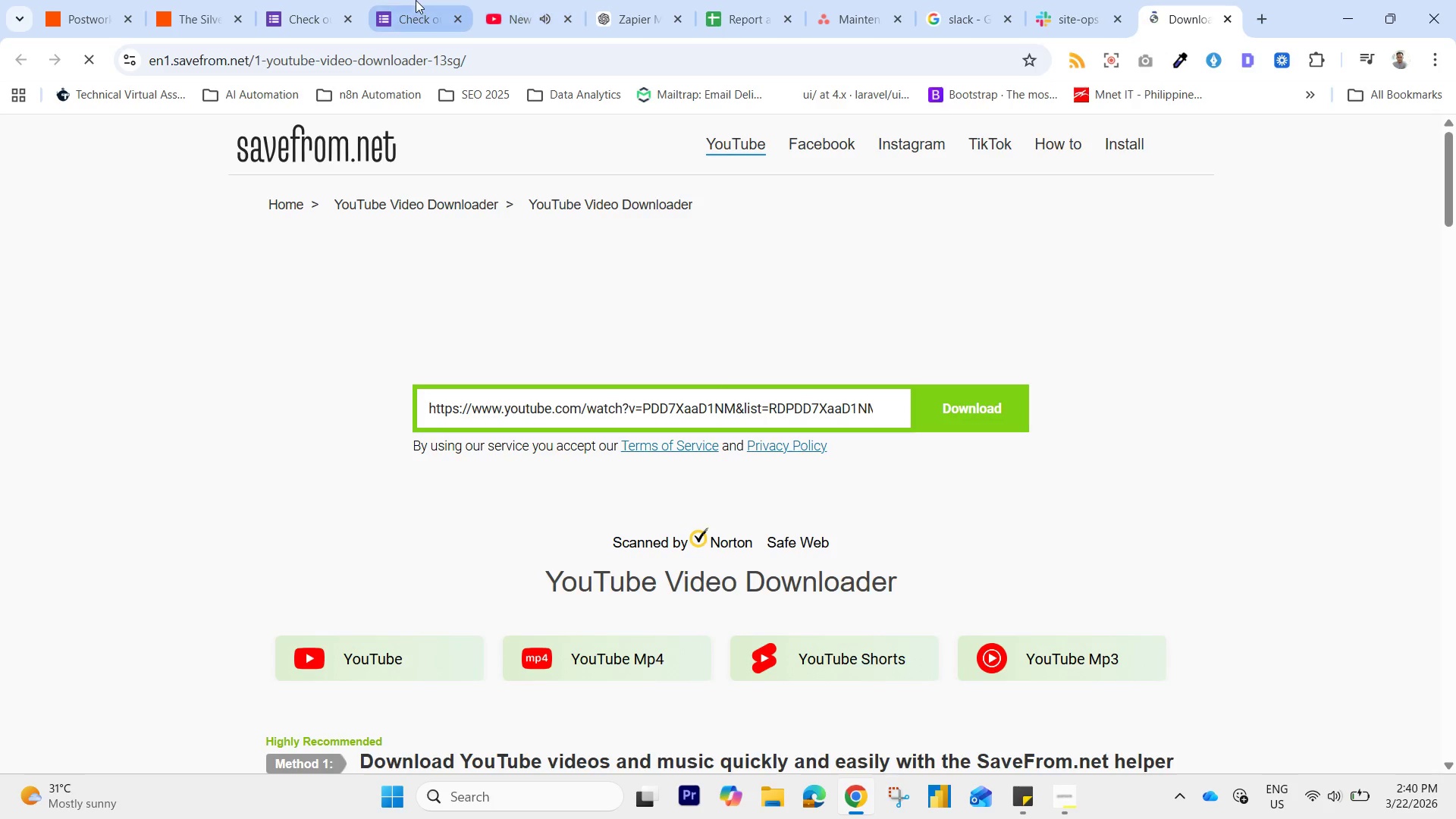 
left_click([199, 6])
 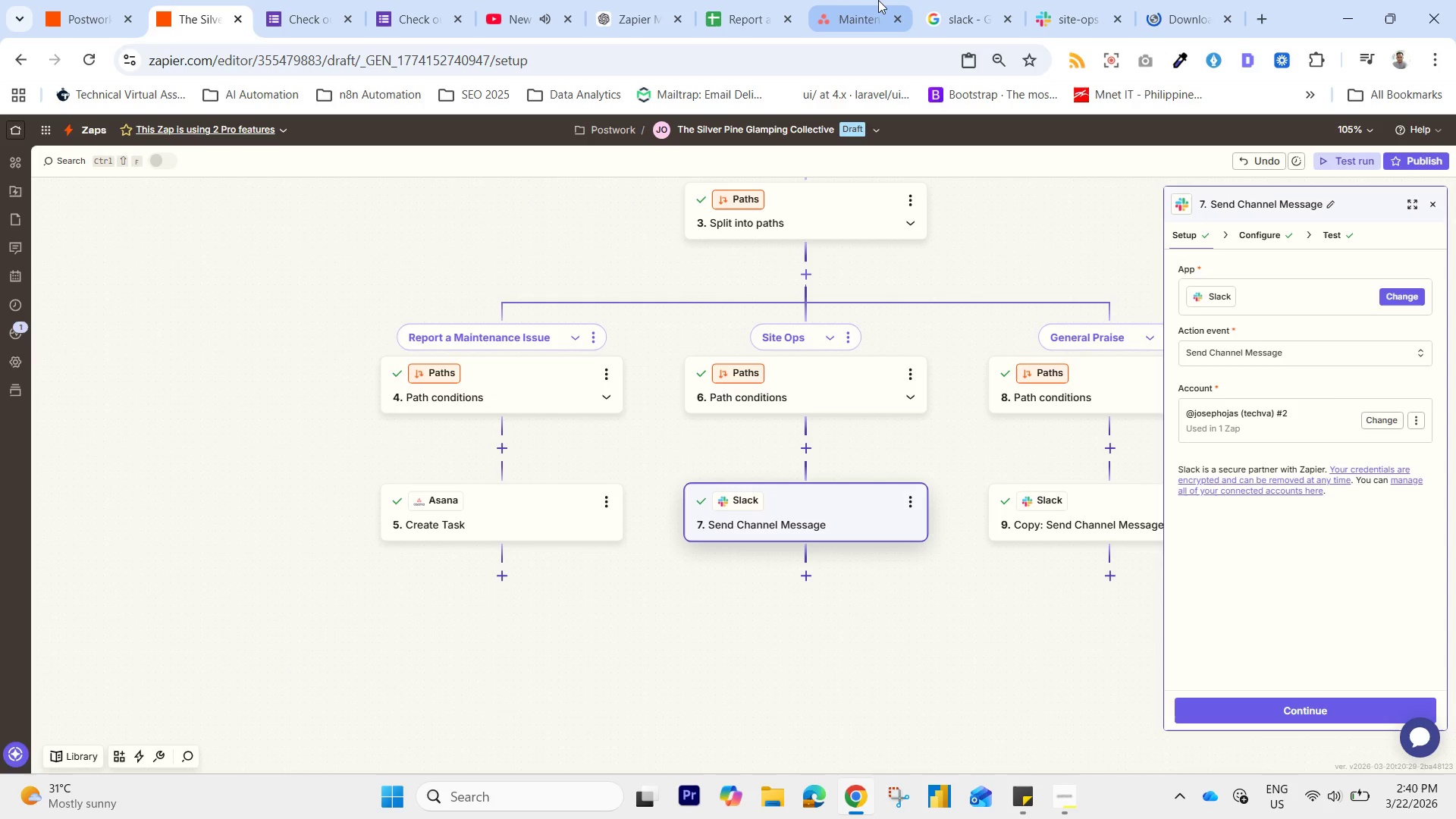 
left_click([878, 0])
 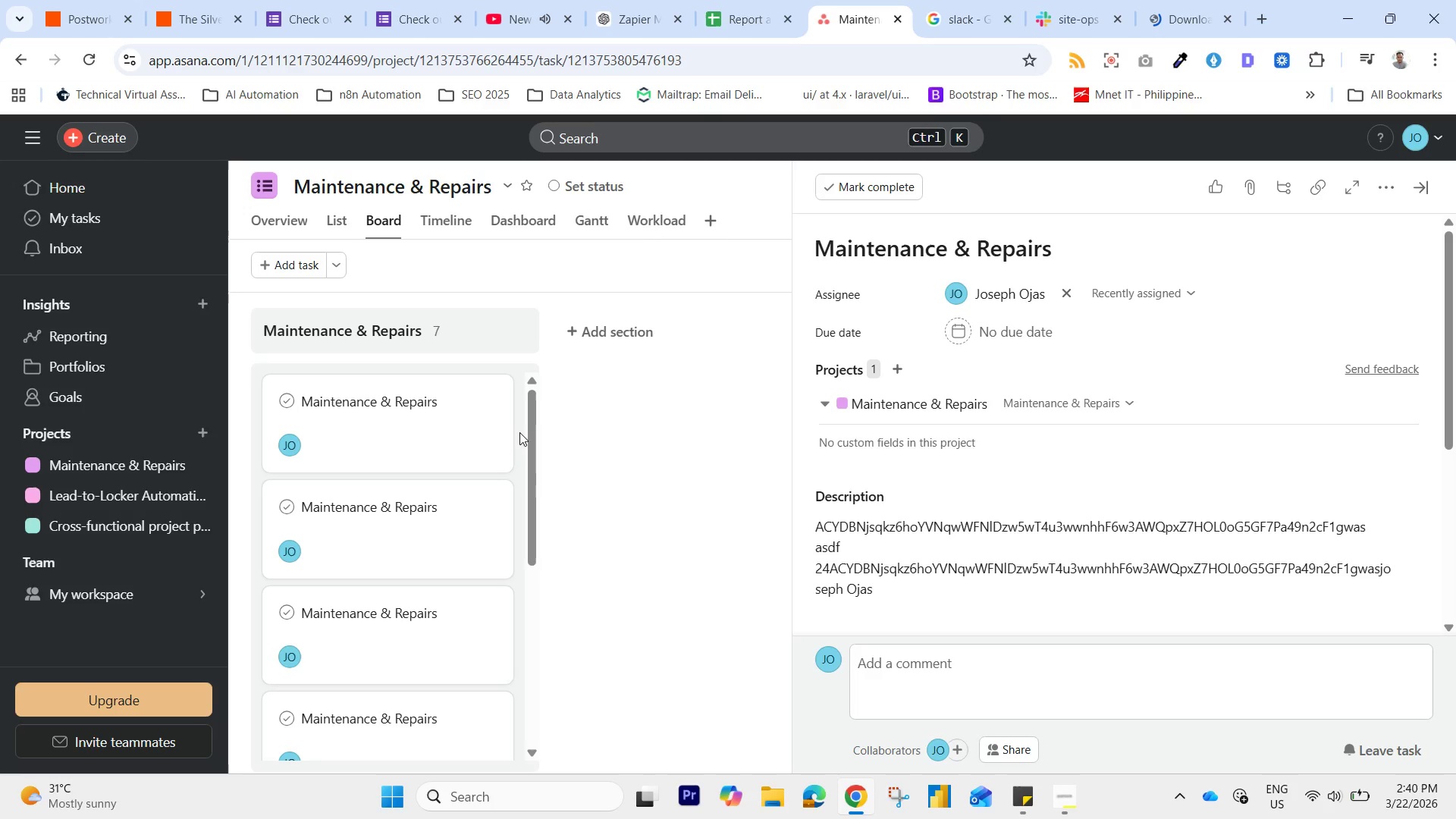 
left_click([403, 435])
 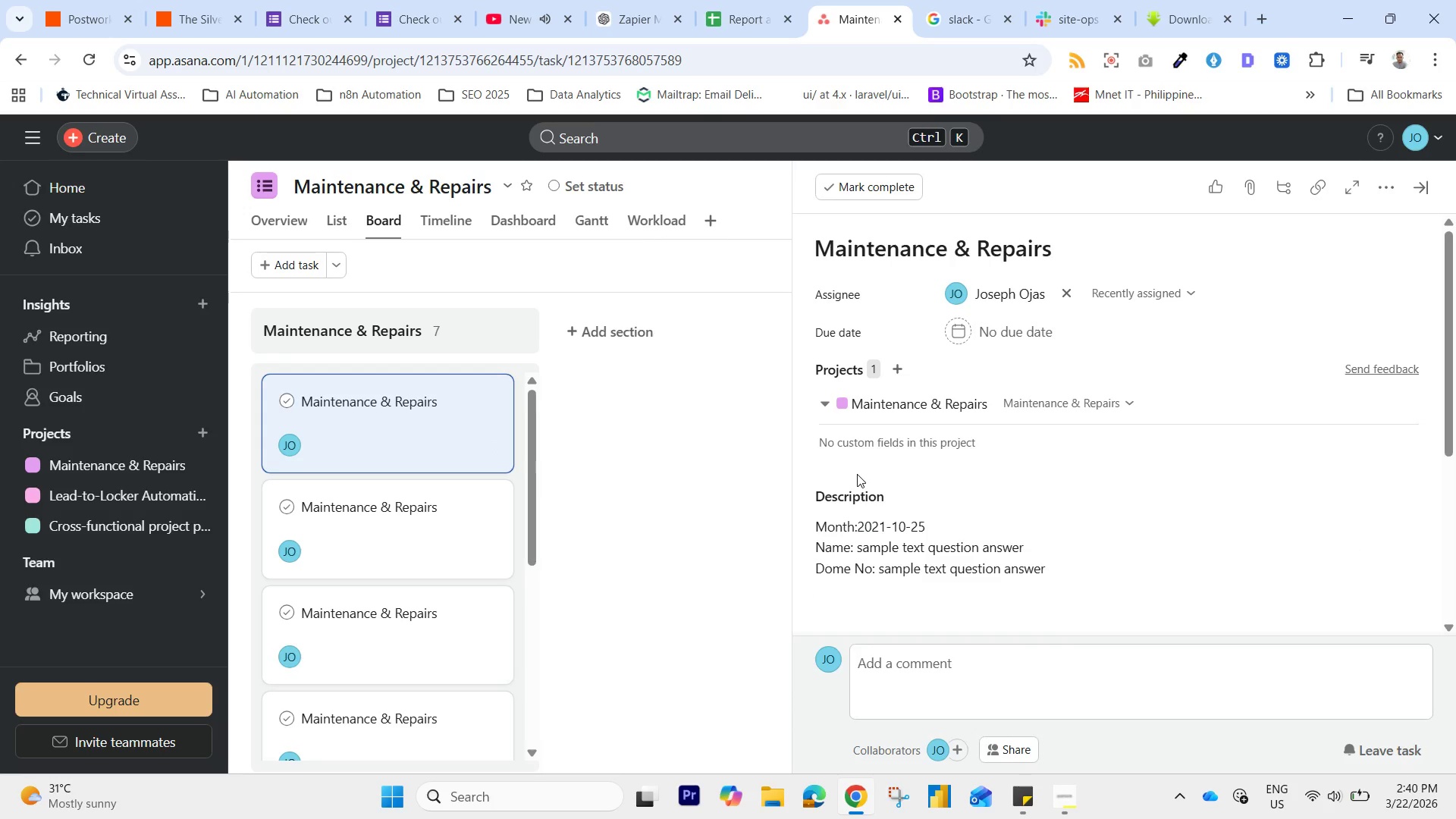 
wait(15.22)
 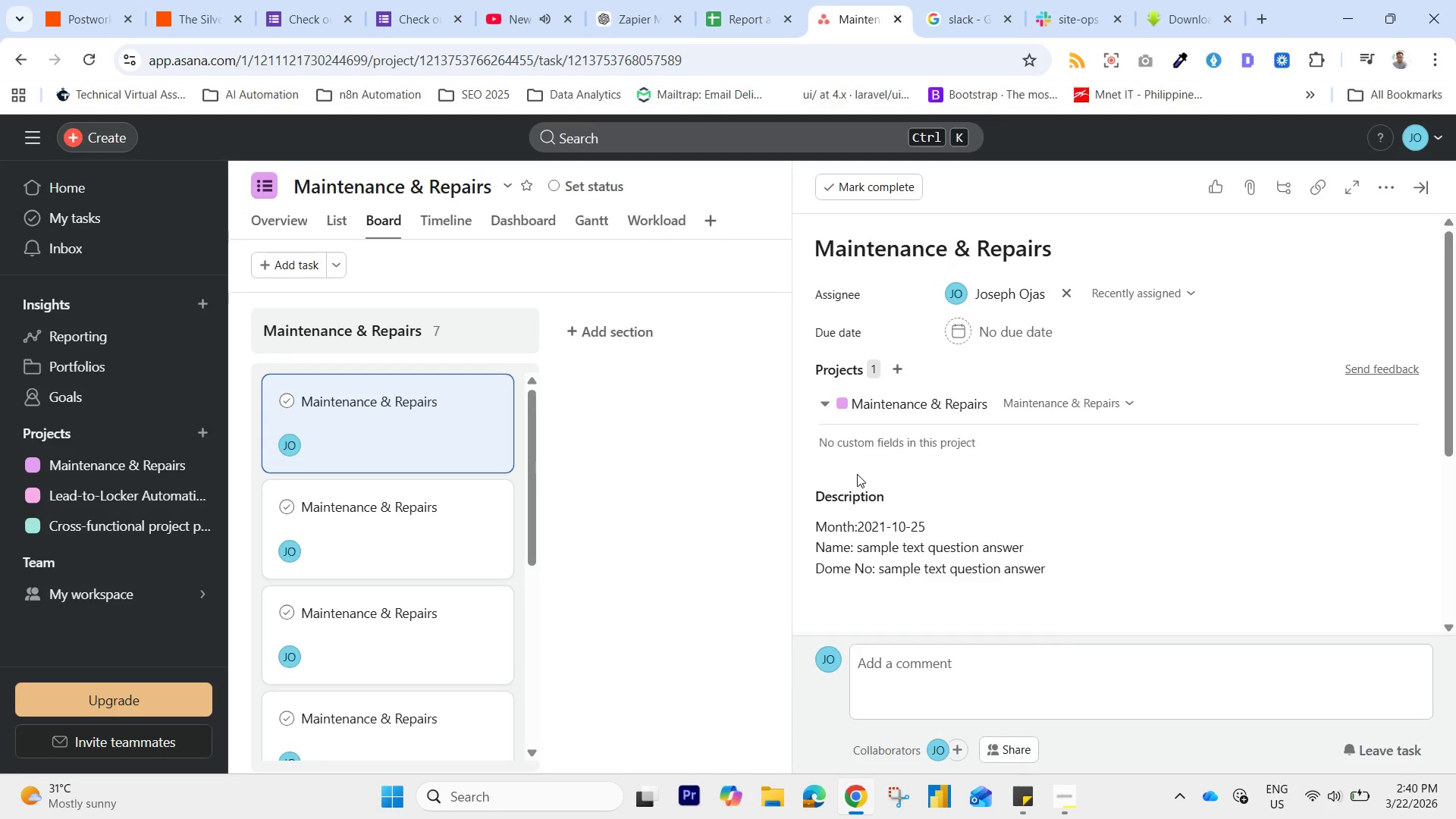 
left_click([340, 212])
 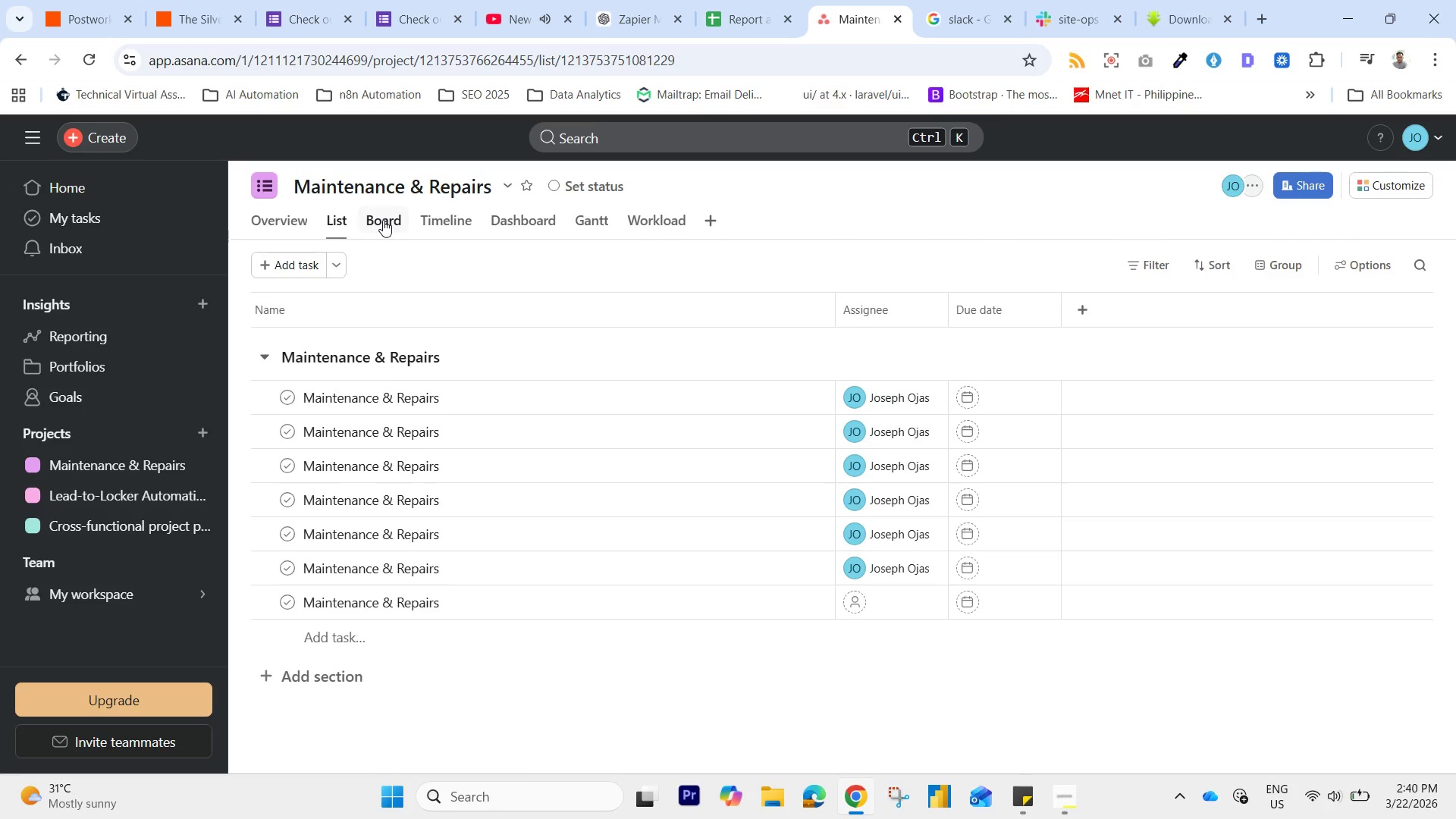 
left_click([383, 220])
 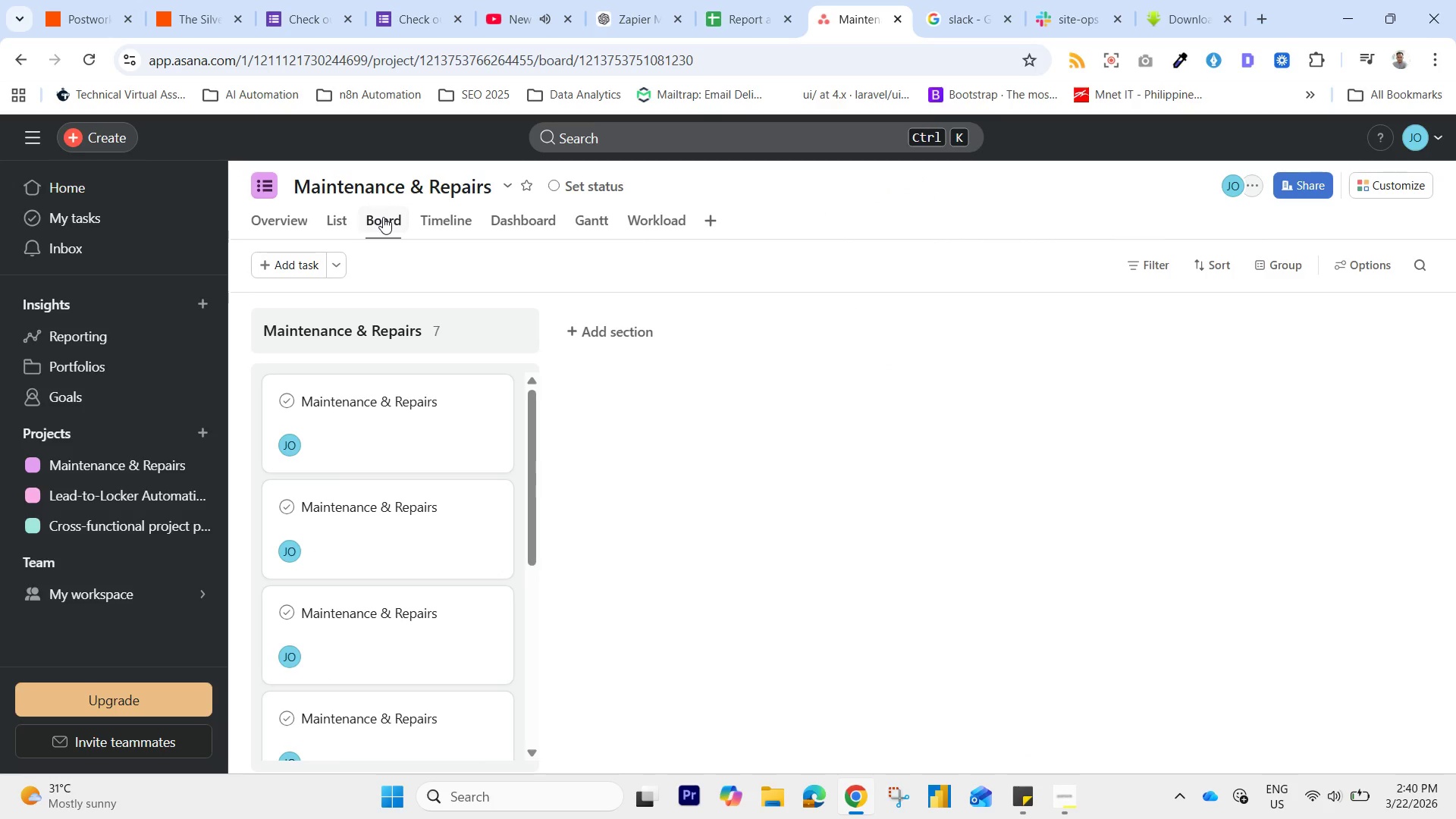 
mouse_move([359, 93])
 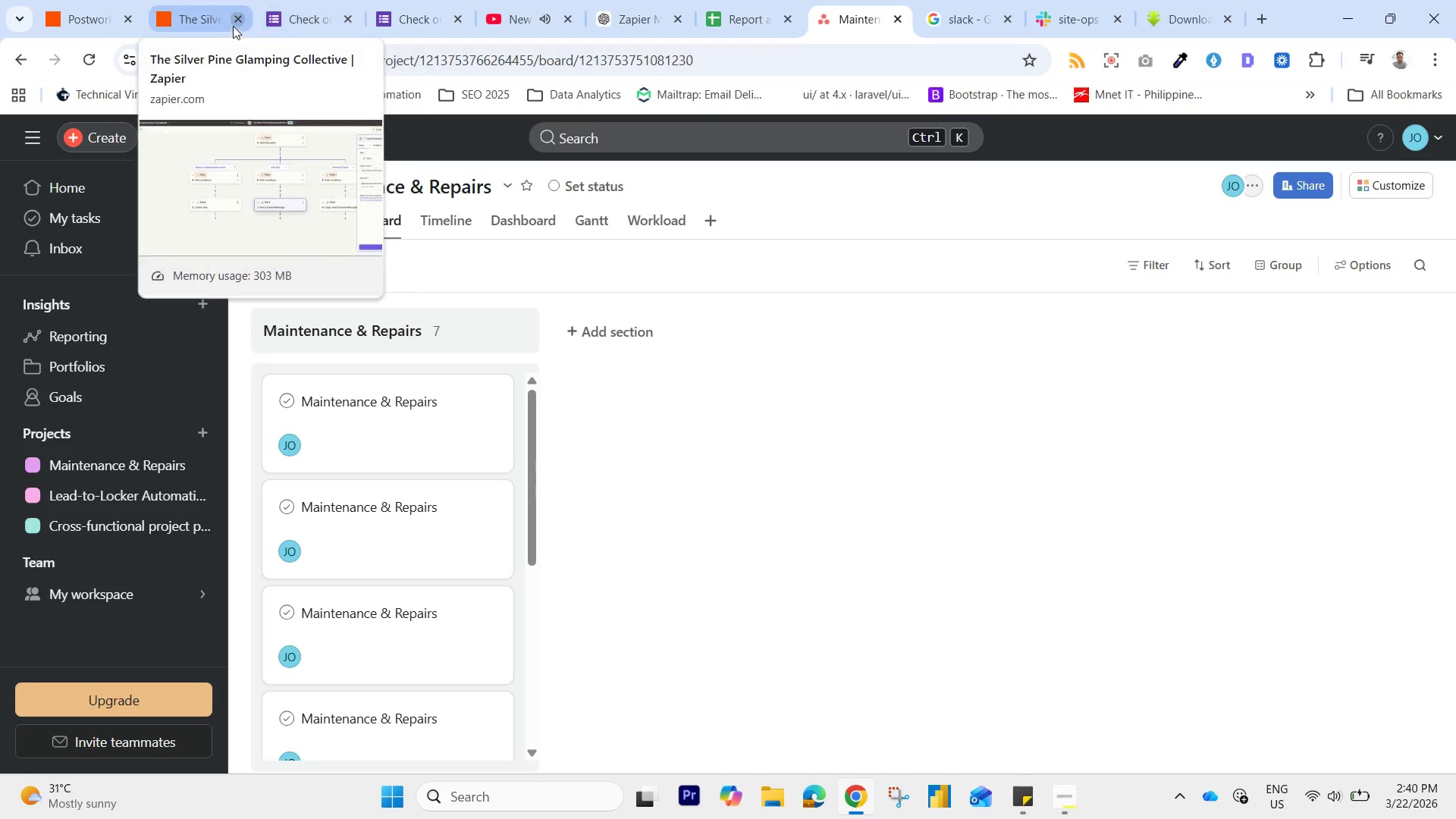 
left_click([194, 14])
 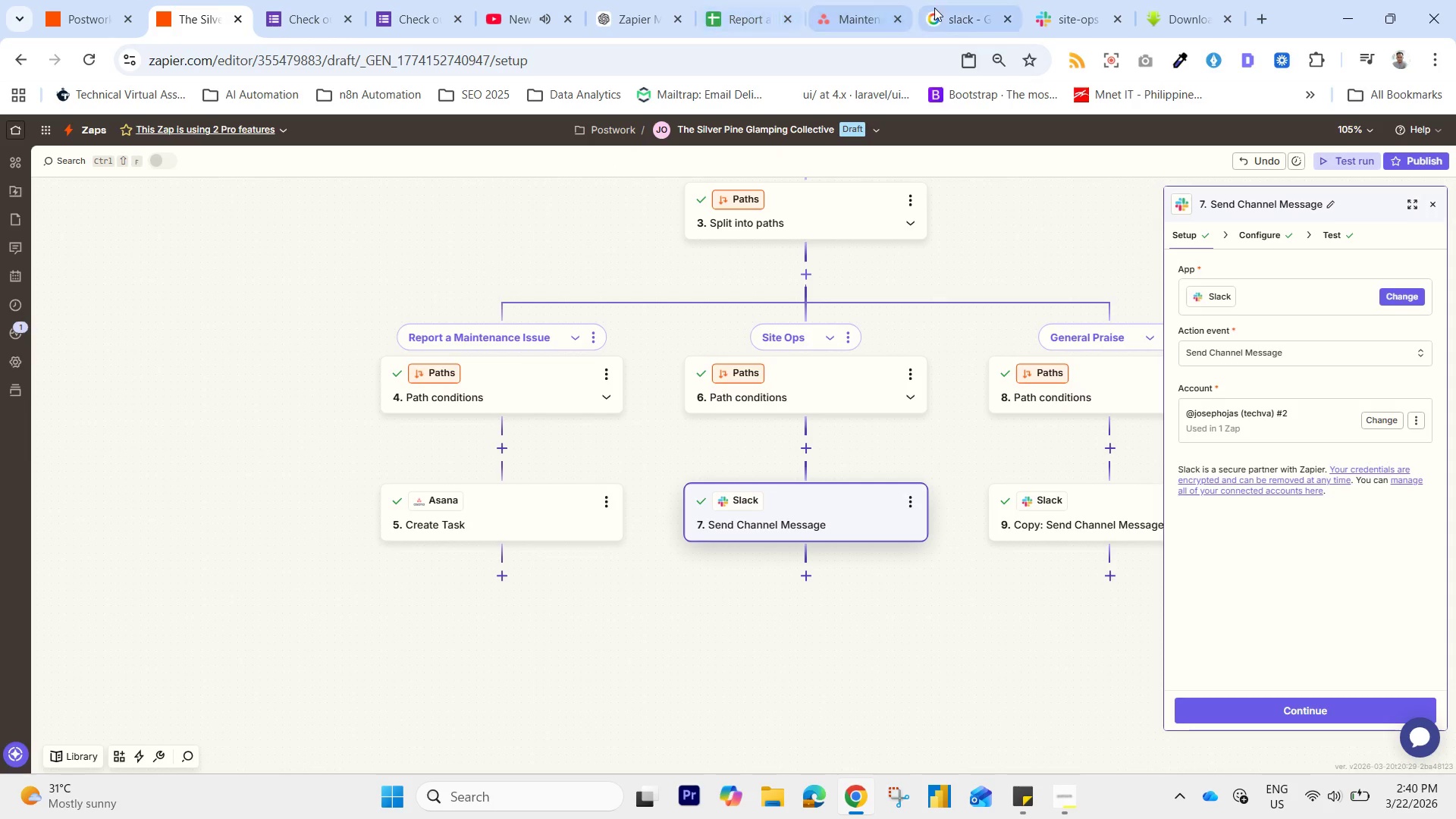 
wait(5.5)
 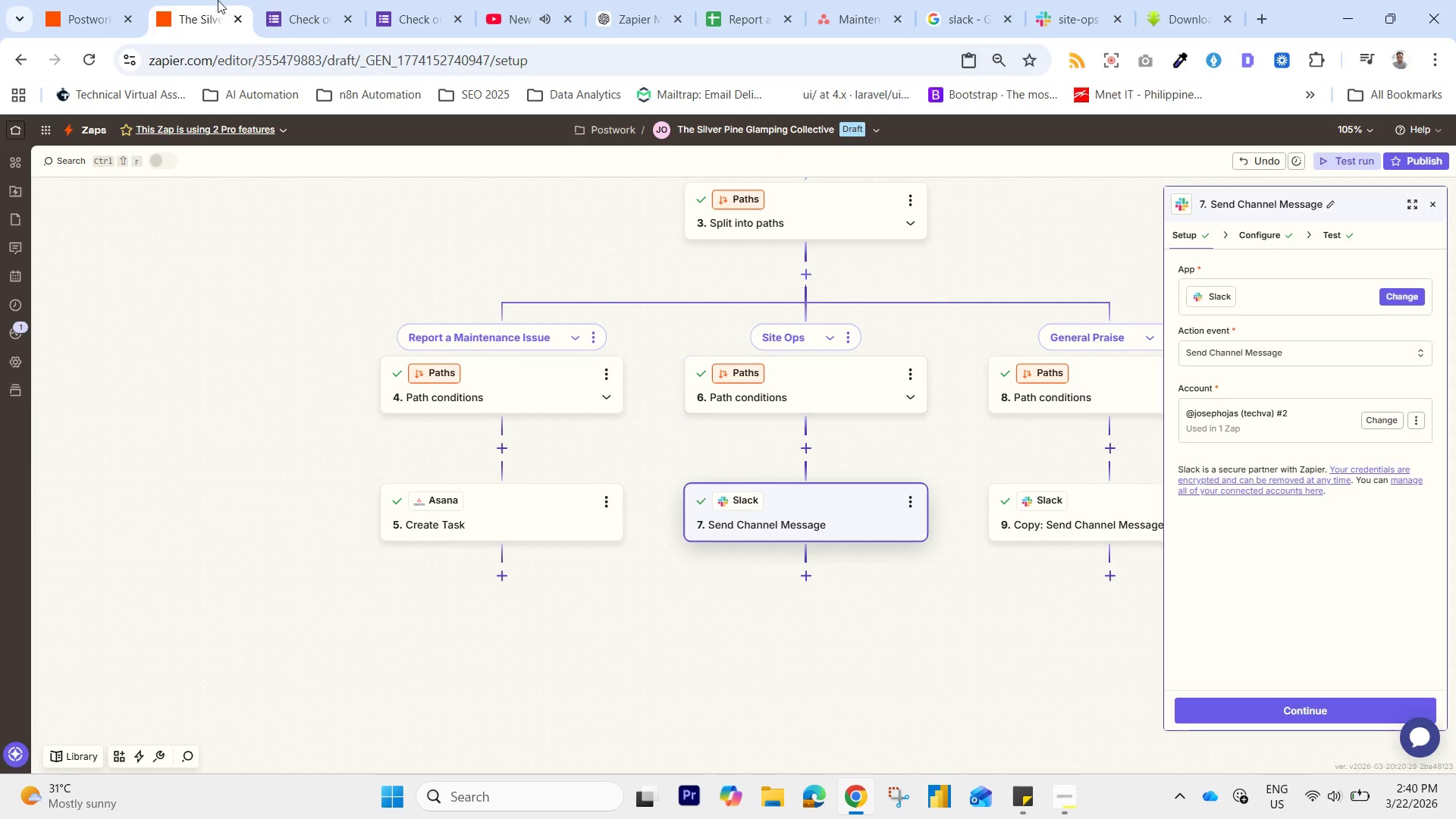 
left_click([1072, 13])
 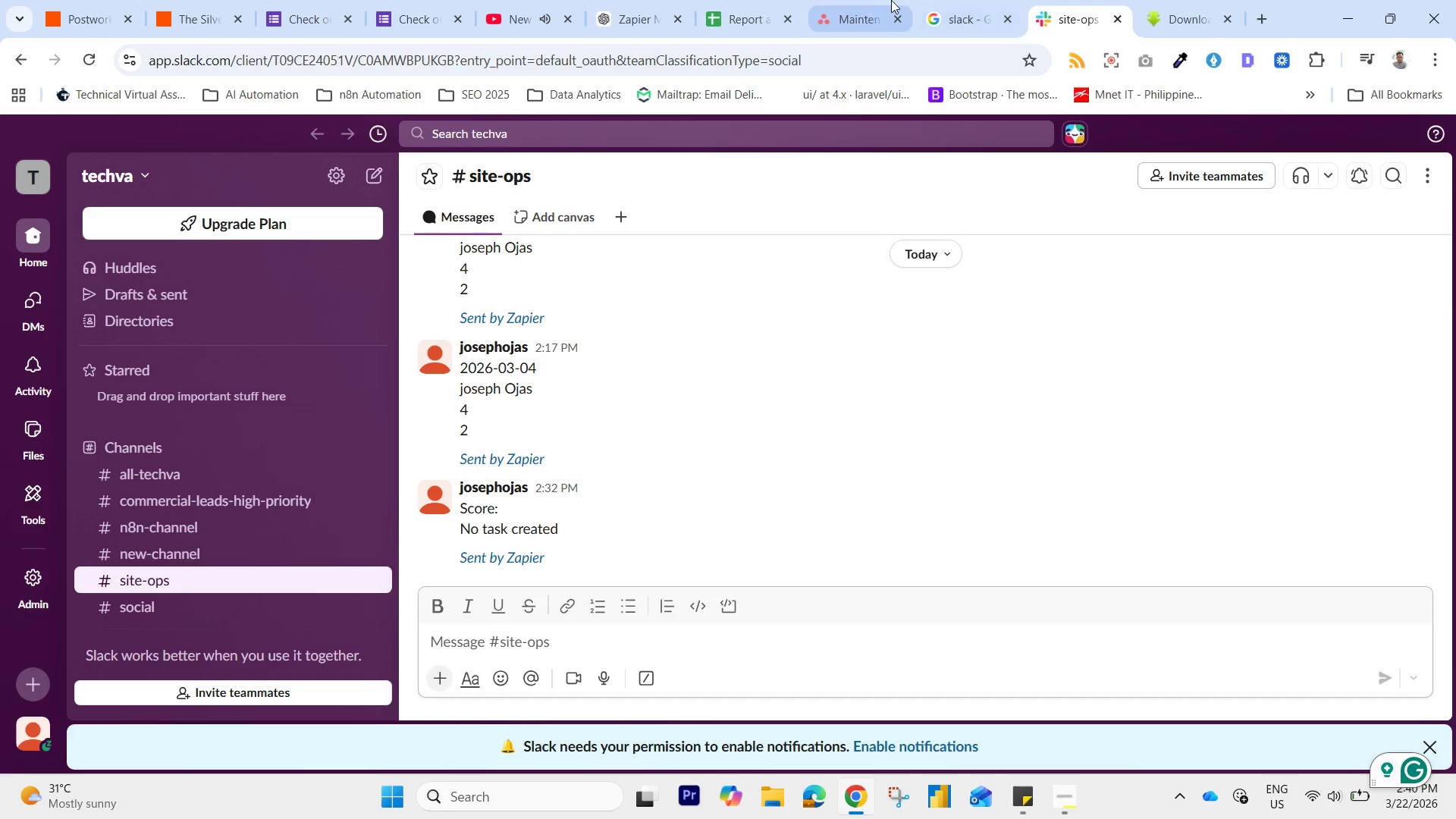 
wait(5.55)
 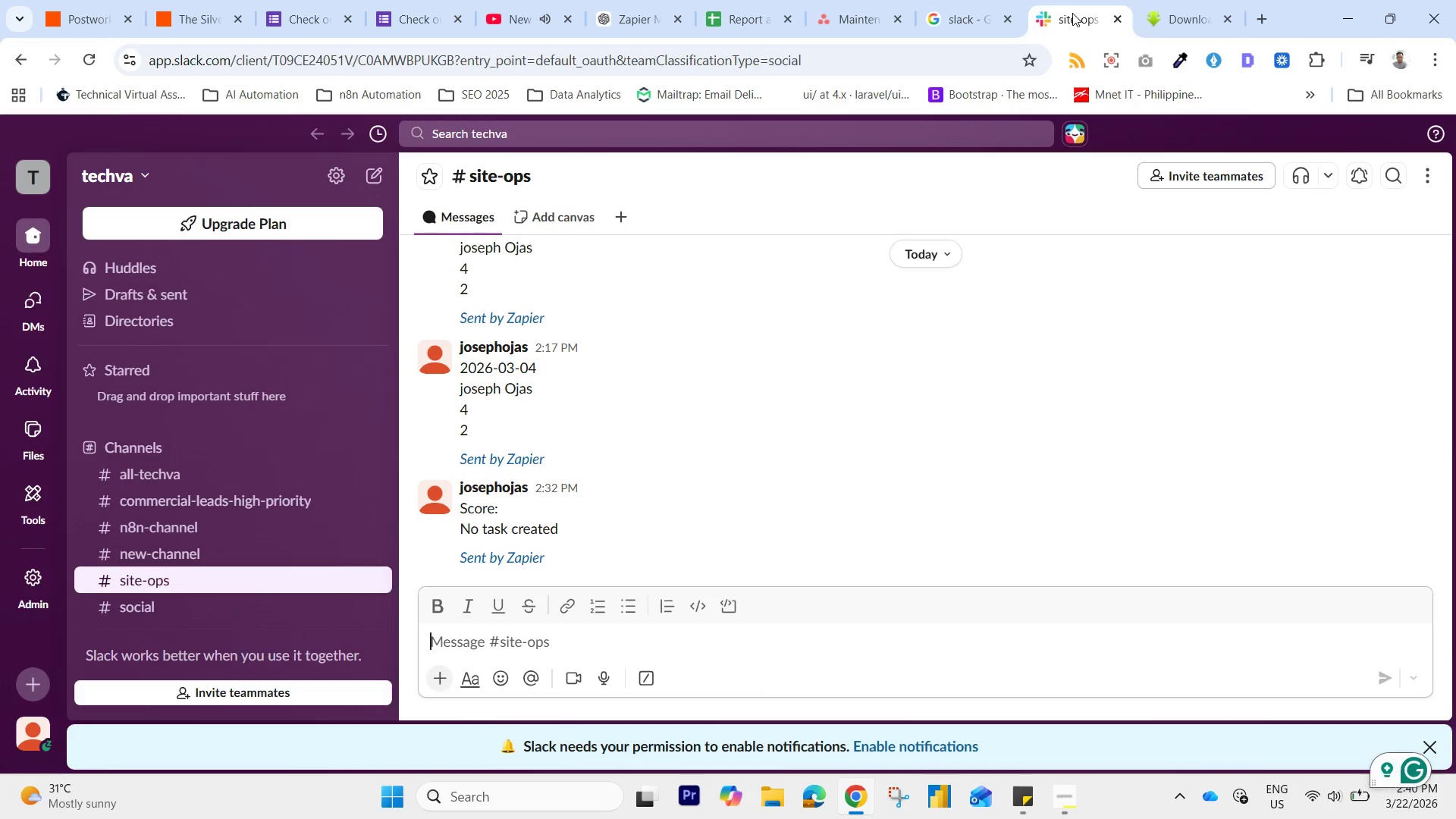 
left_click([866, 0])
 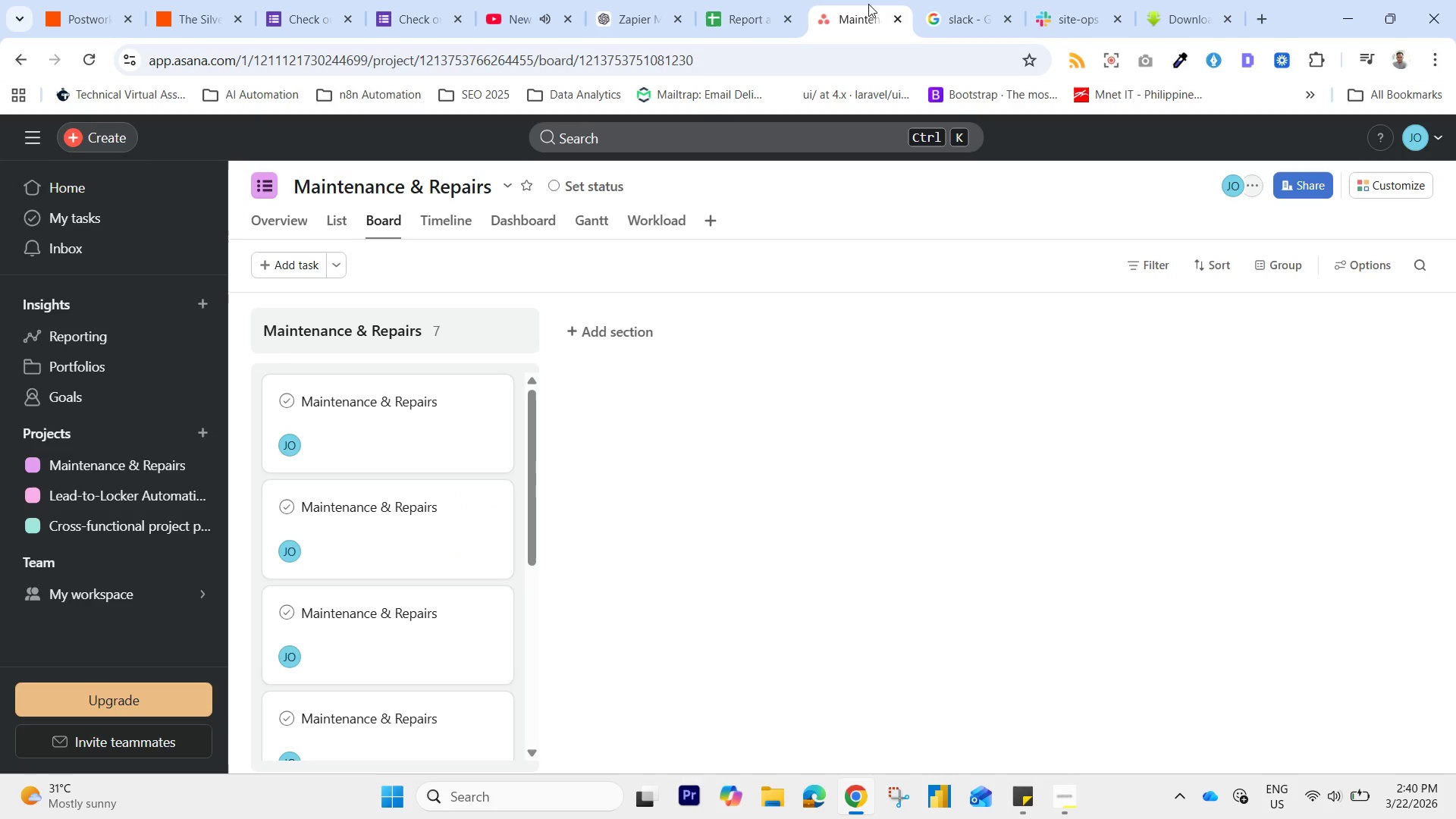 
wait(8.14)
 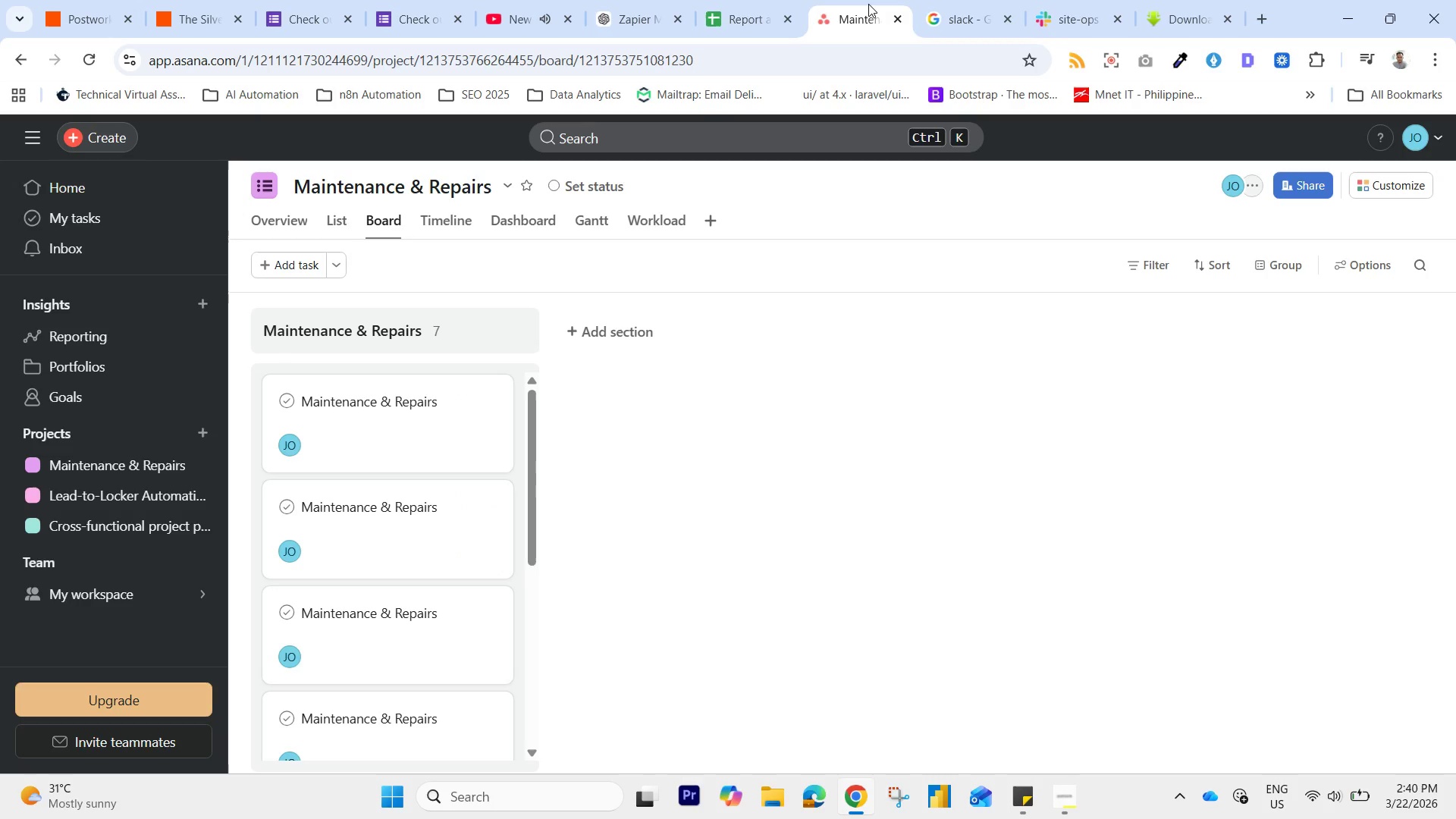 
left_click([194, 8])
 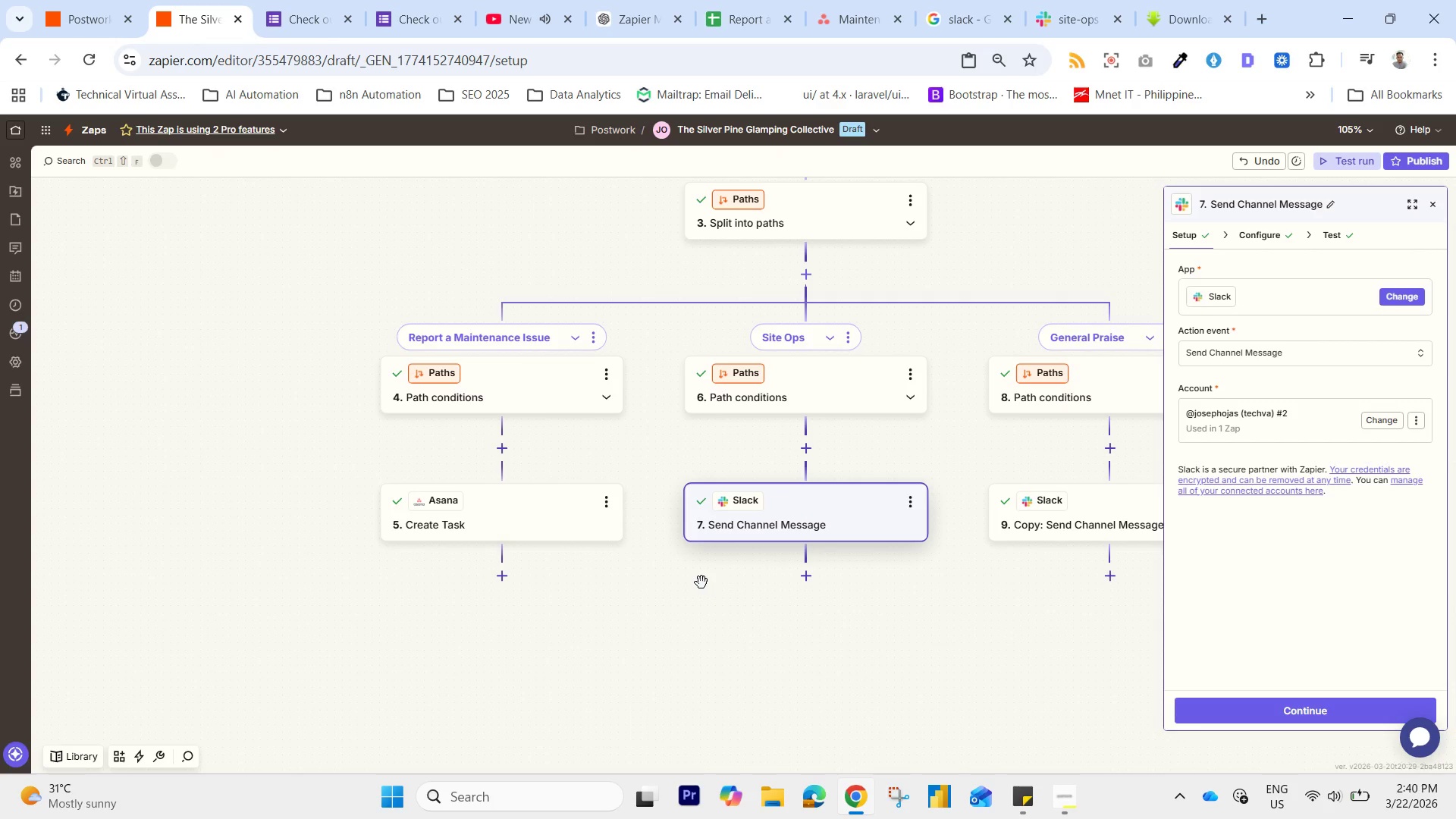 
left_click([447, 510])
 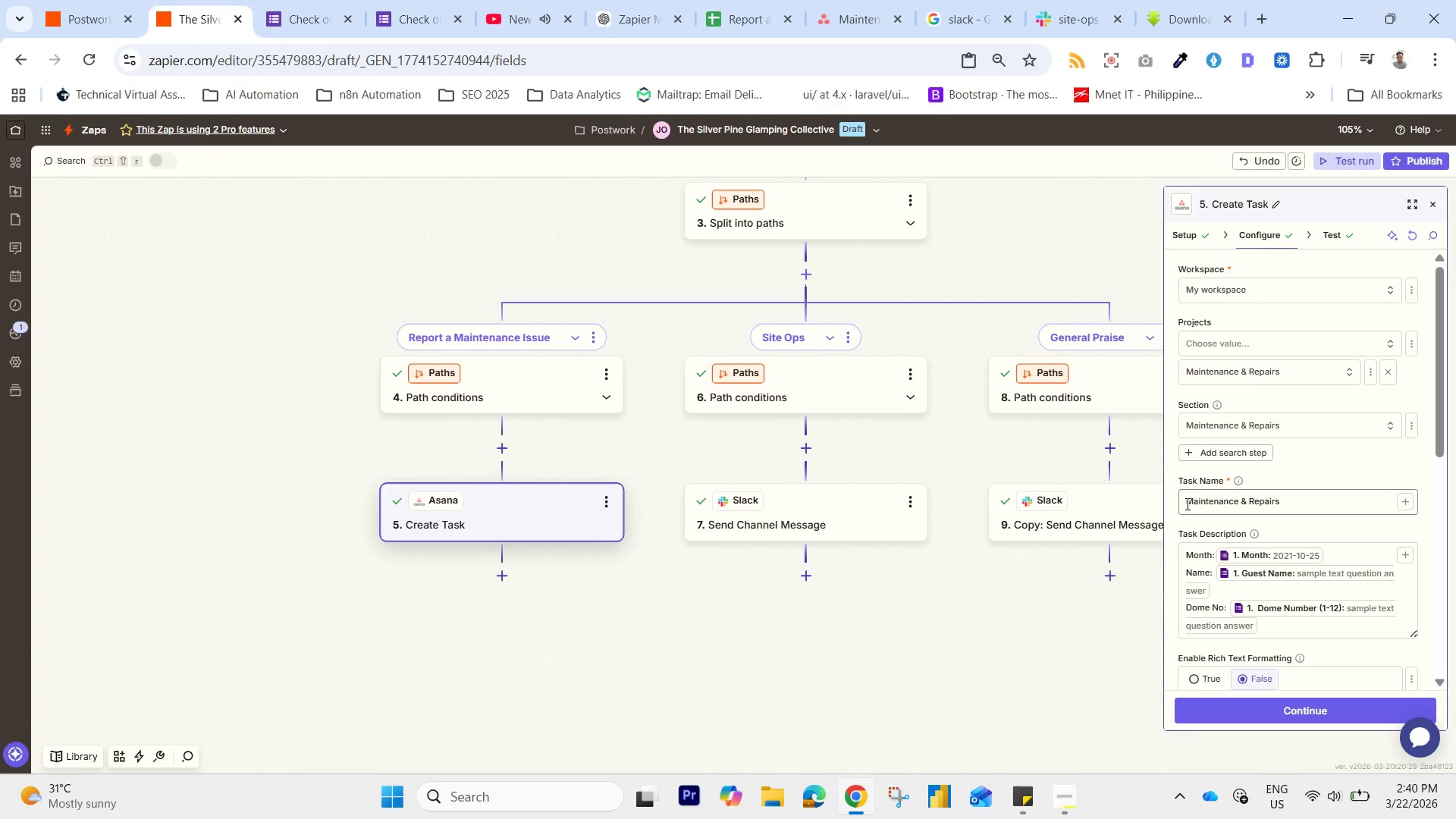 
wait(11.78)
 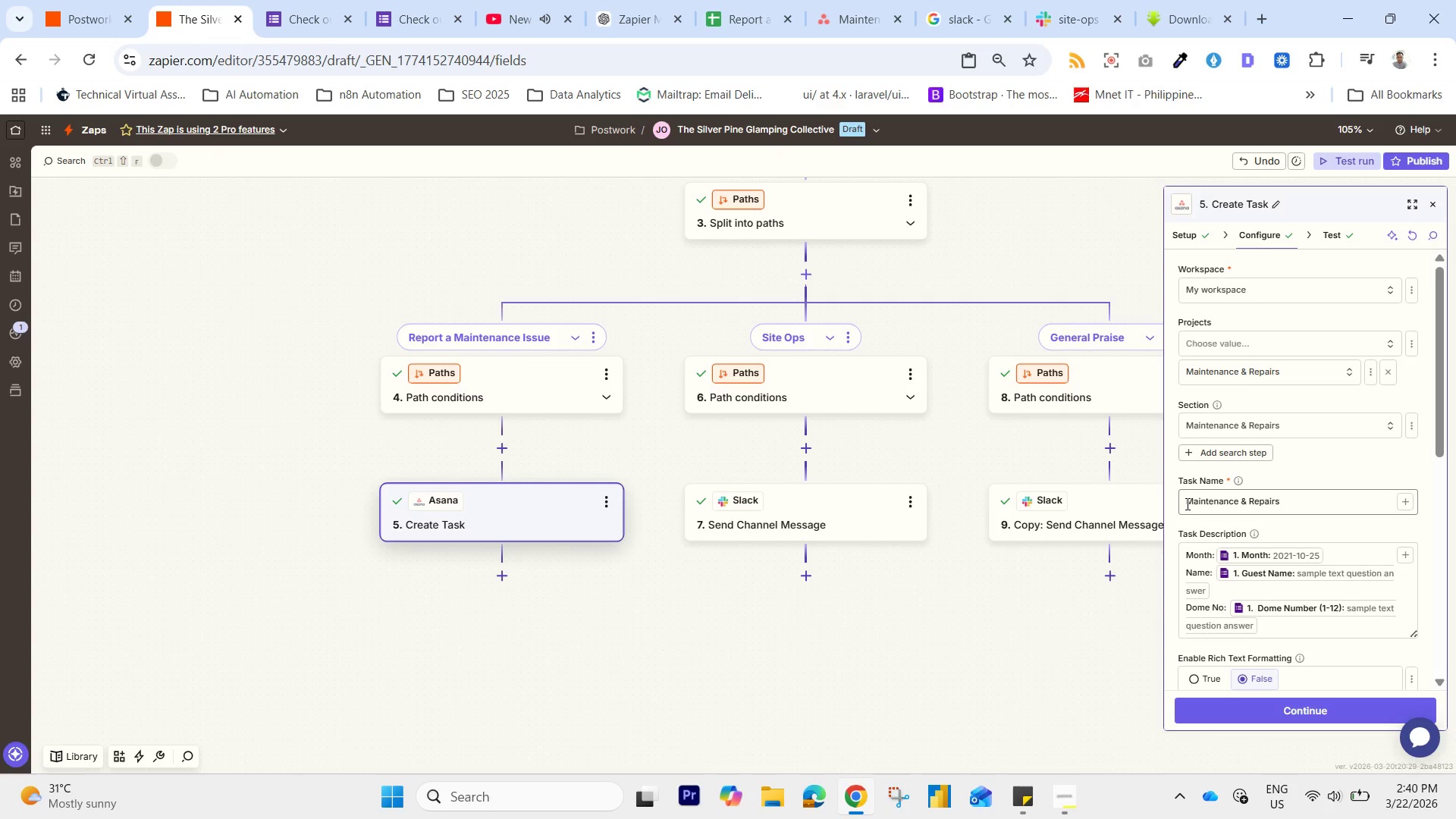 
mouse_move([317, 8])
 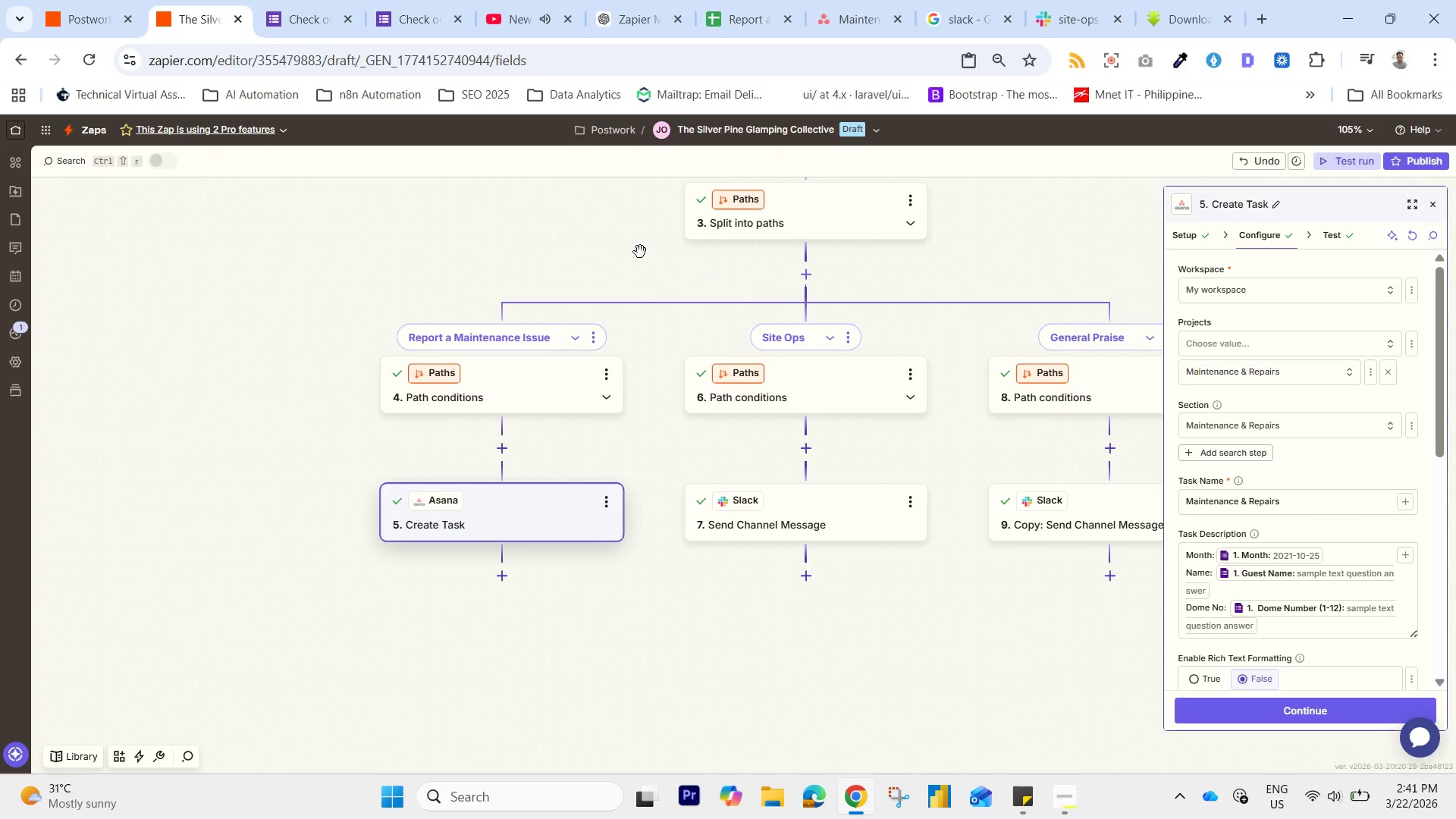 
left_click_drag(start_coordinate=[602, 242], to_coordinate=[548, 516])
 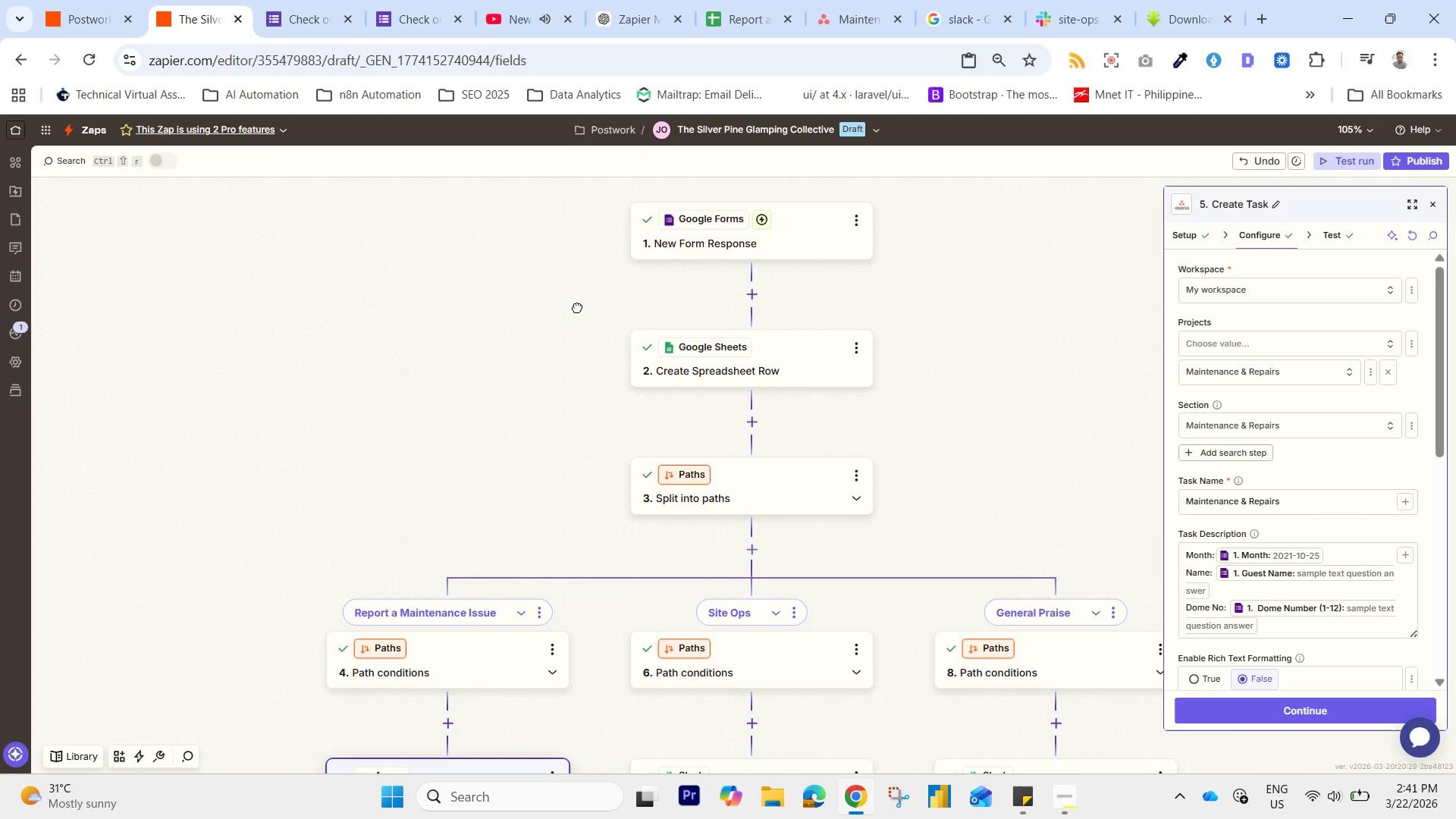 
left_click_drag(start_coordinate=[579, 303], to_coordinate=[576, 309])
 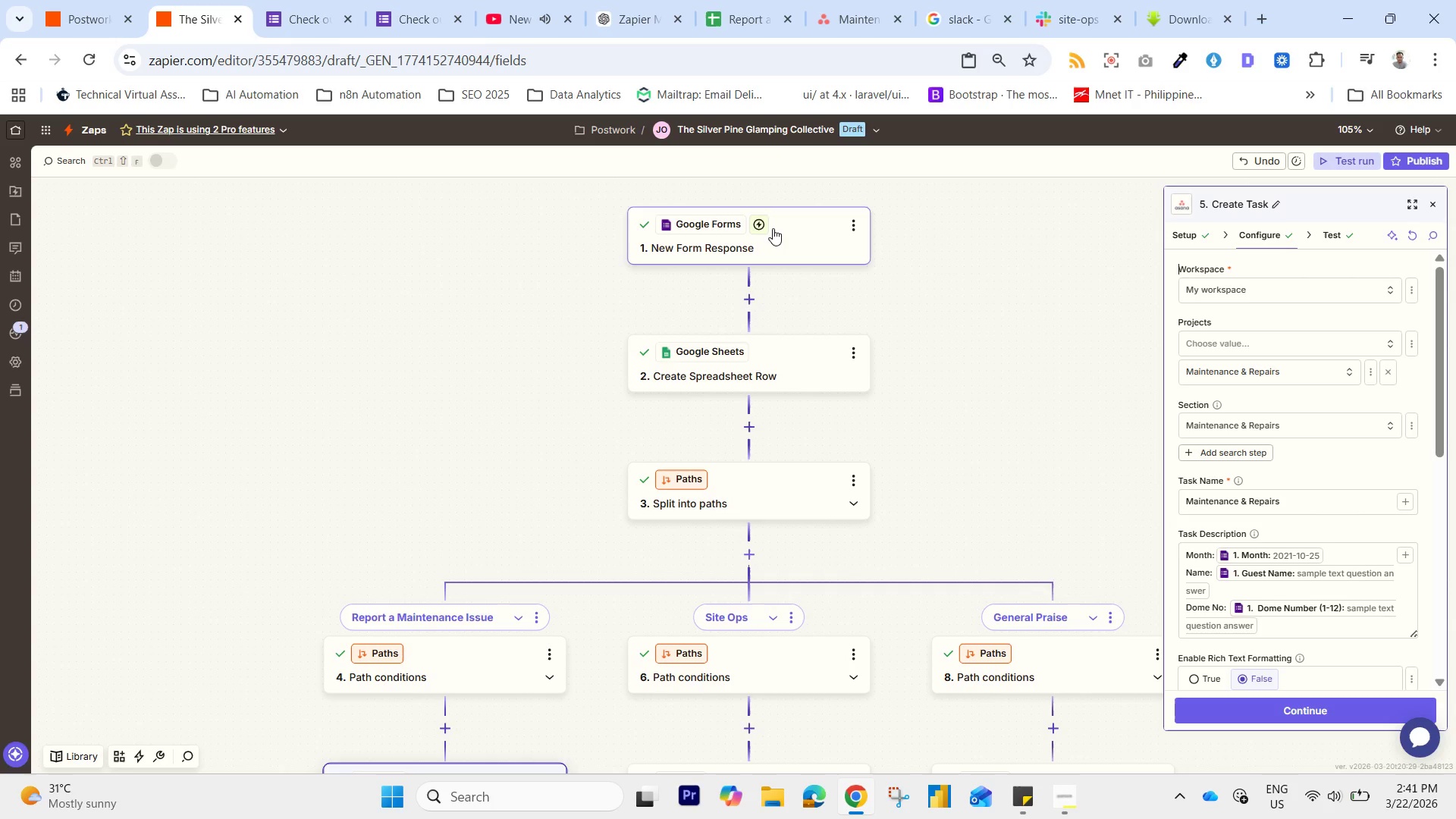 
left_click([773, 228])
 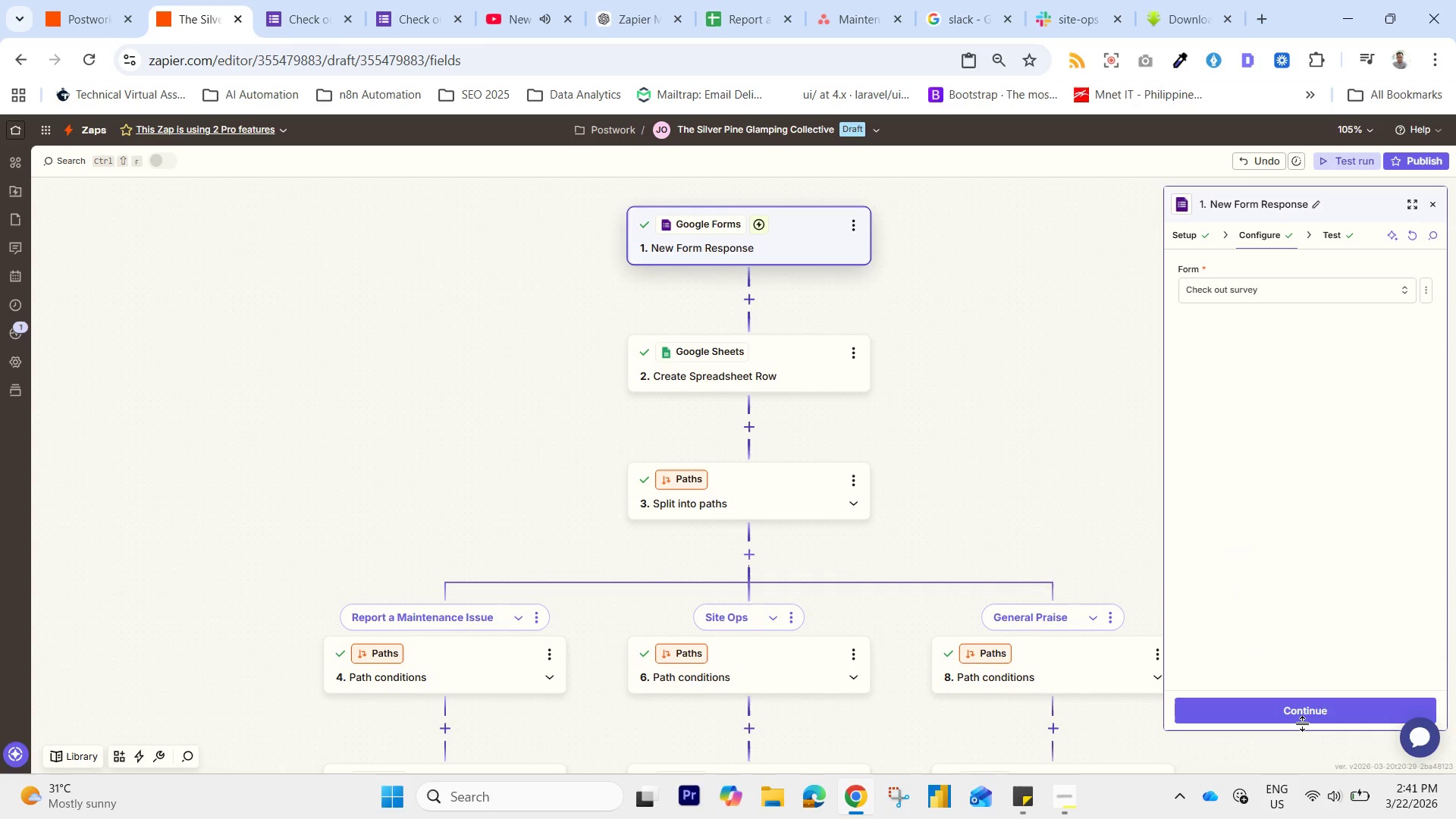 
left_click([1303, 702])
 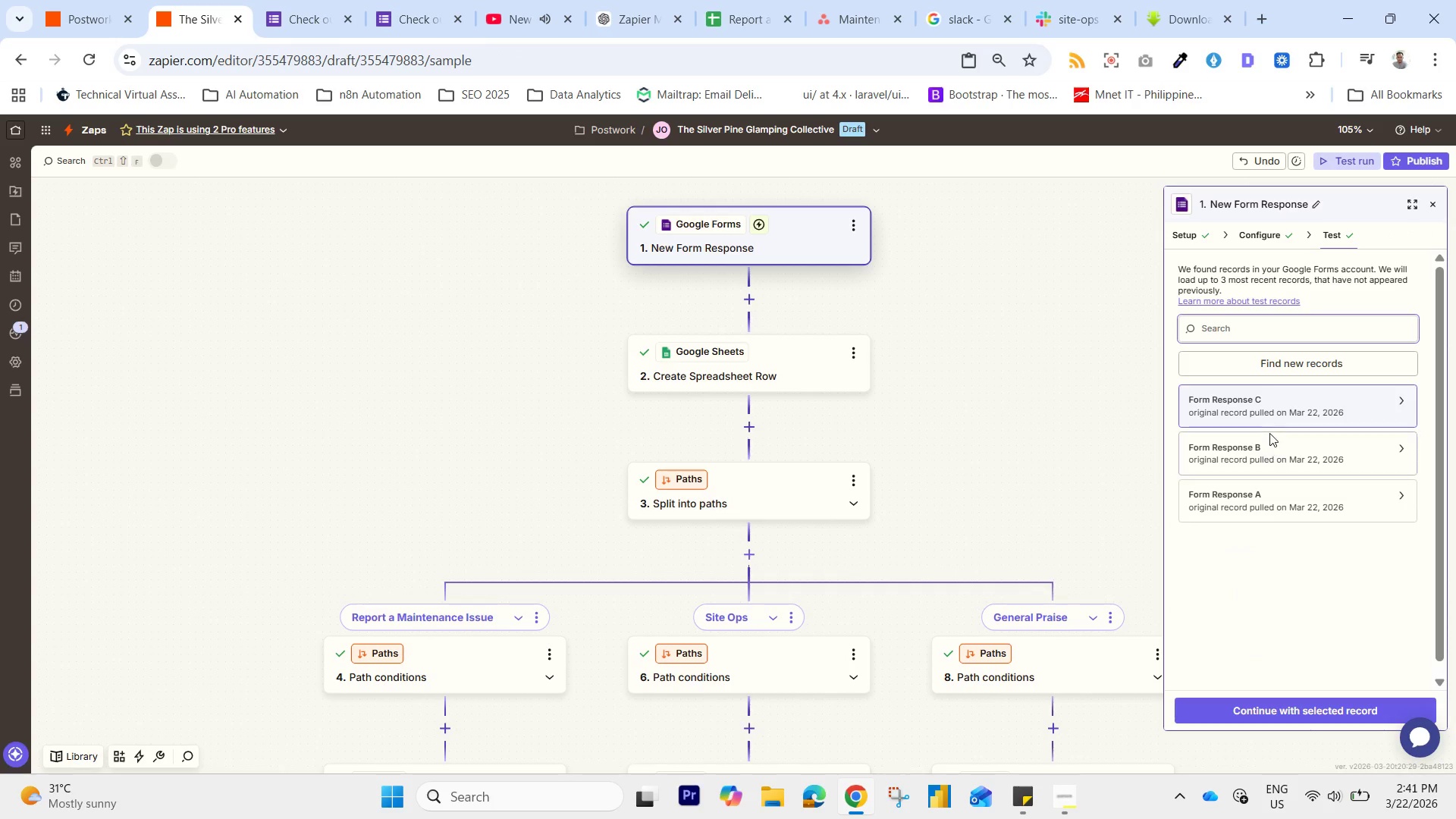 
left_click([1275, 400])
 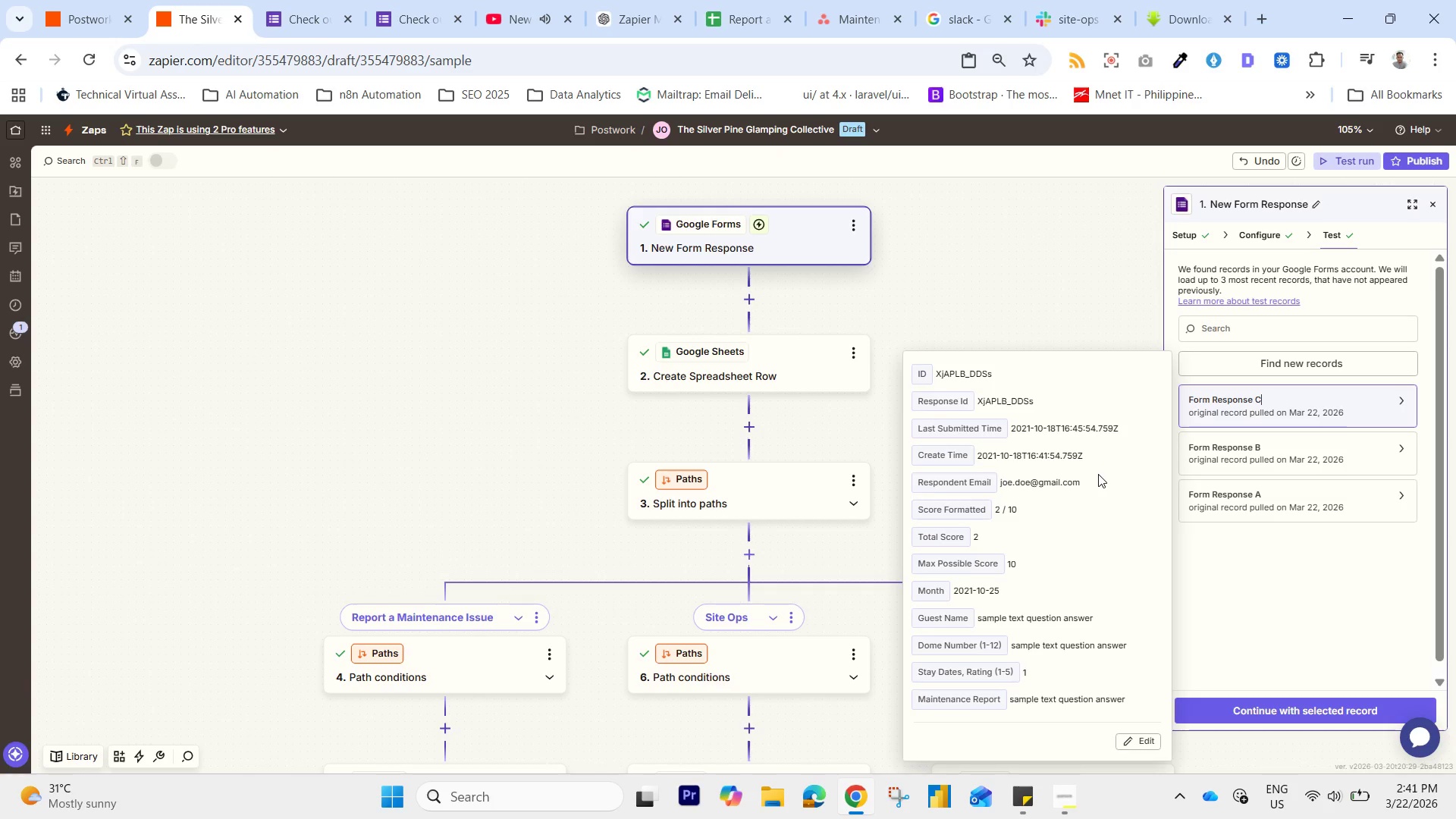 
wait(16.39)
 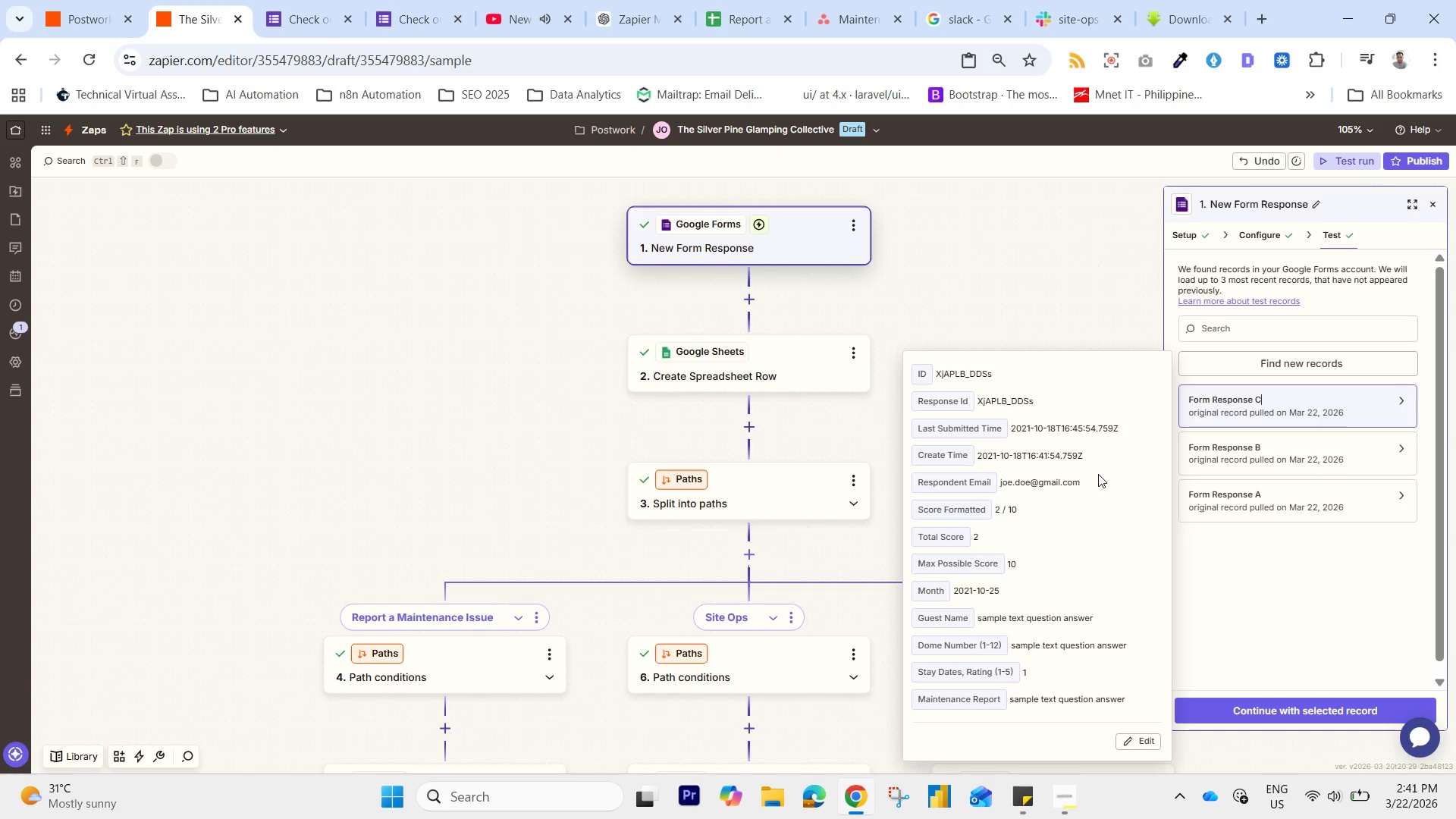 
scroll: coordinate [1057, 545], scroll_direction: down, amount: 2.0
 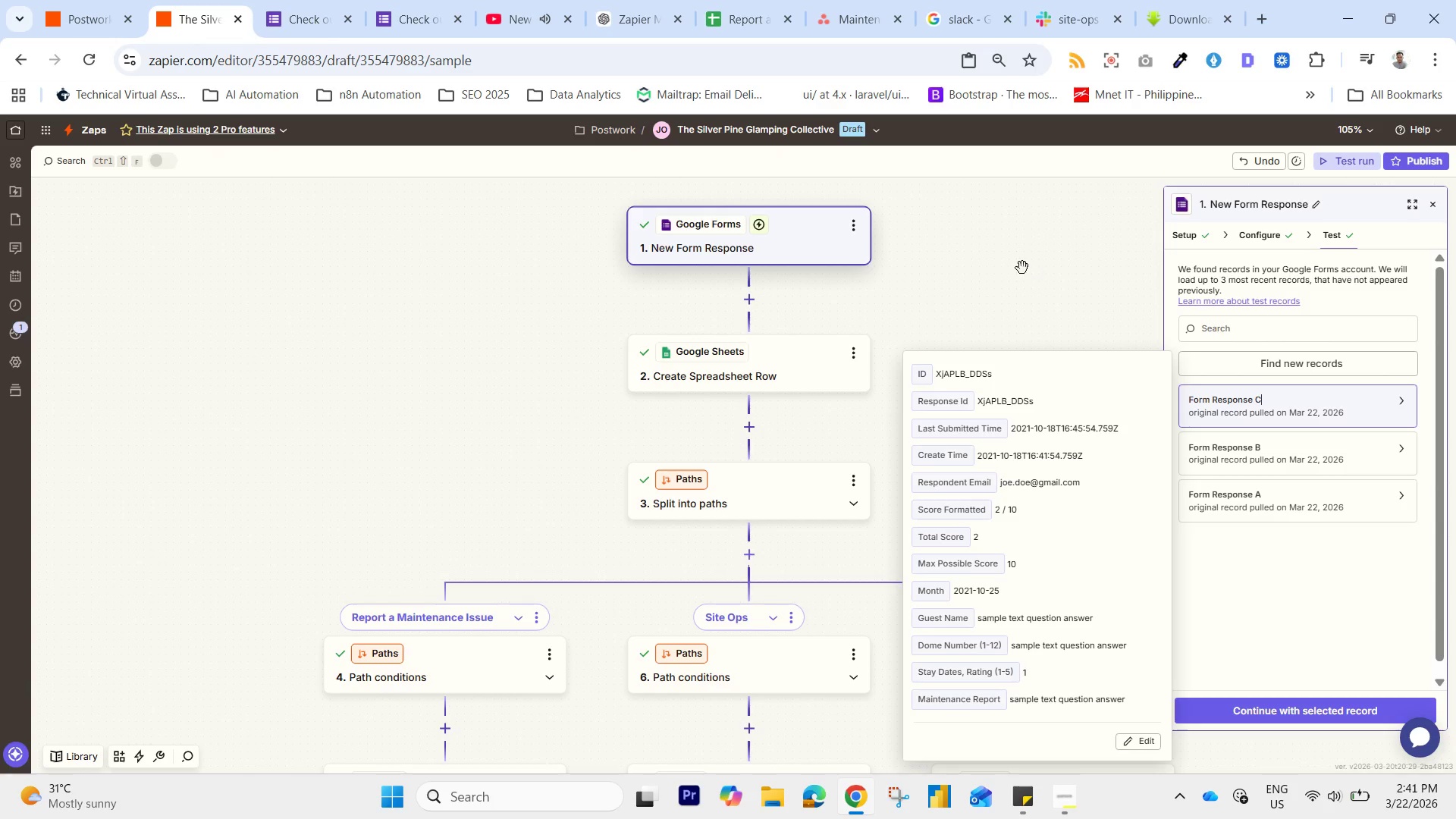 
left_click([784, 238])
 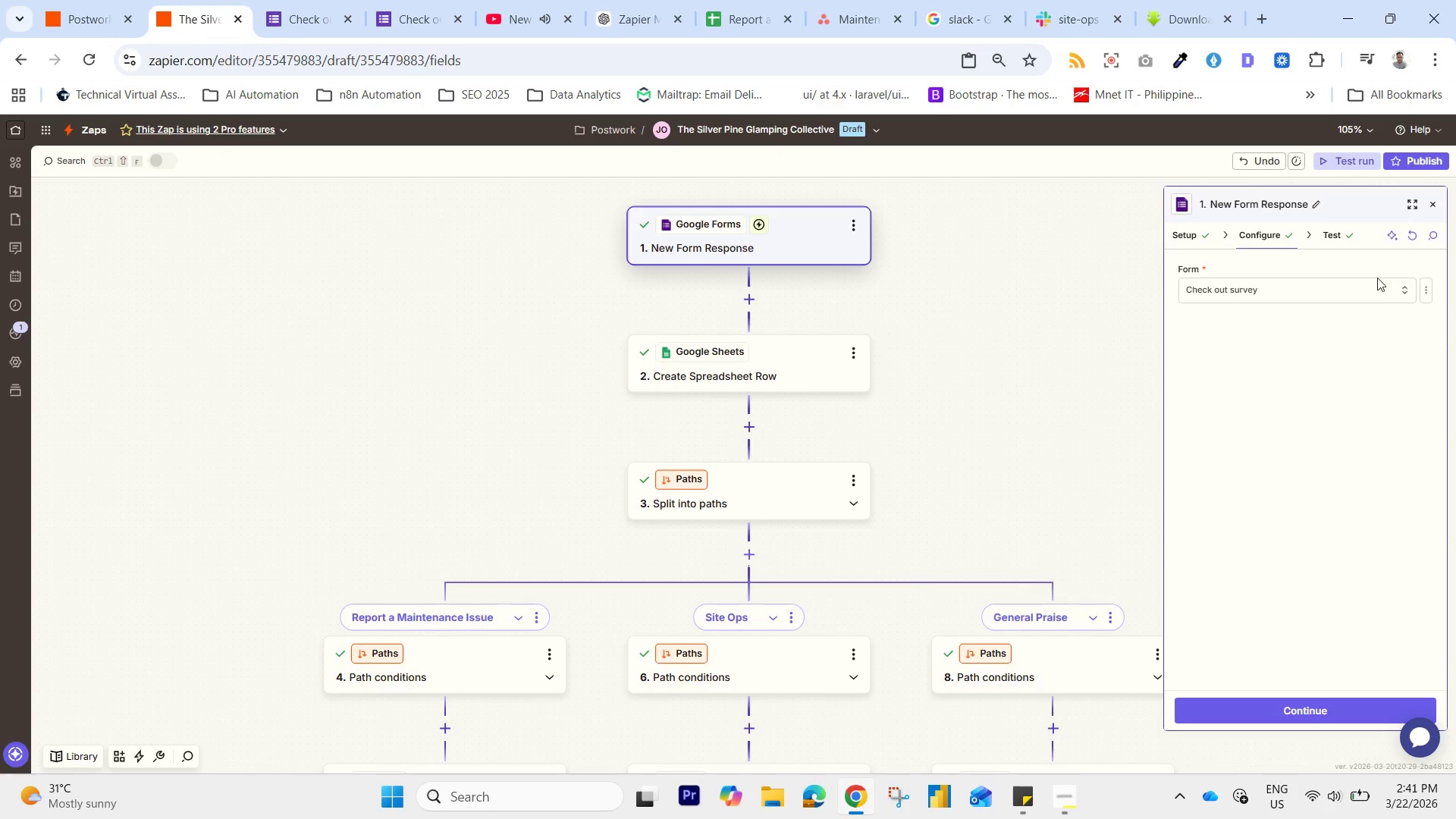 
left_click([327, 0])
 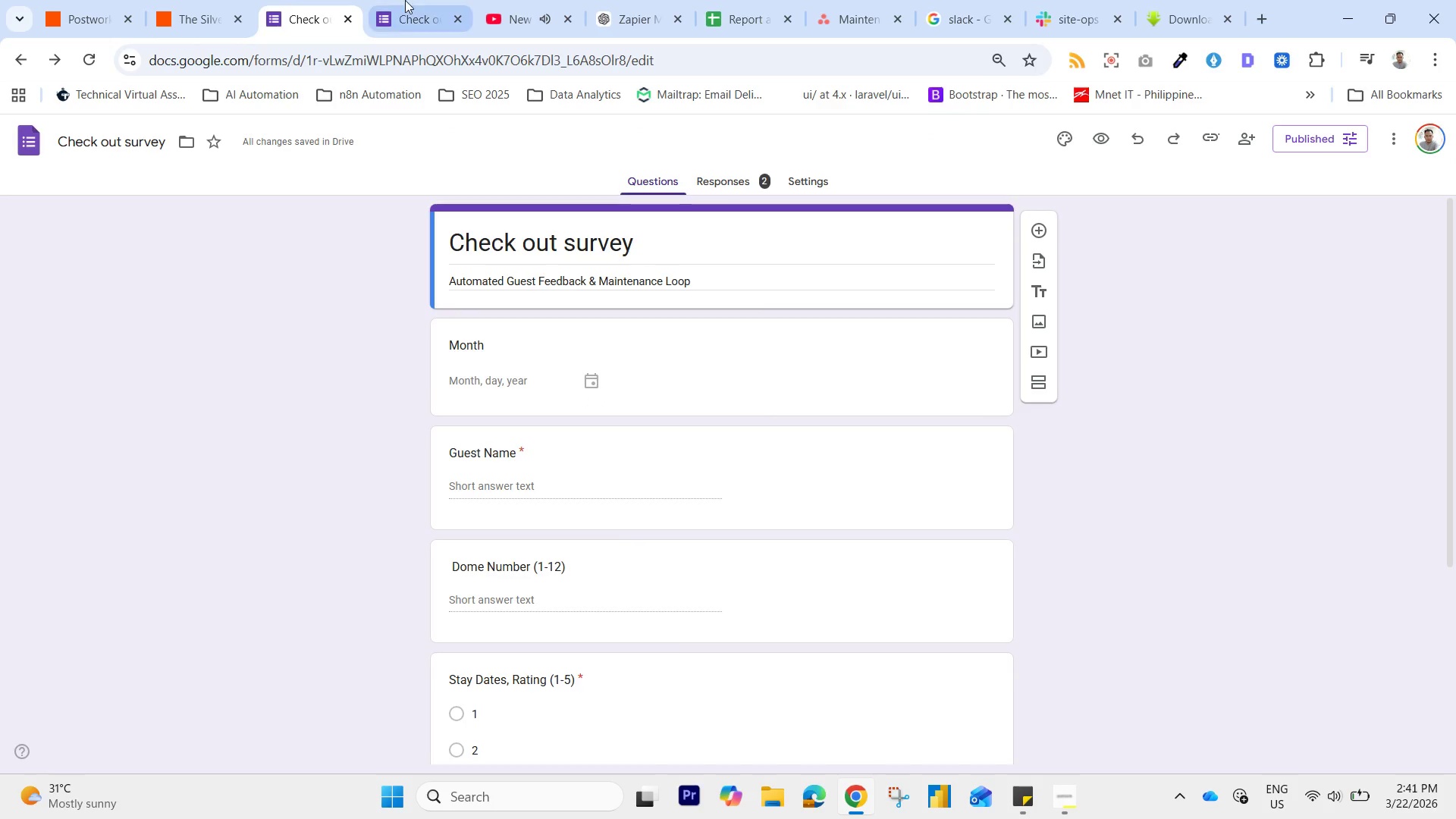 
left_click([413, 0])
 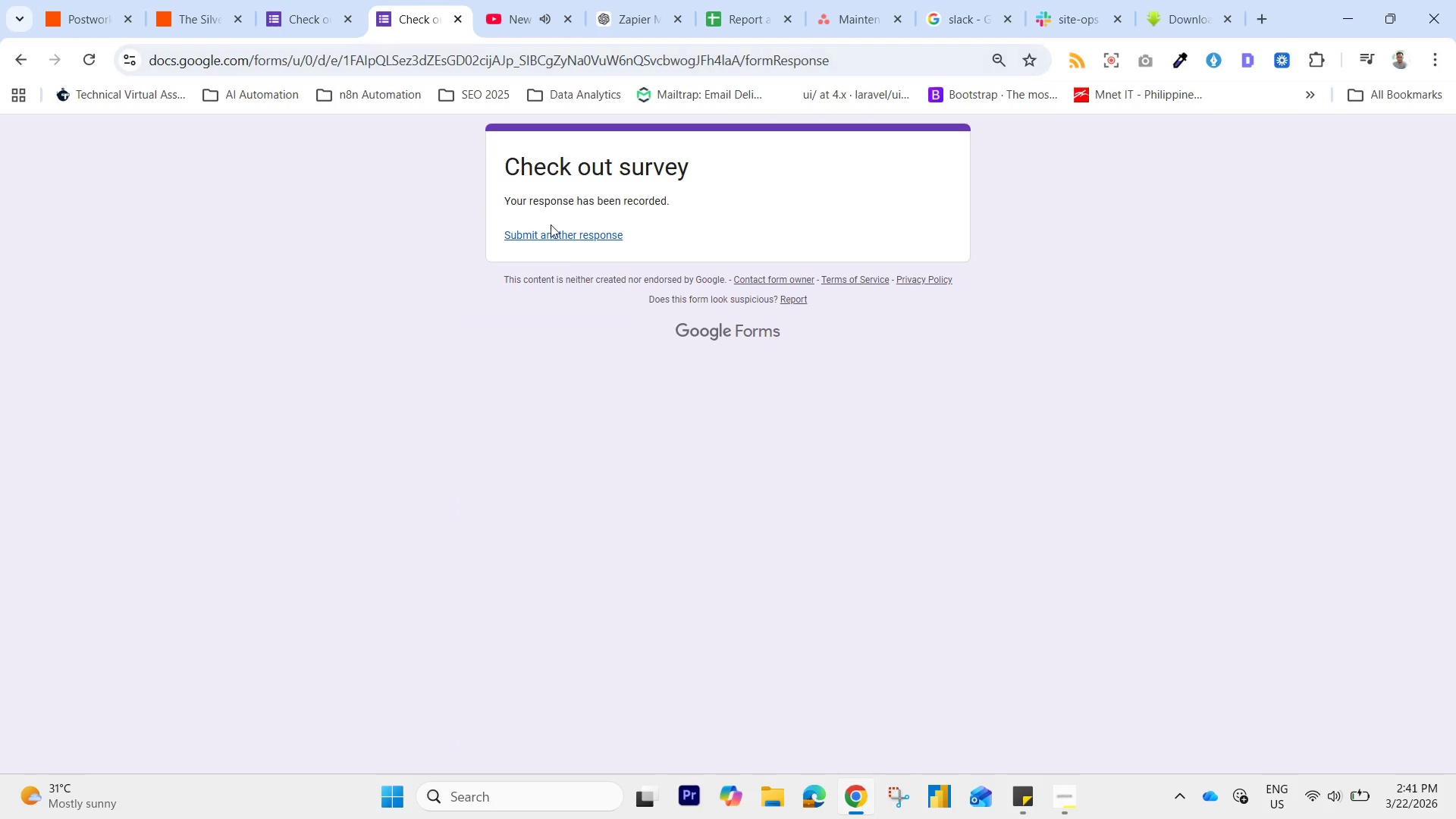 
left_click([570, 229])
 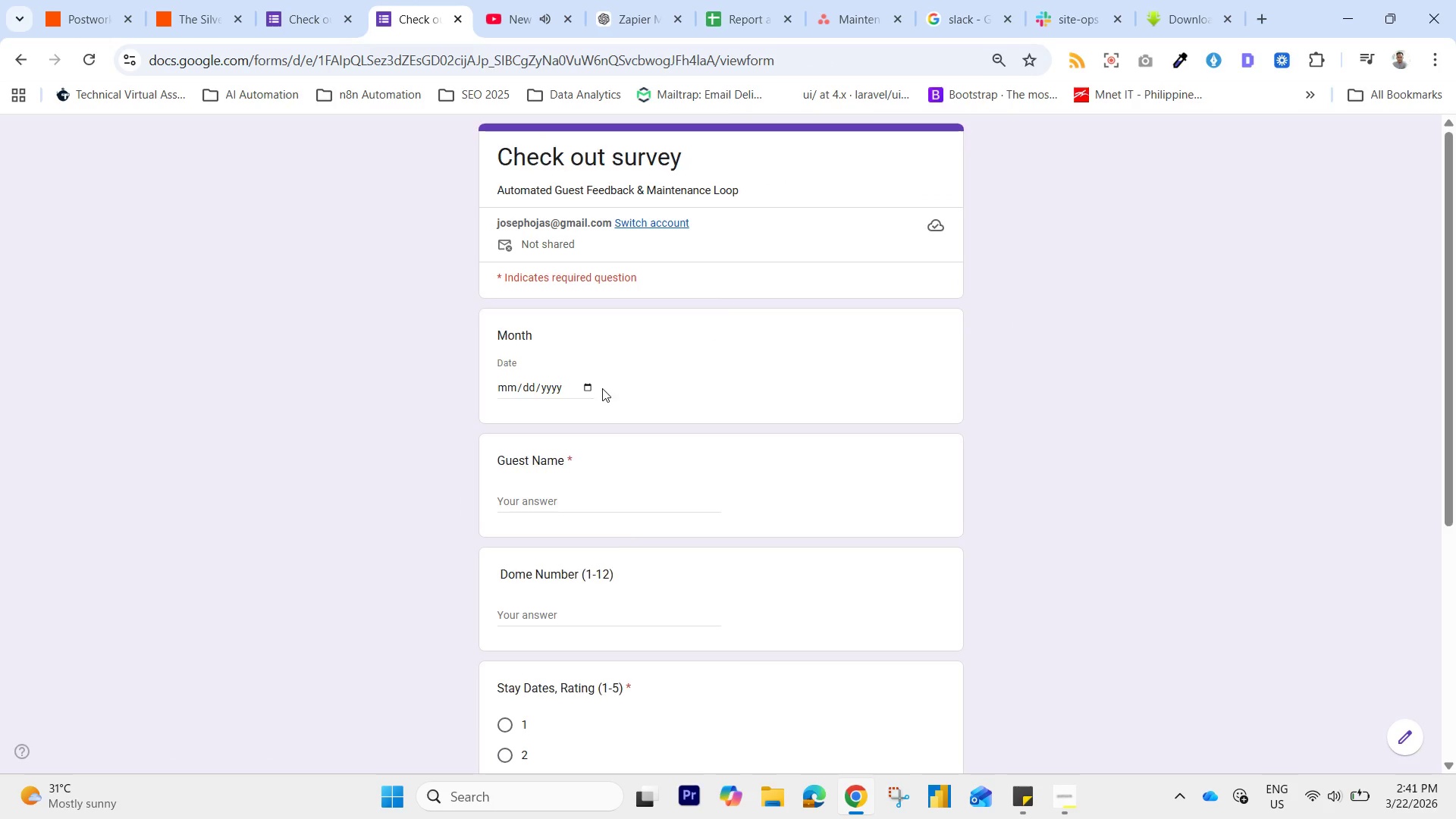 
left_click([589, 389])
 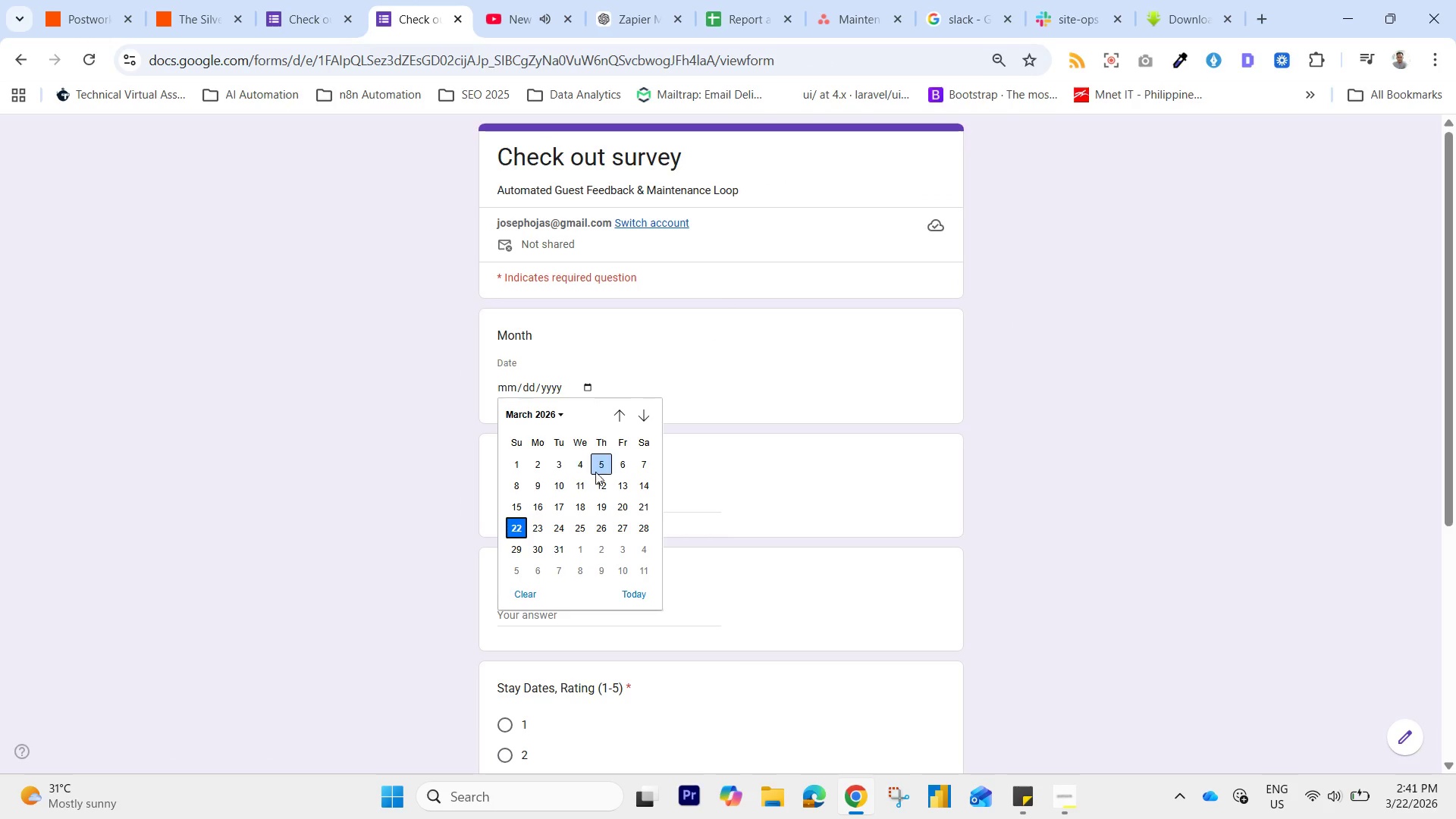 
left_click([602, 464])
 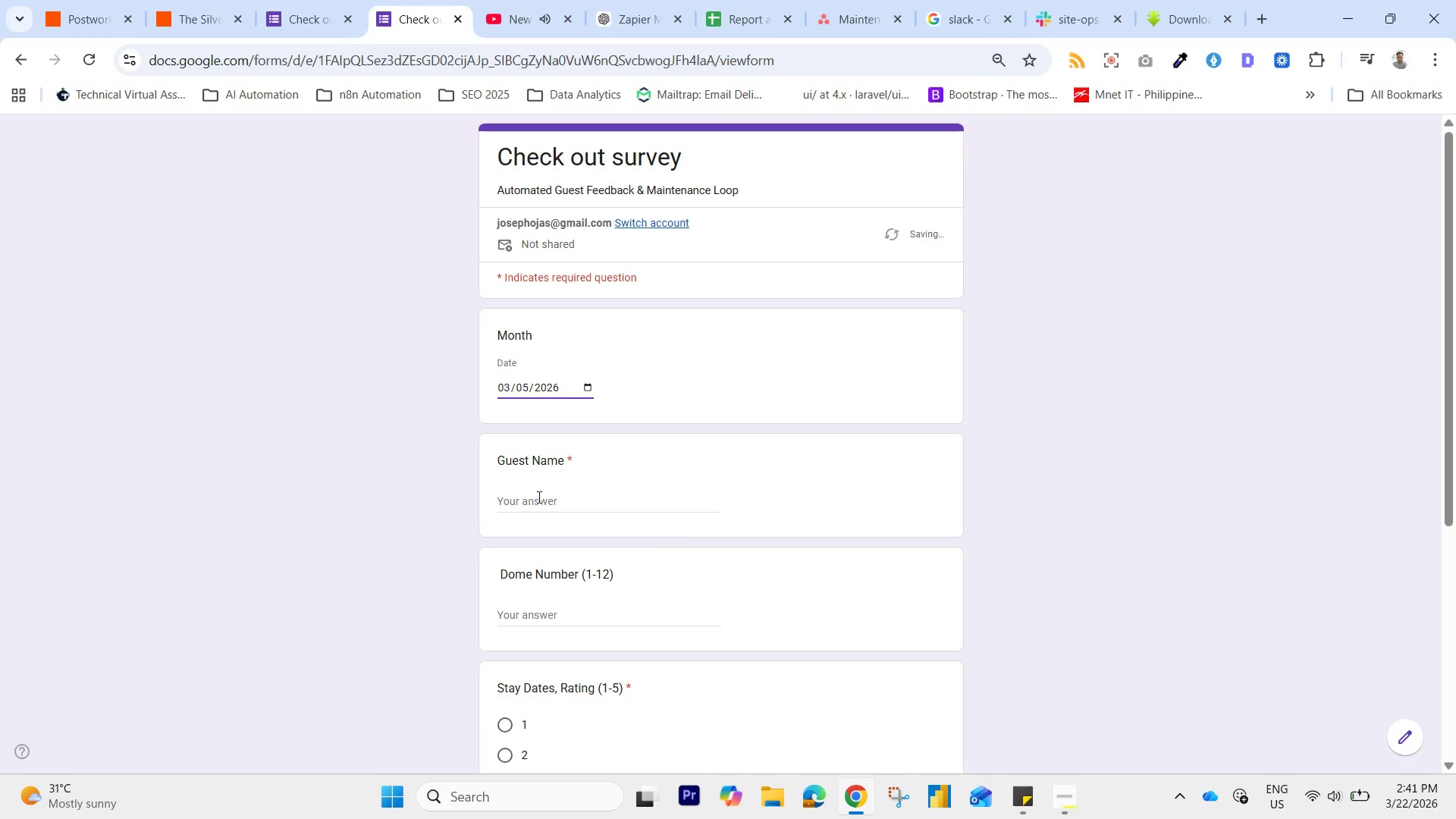 
left_click([528, 508])
 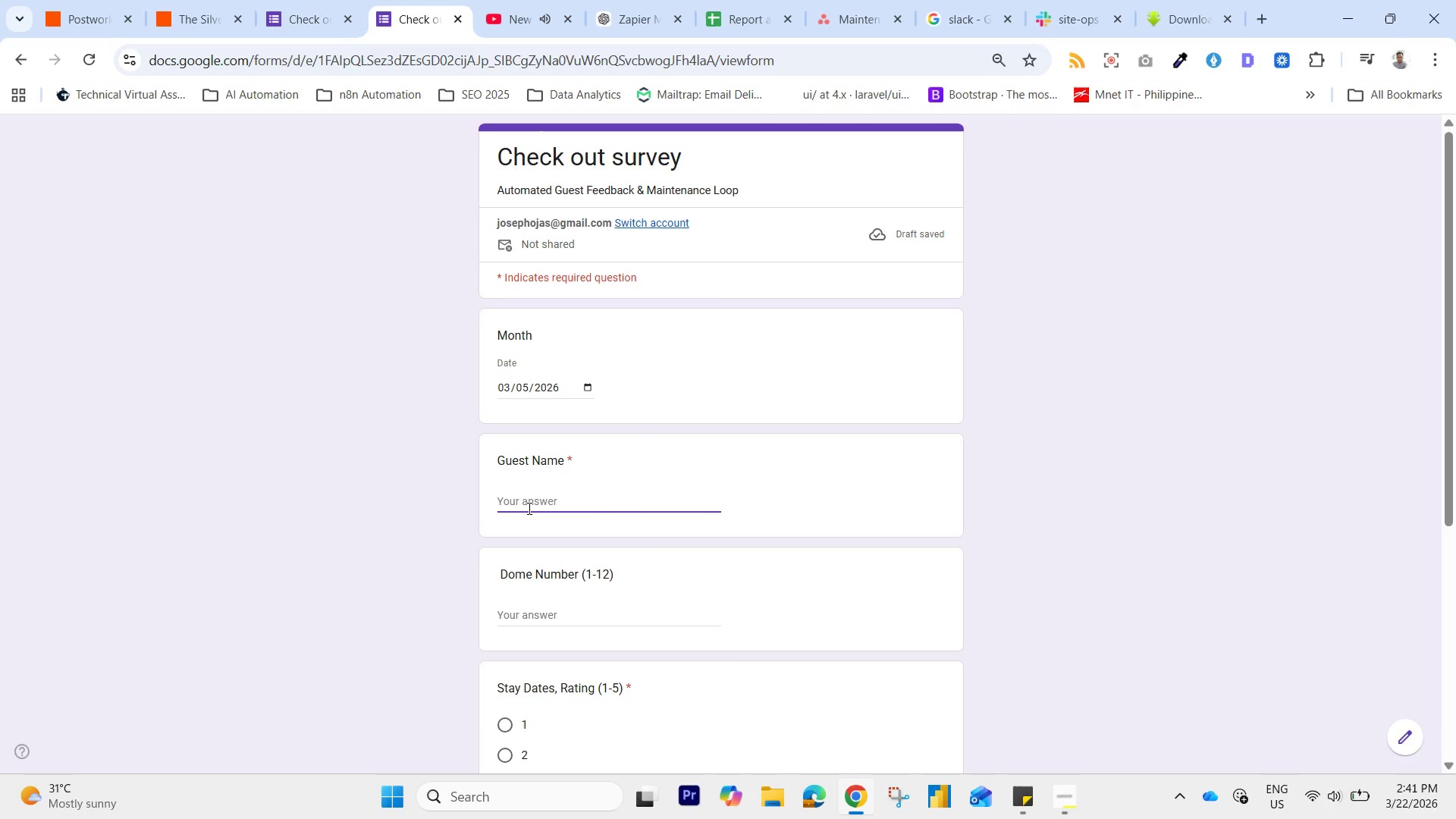 
type(Joseph Ojas)
 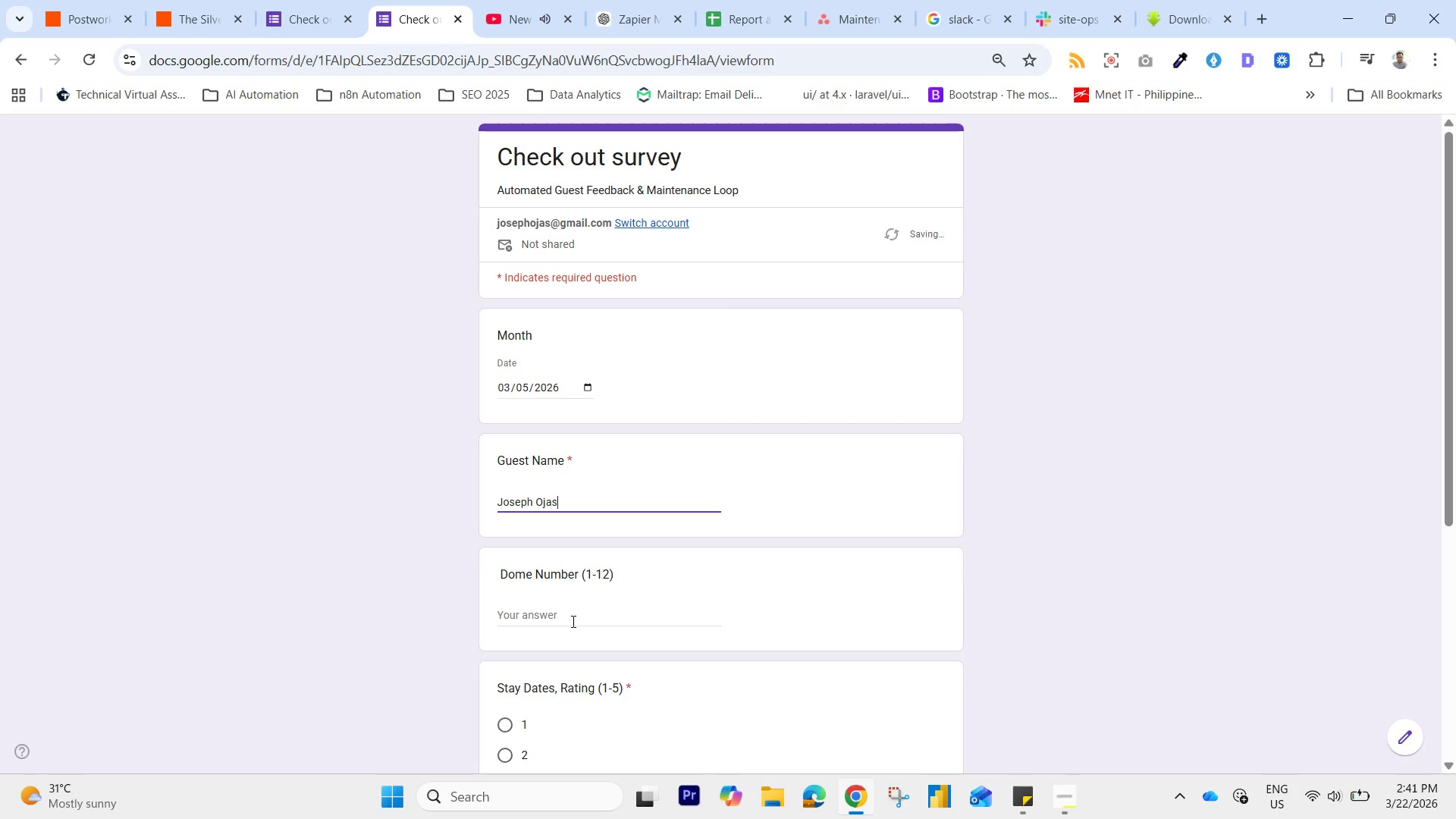 
left_click([572, 620])
 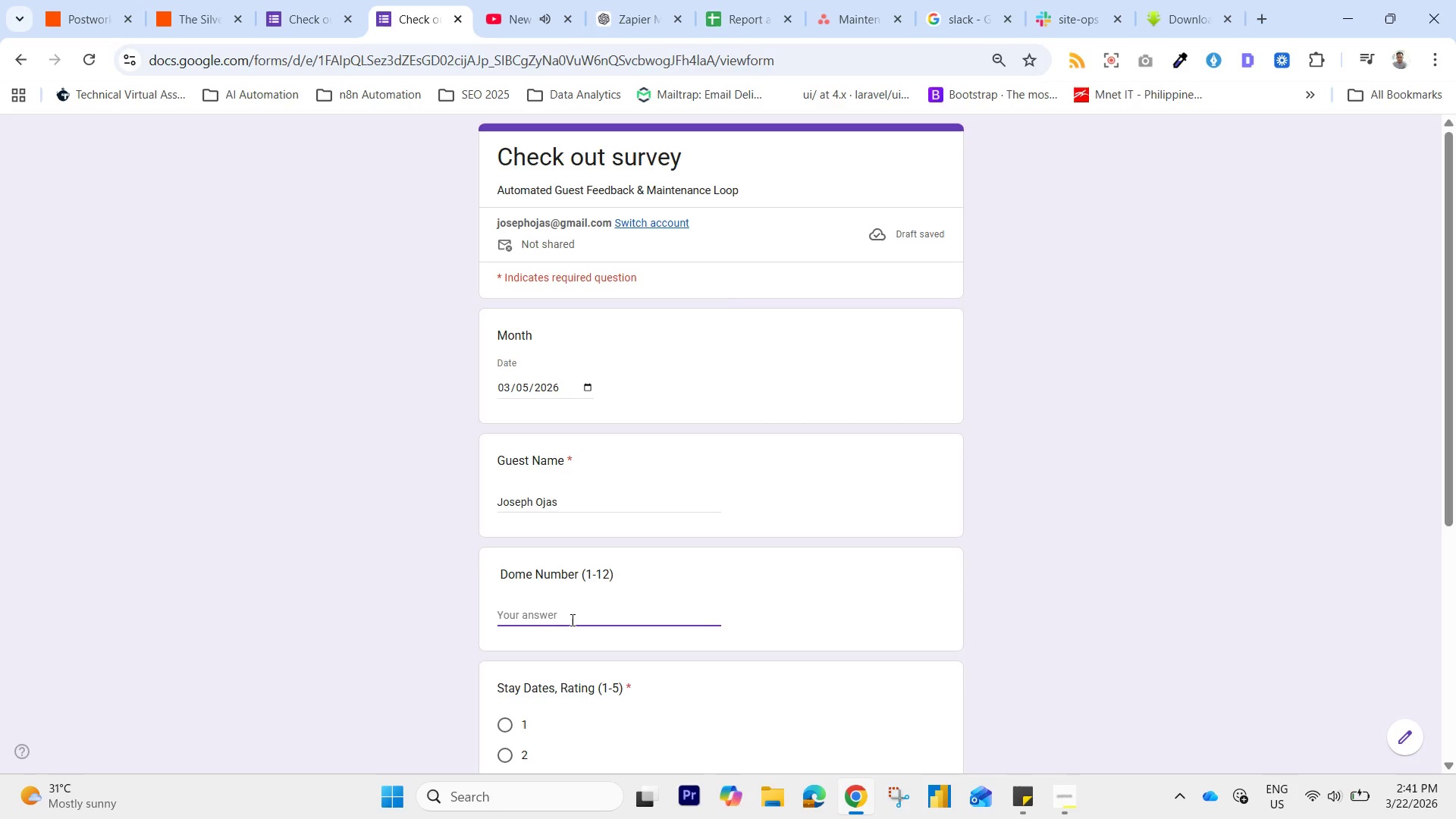 
type(10)
 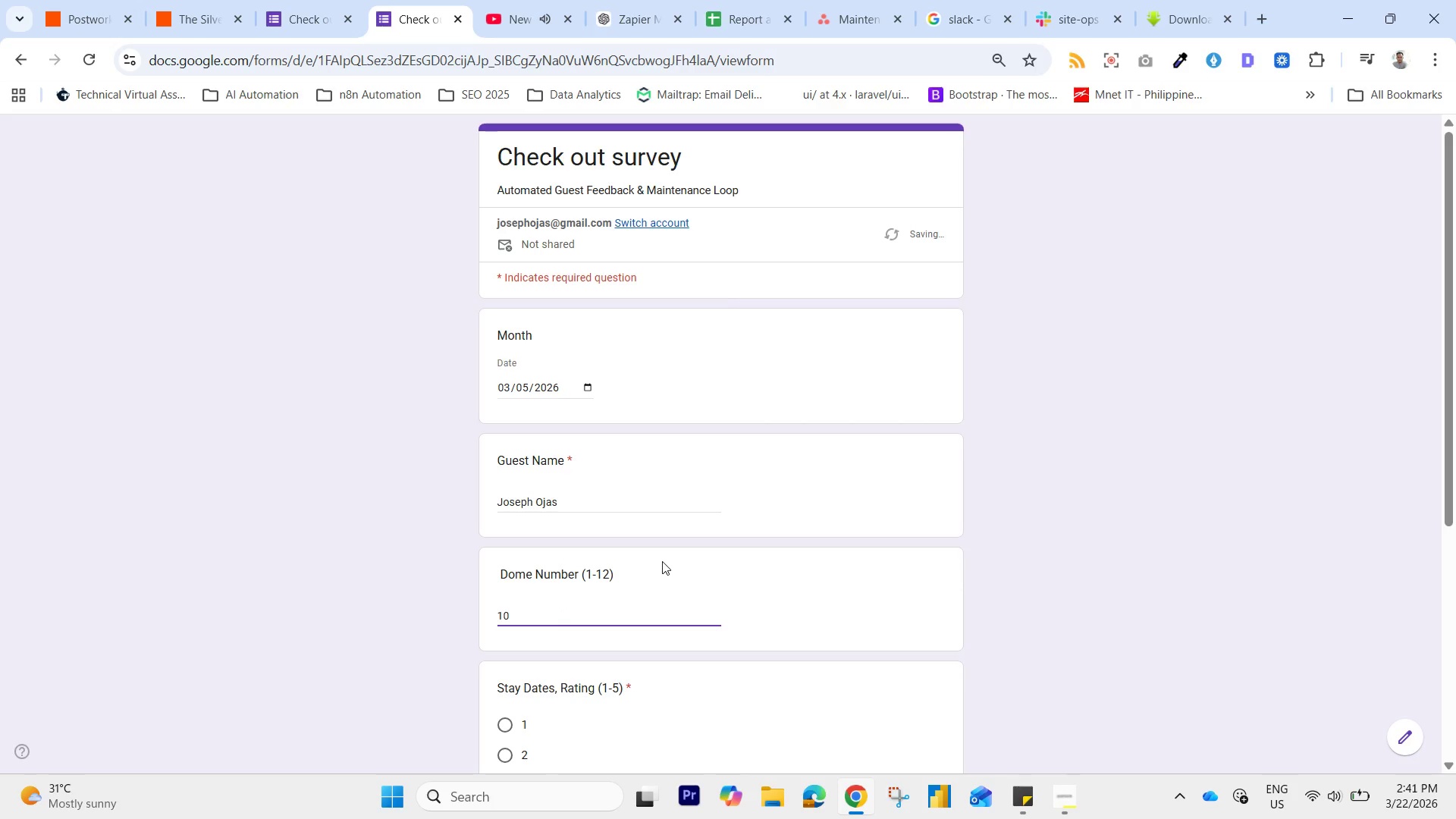 
scroll: coordinate [662, 561], scroll_direction: down, amount: 1.0
 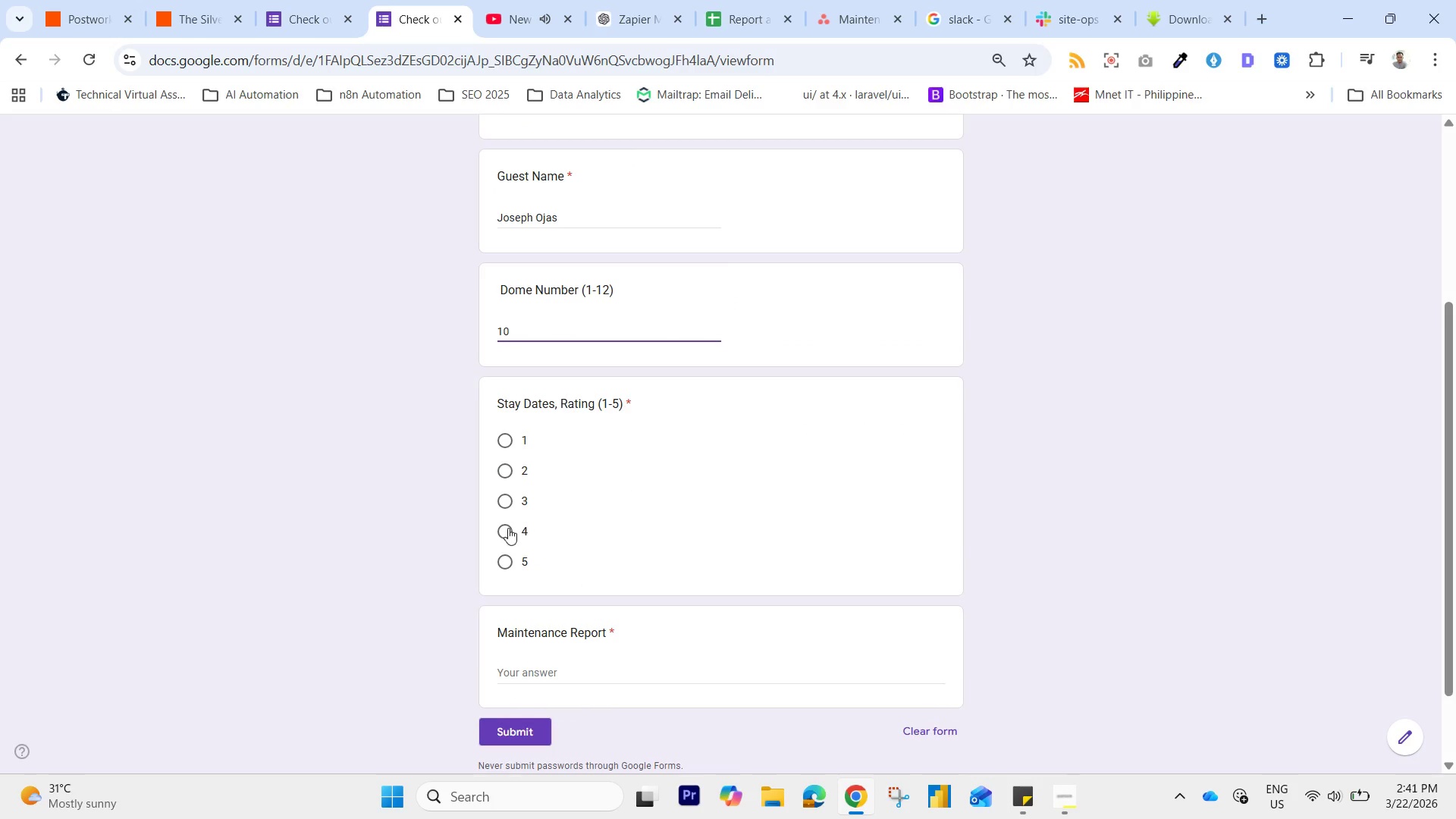 
left_click([500, 533])
 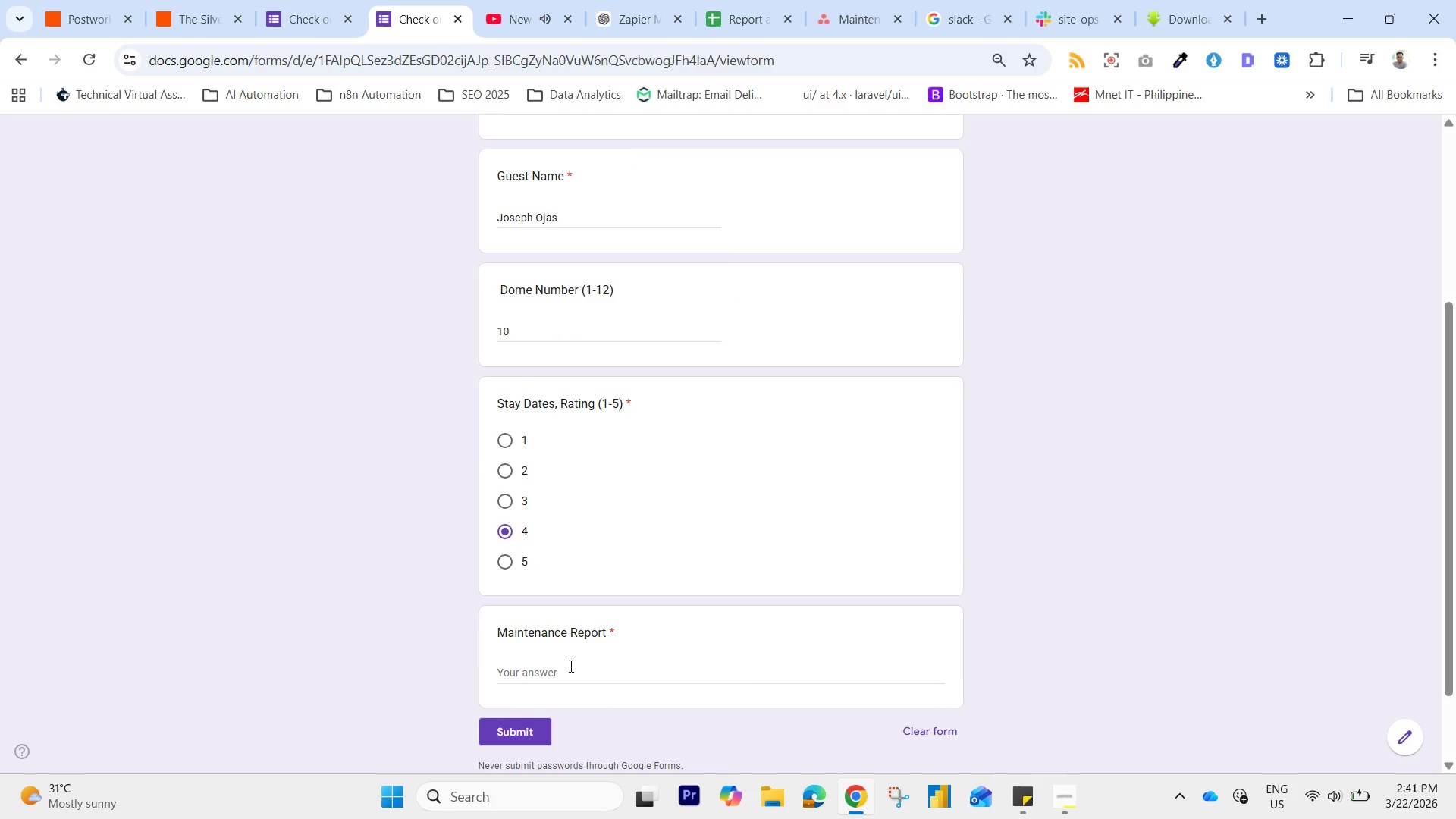 
left_click([570, 666])
 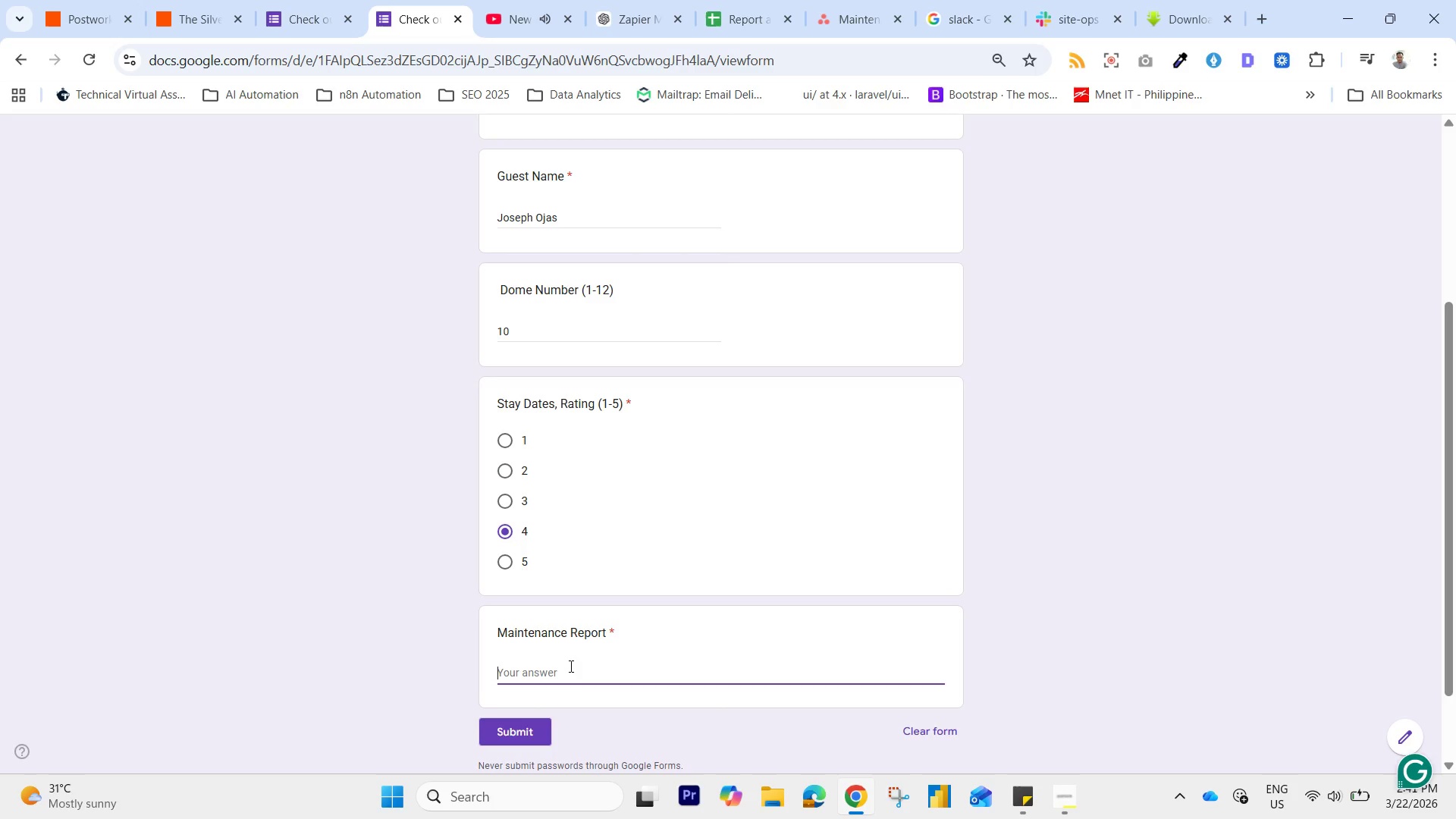 
type(MWN)
key(Backspace)
key(Backspace)
key(Backspace)
type(A)
key(Backspace)
type(m)
key(Backspace)
type(Maintenace )
 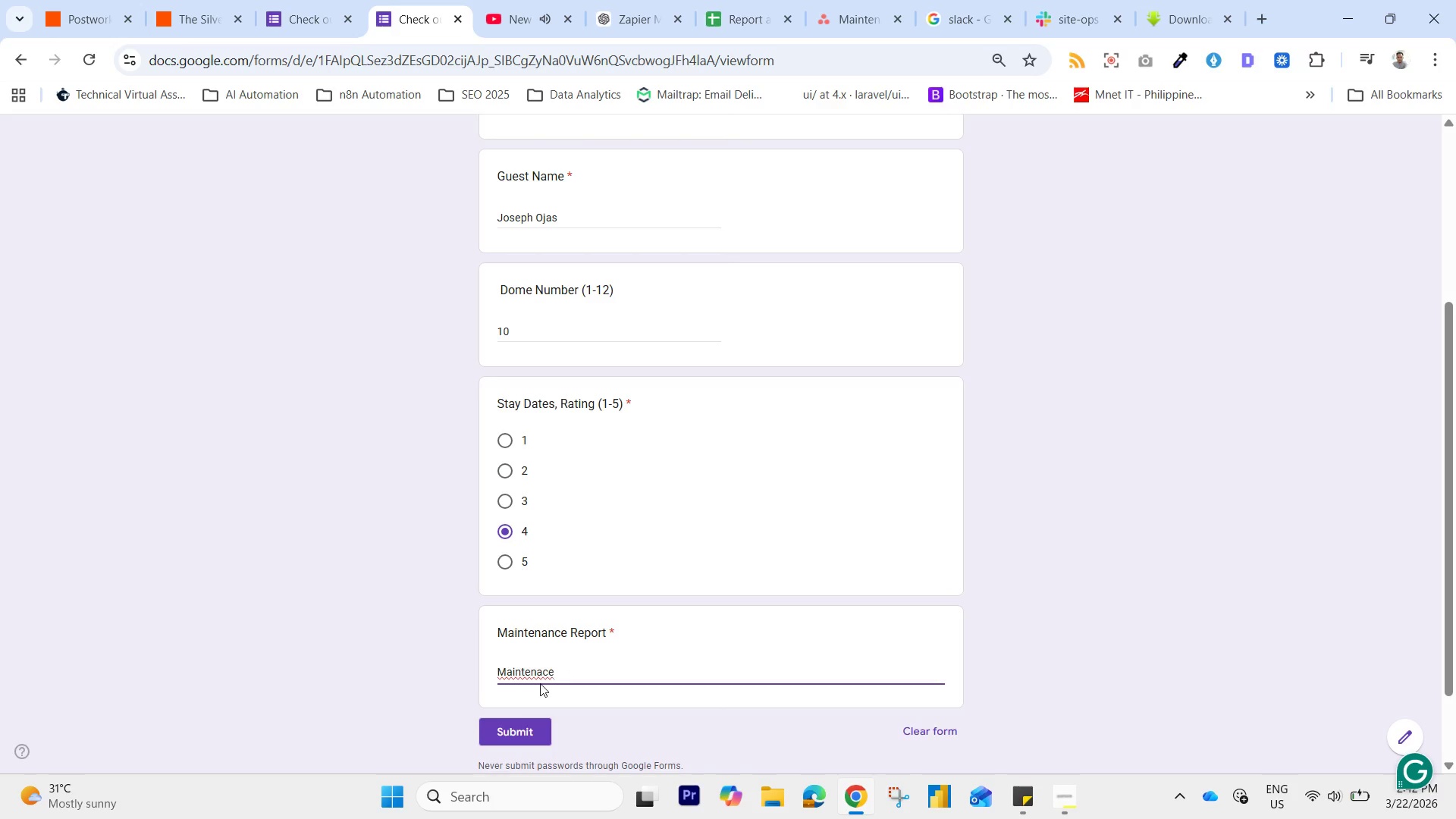 
right_click([538, 664])
 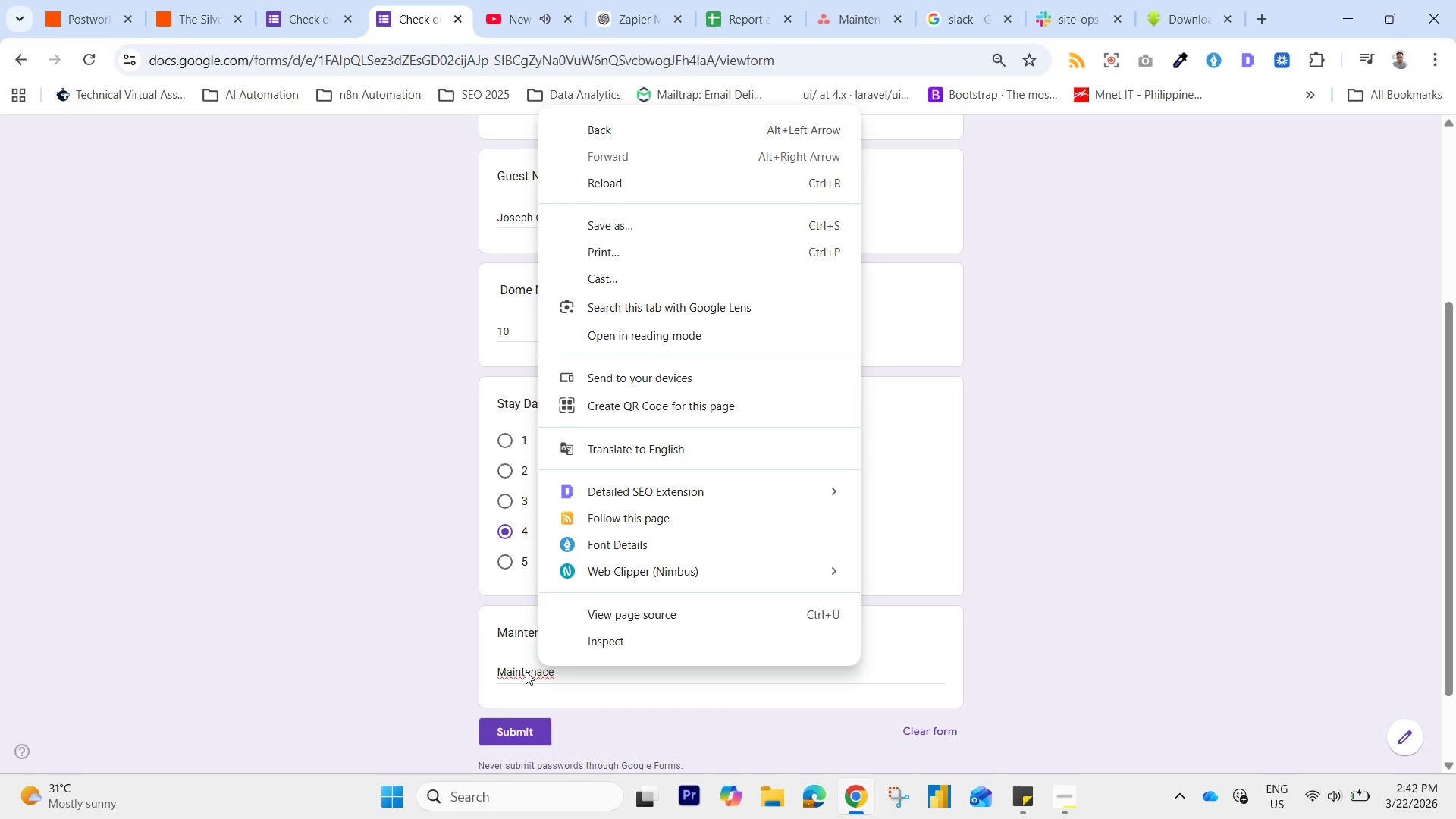 
right_click([524, 672])
 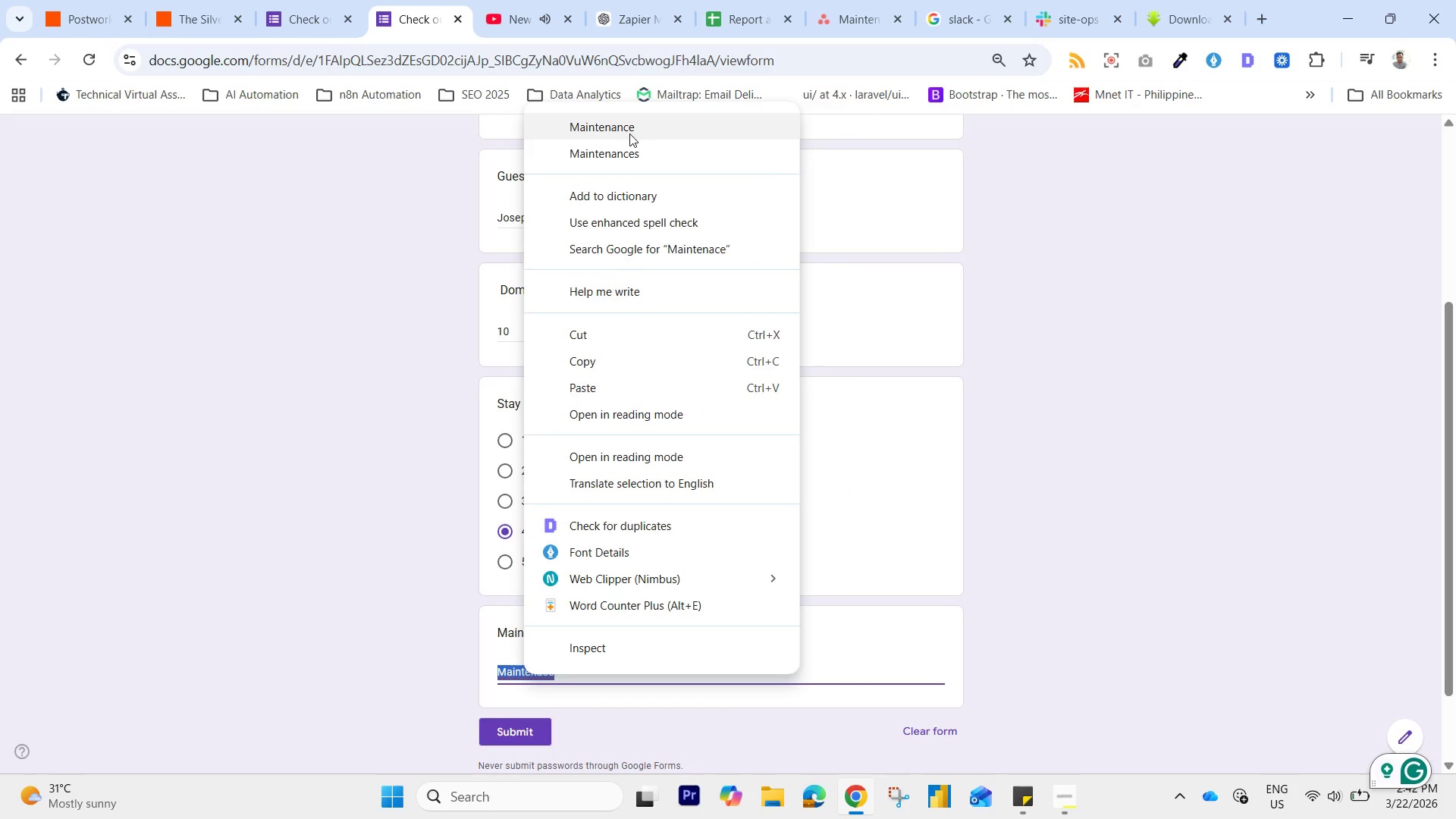 
left_click([629, 133])
 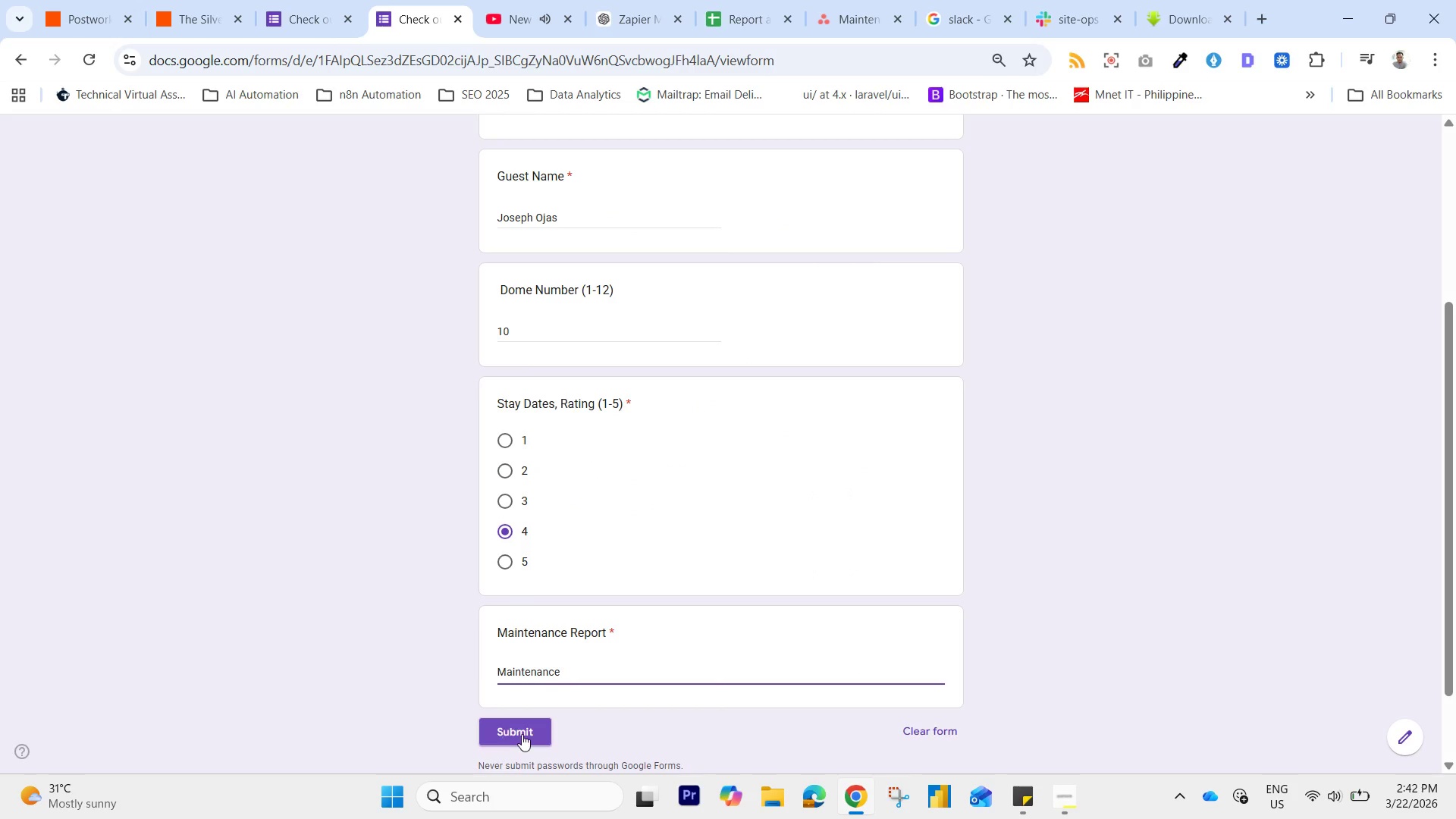 
left_click([522, 734])
 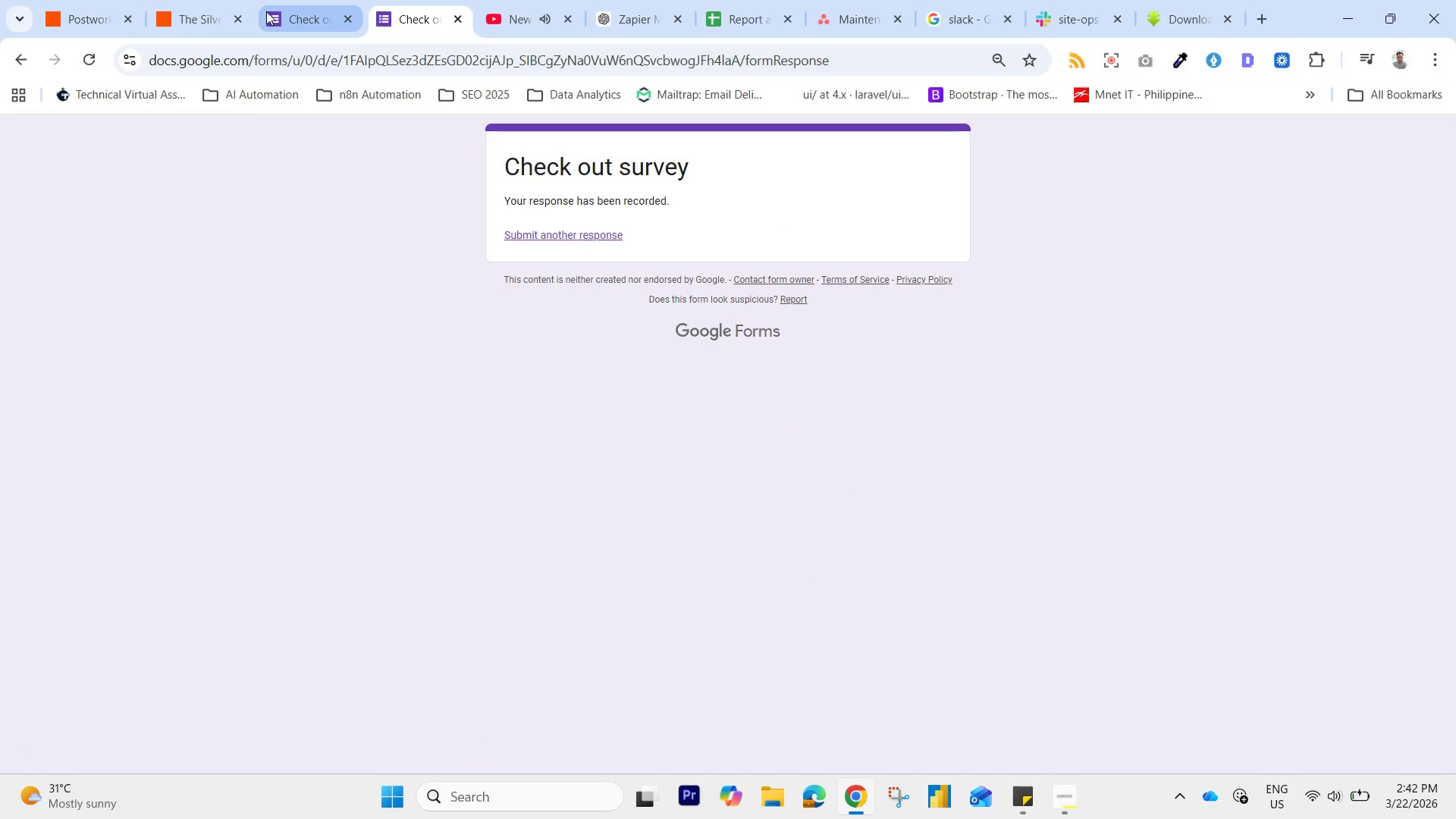 
wait(6.39)
 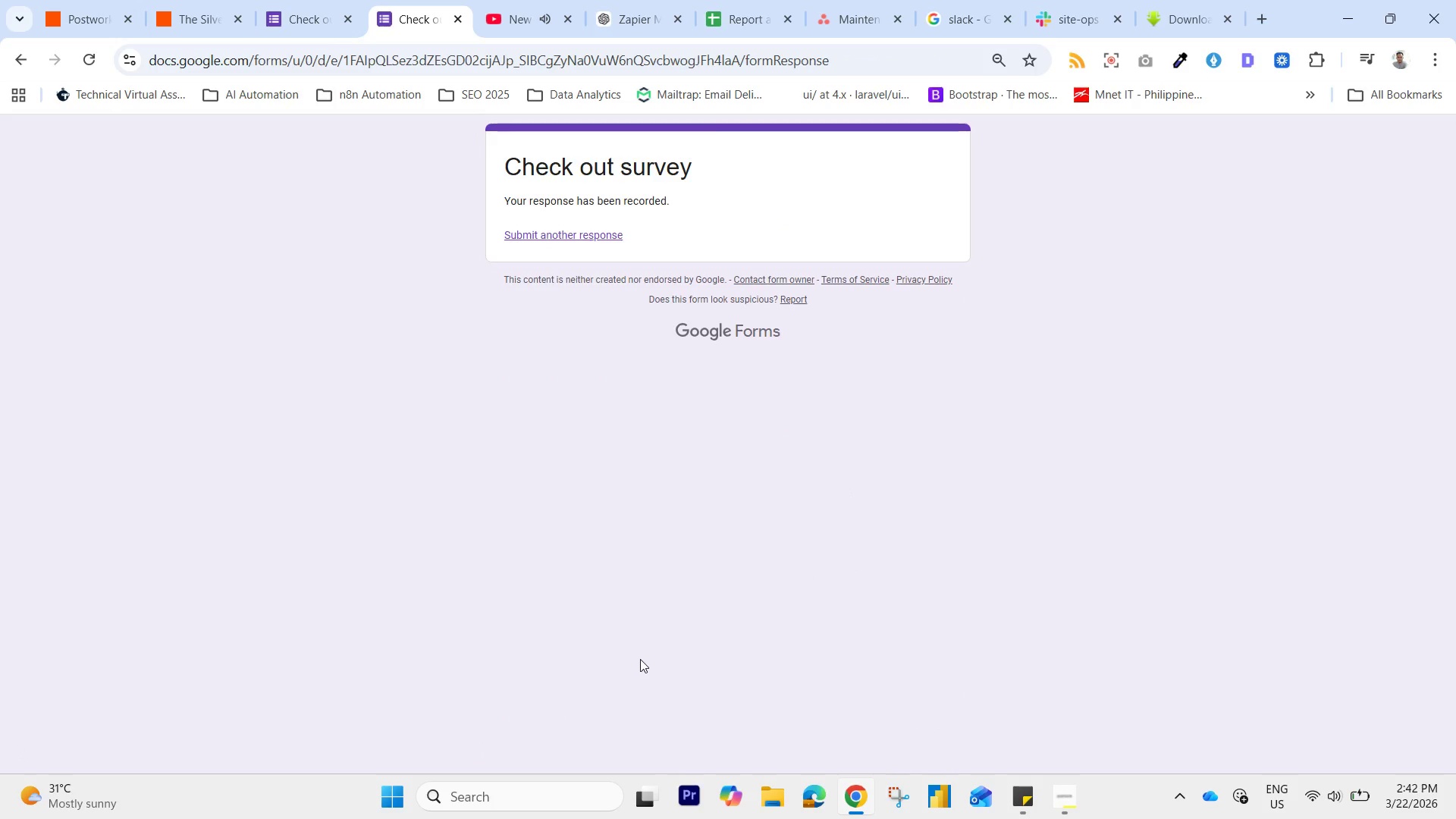 
left_click([85, 0])
 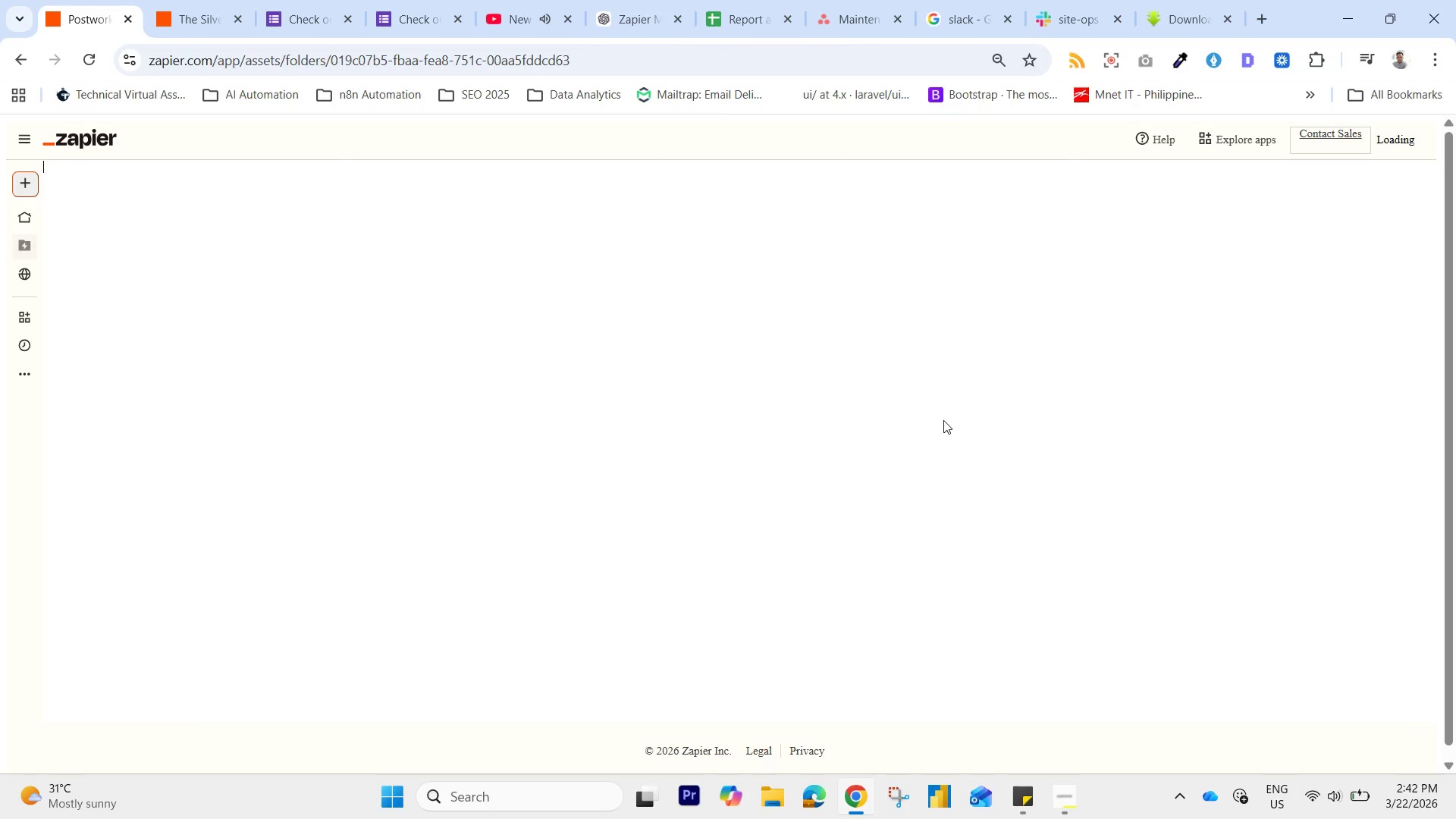 
wait(7.52)
 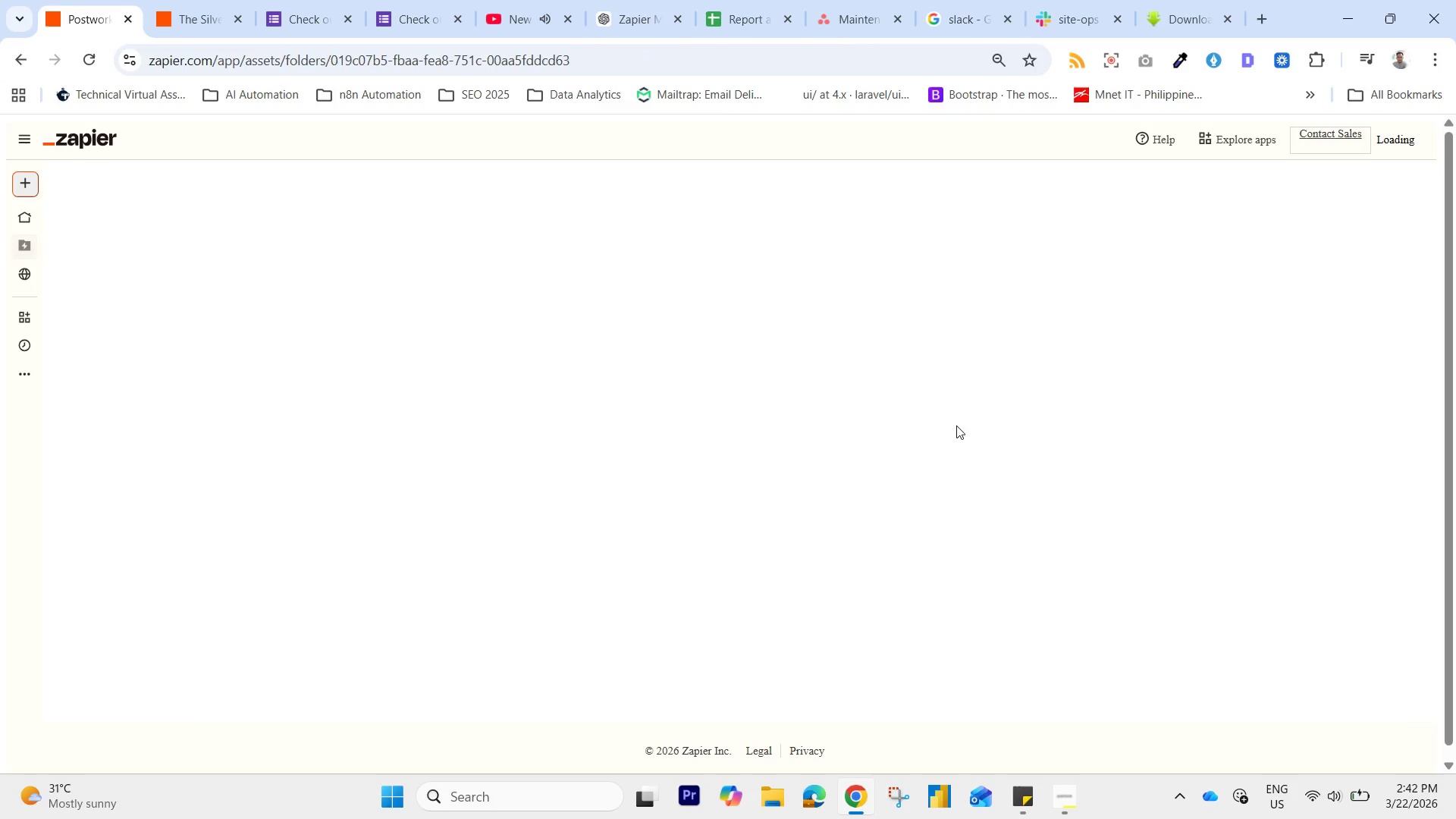 
left_click([194, 0])
 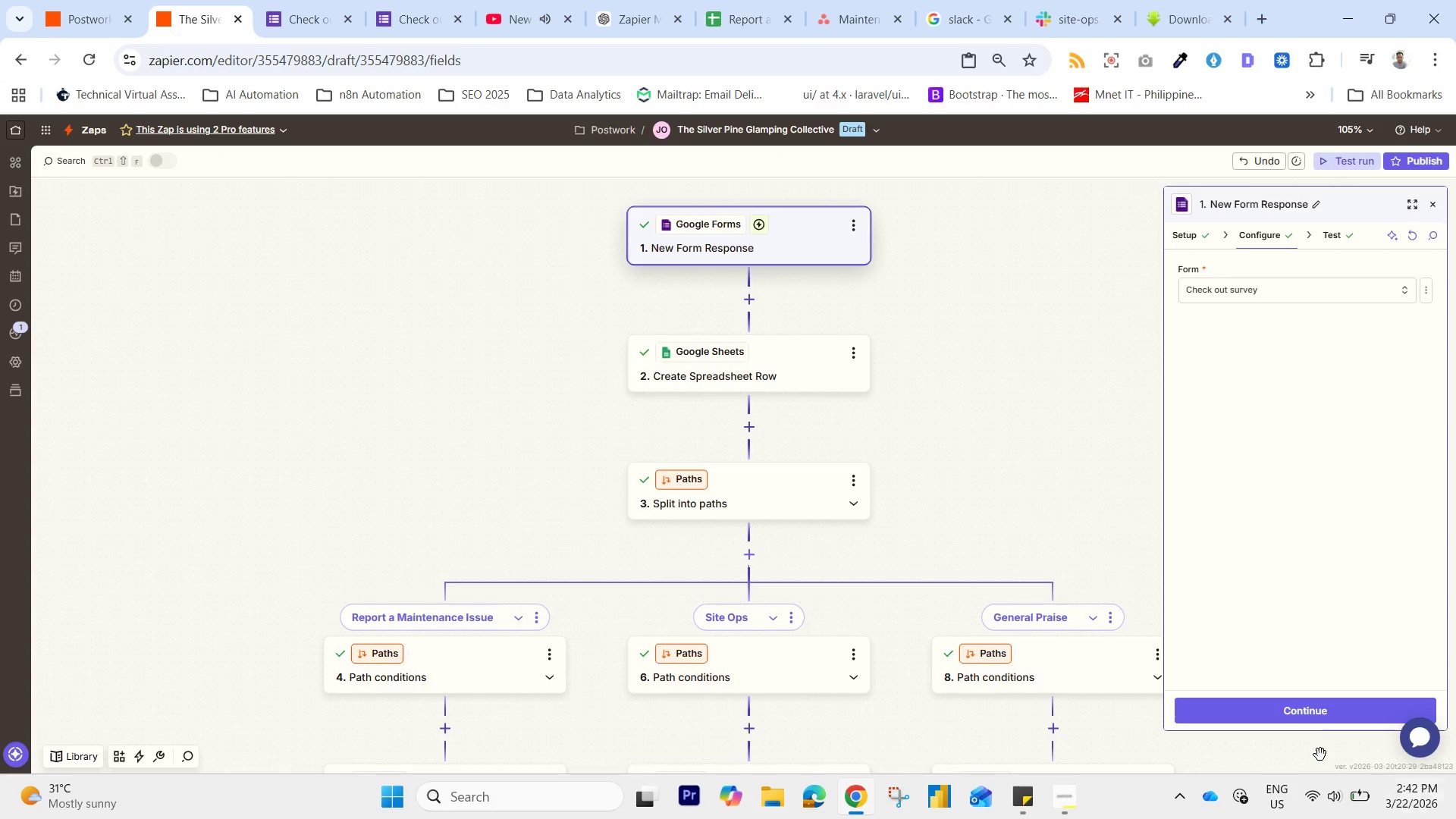 
left_click([1301, 704])
 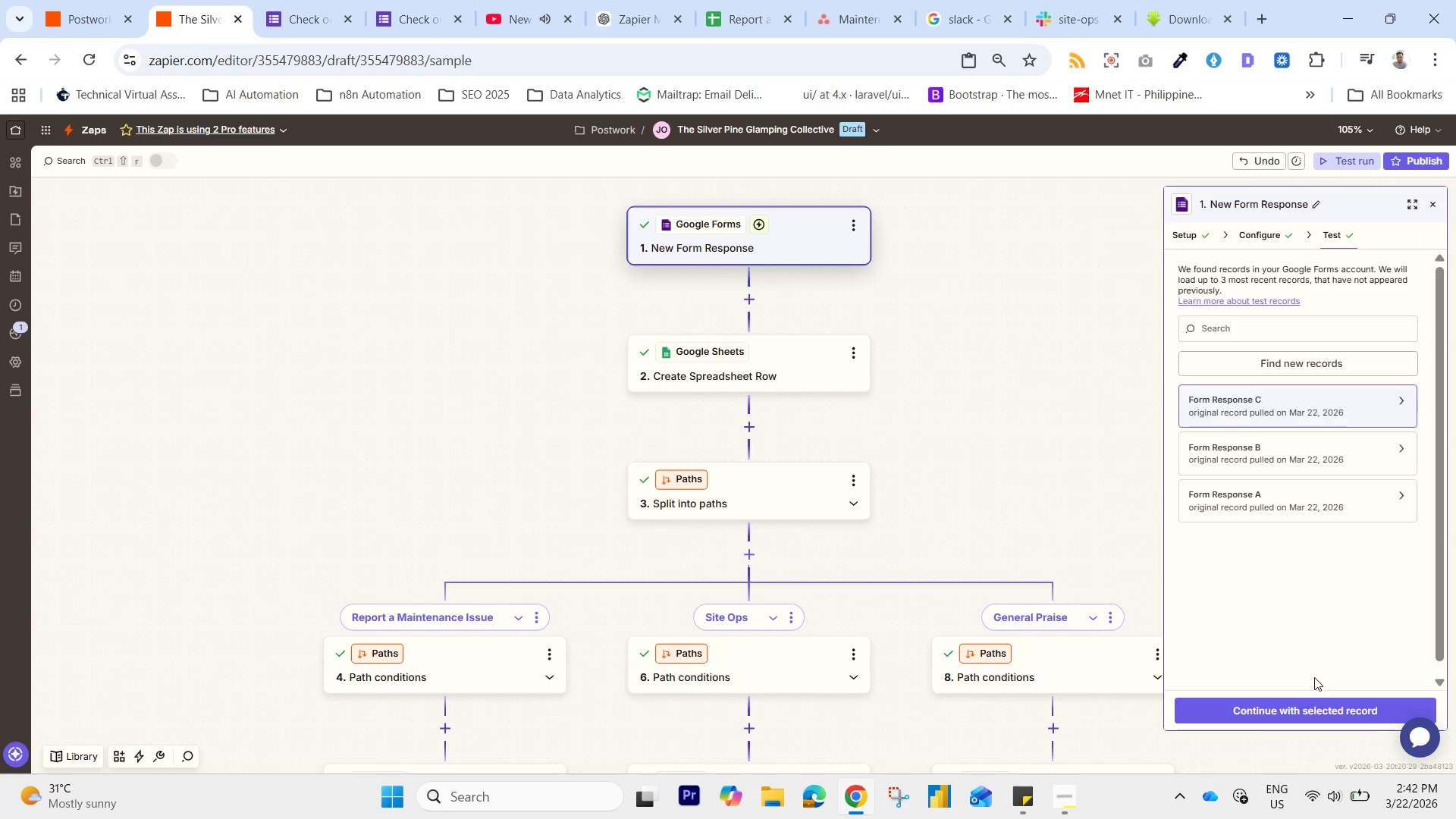 
left_click([1319, 363])
 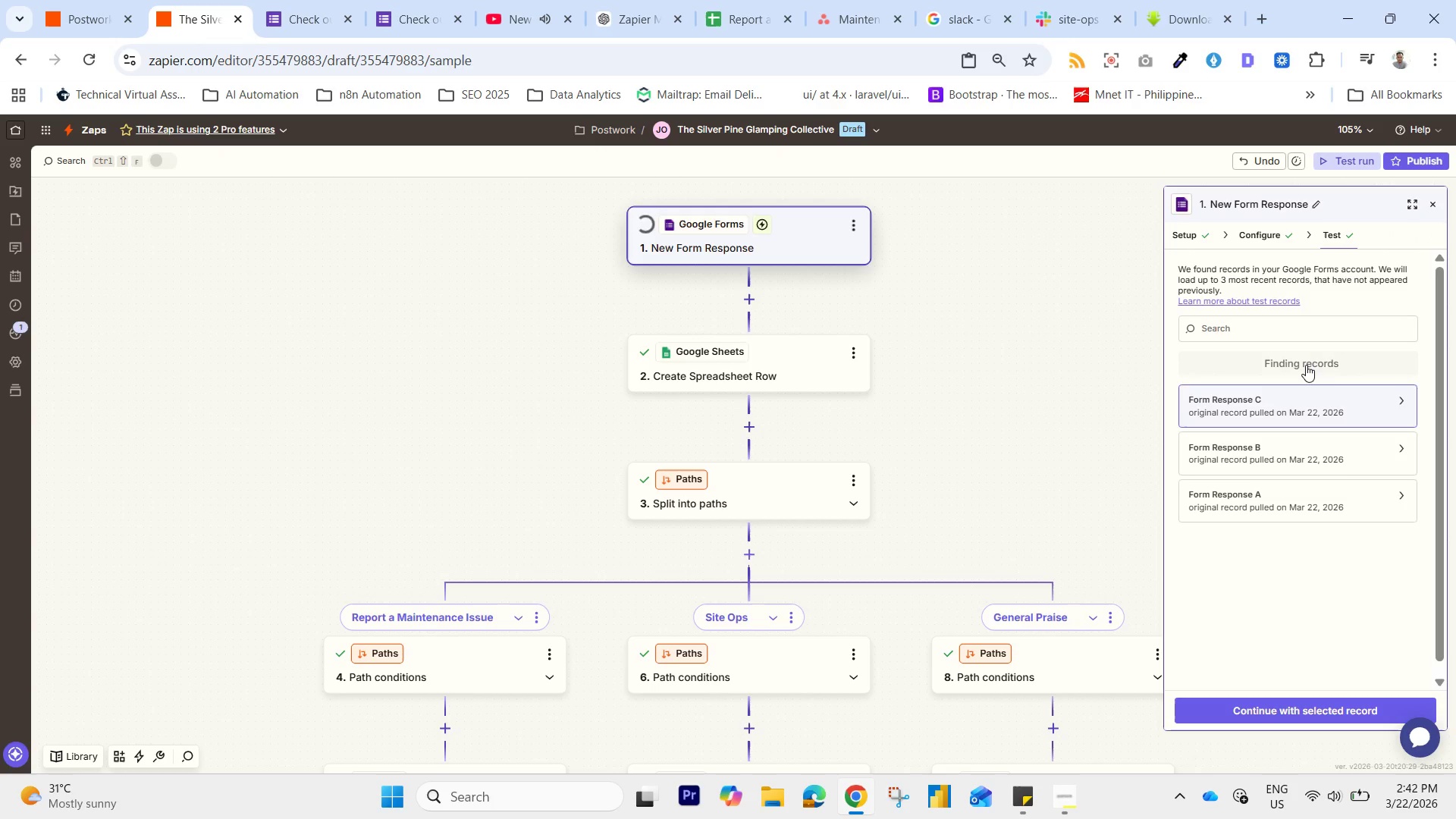 
left_click([1285, 396])
 